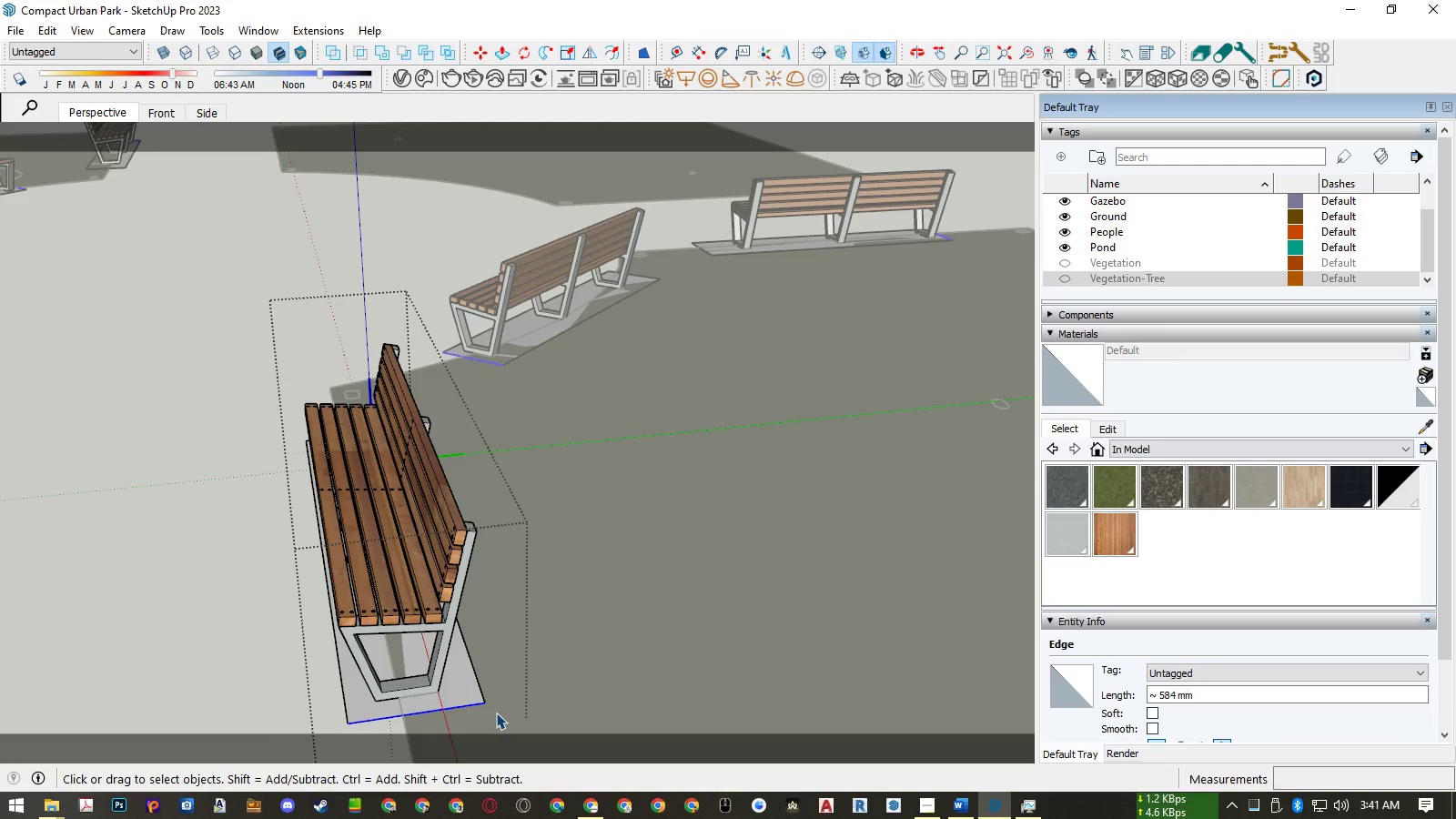 
key(M)
 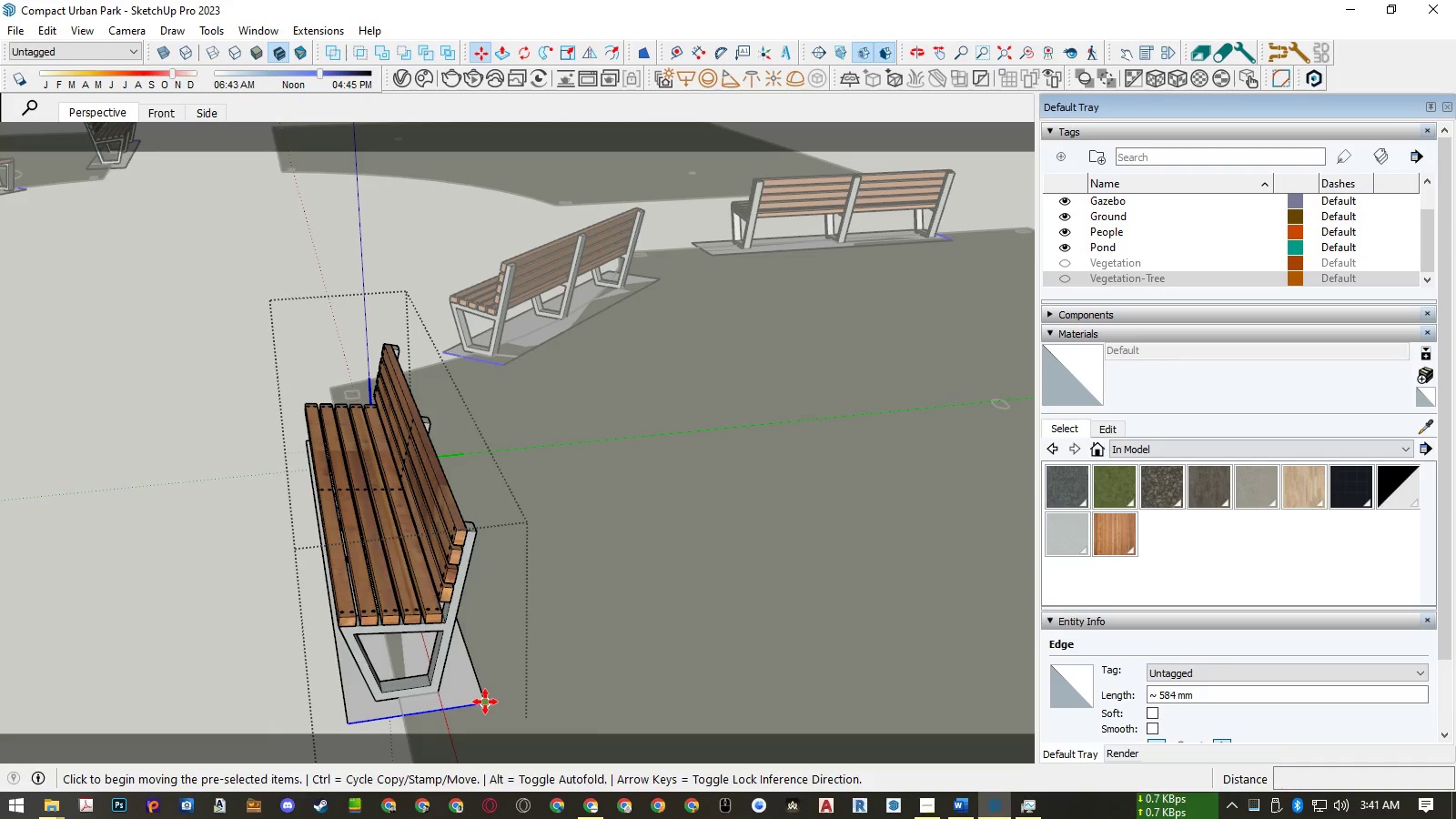 
left_click([484, 702])
 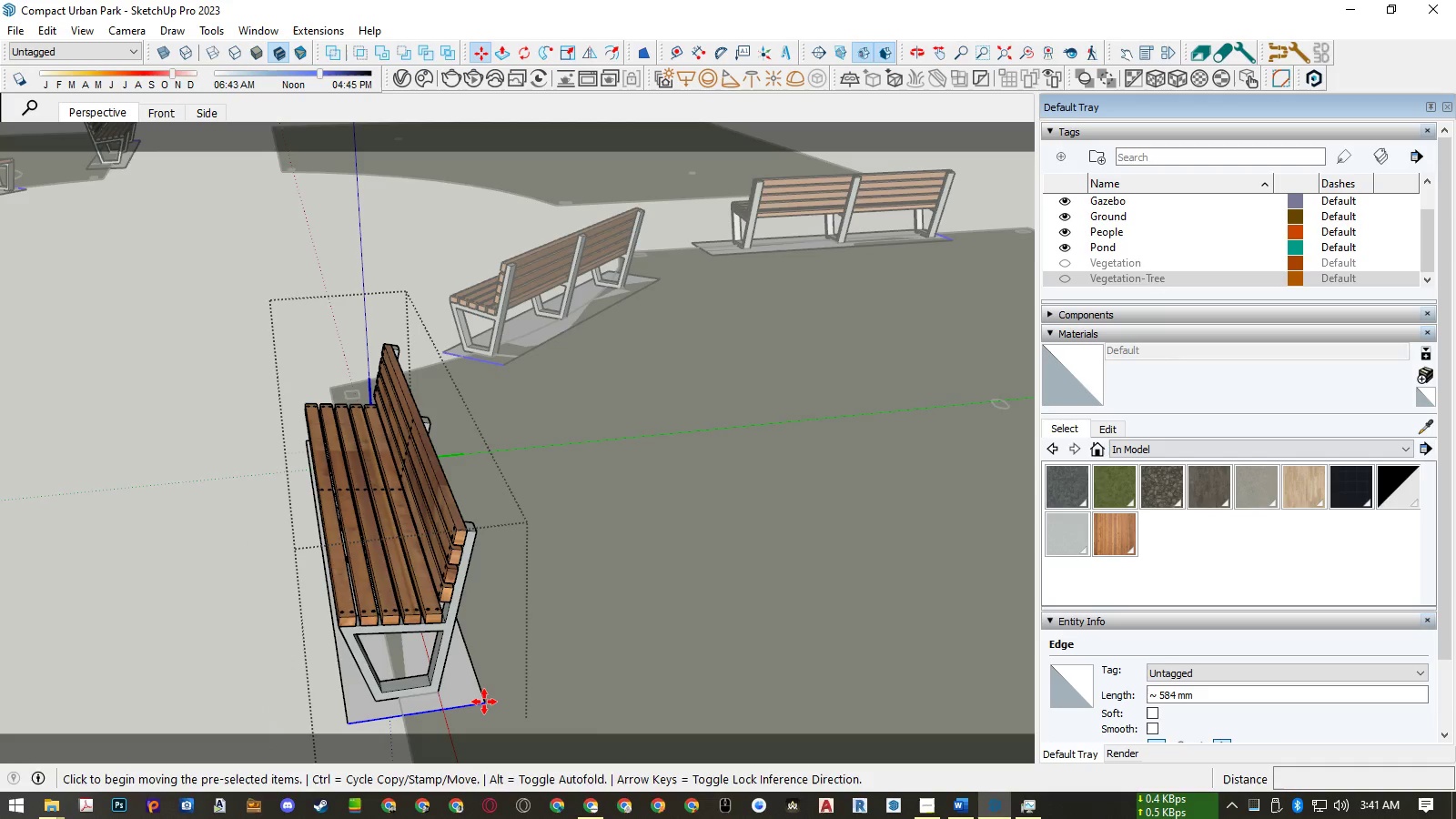 
key(ArrowRight)
 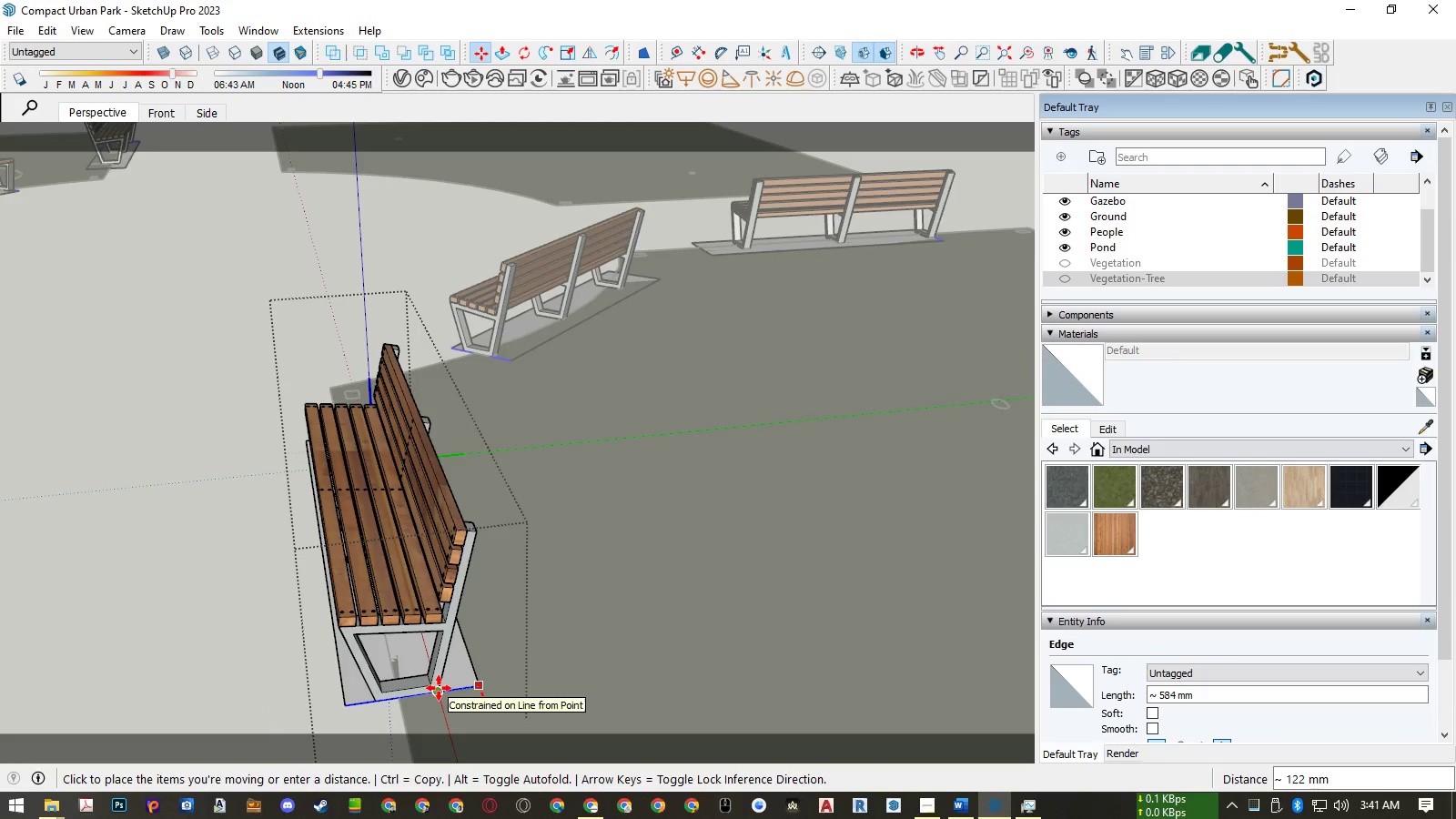 
left_click([439, 688])
 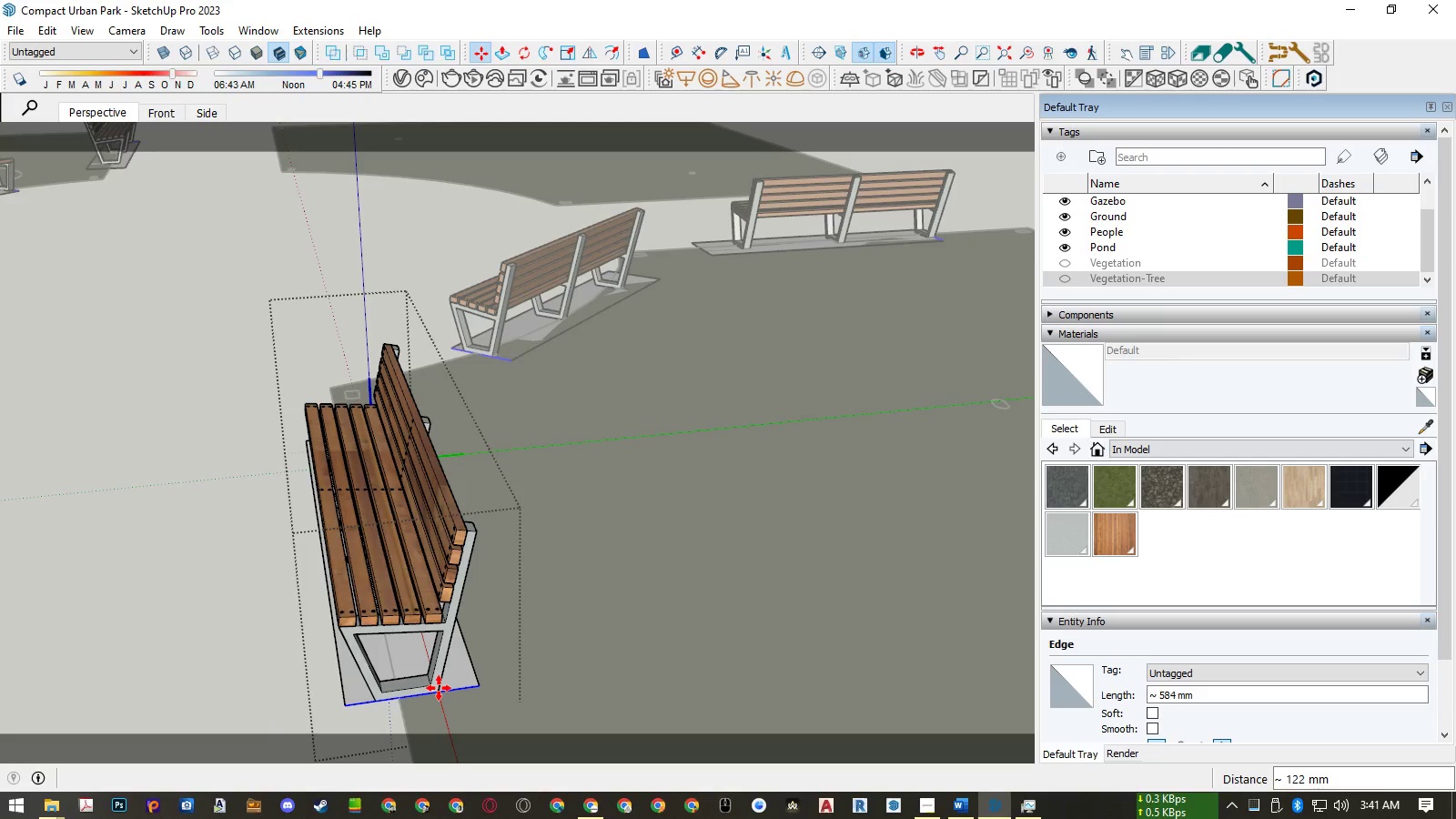 
key(Space)
 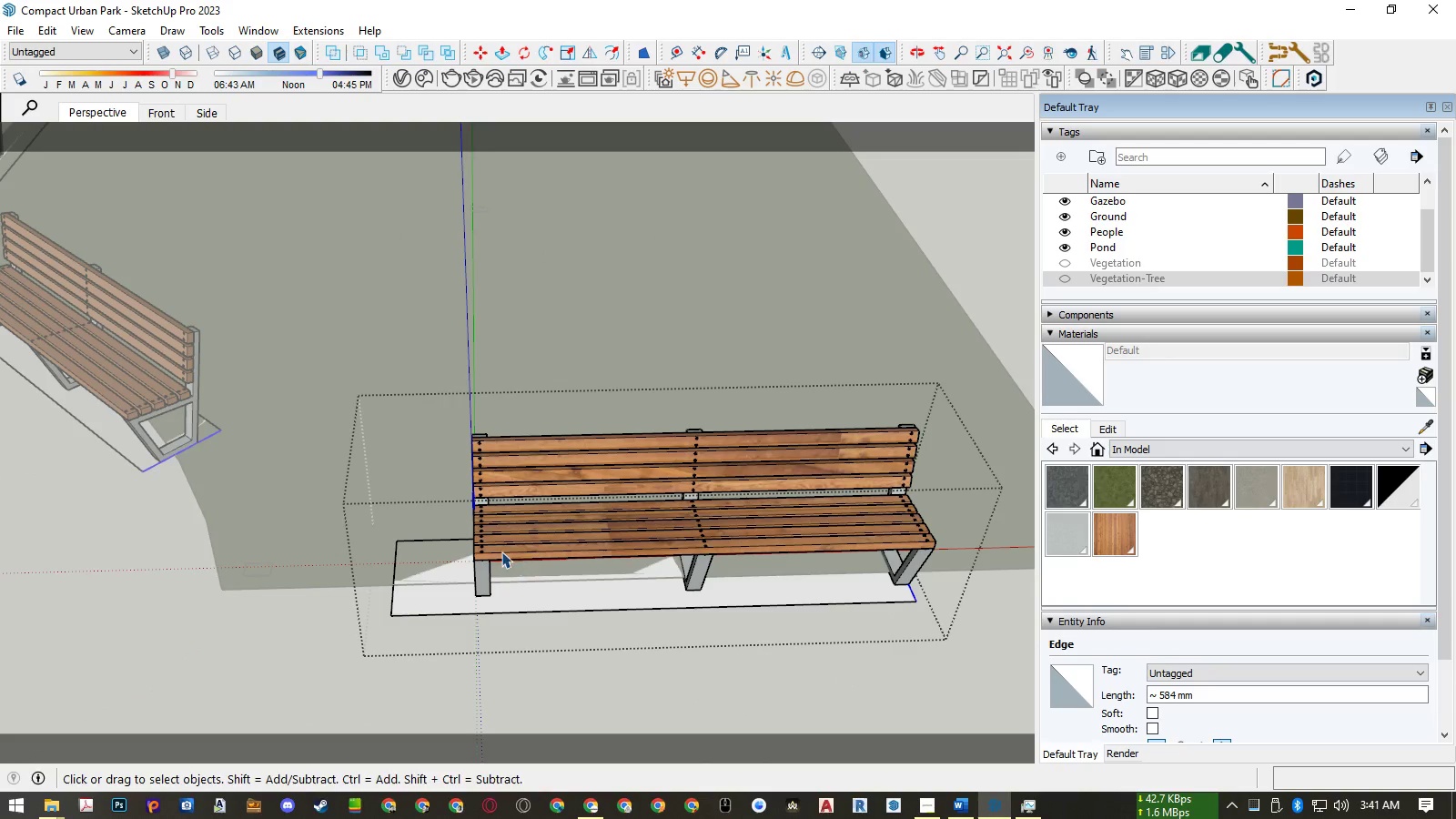 
left_click([392, 571])
 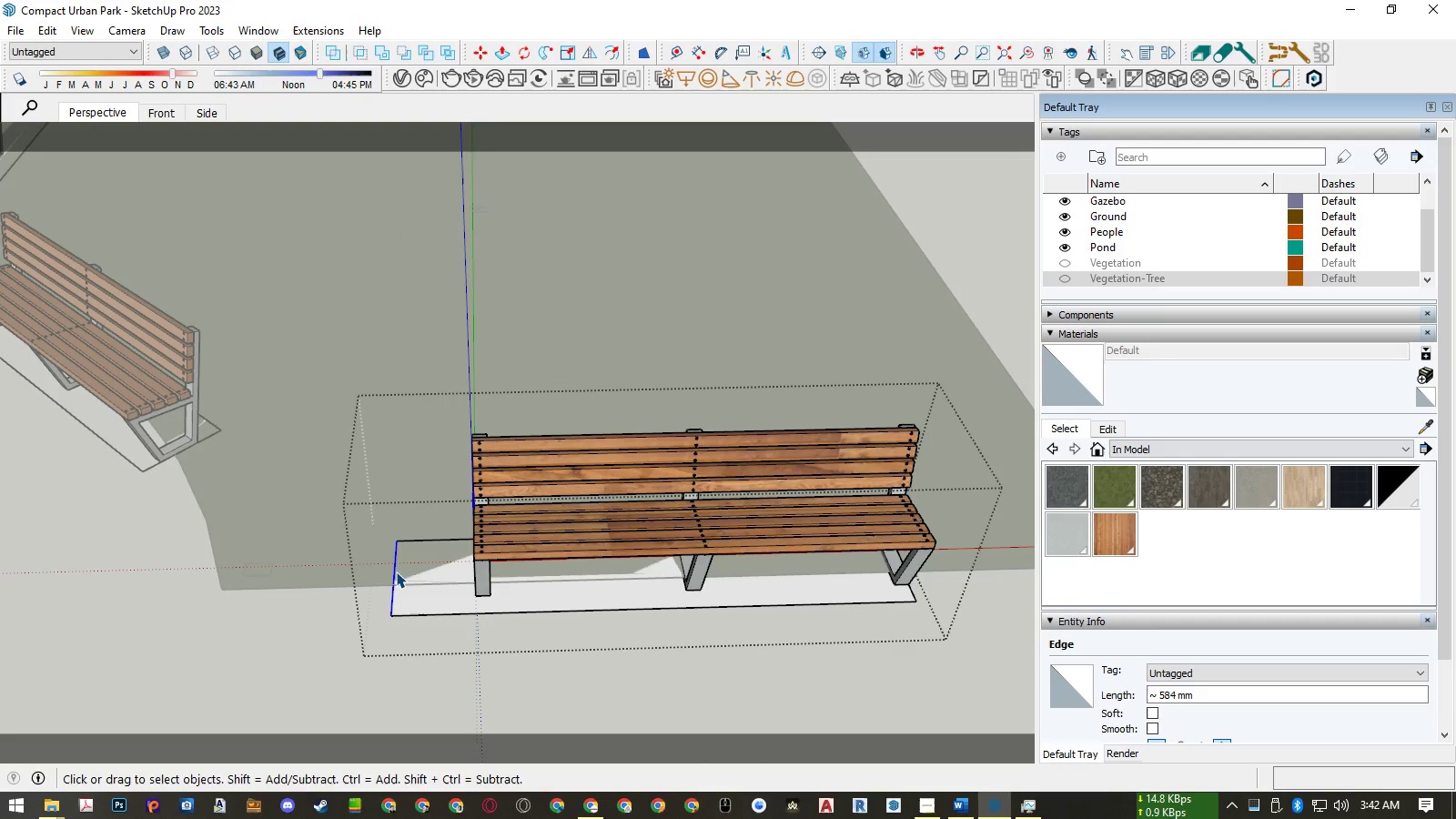 
key(M)
 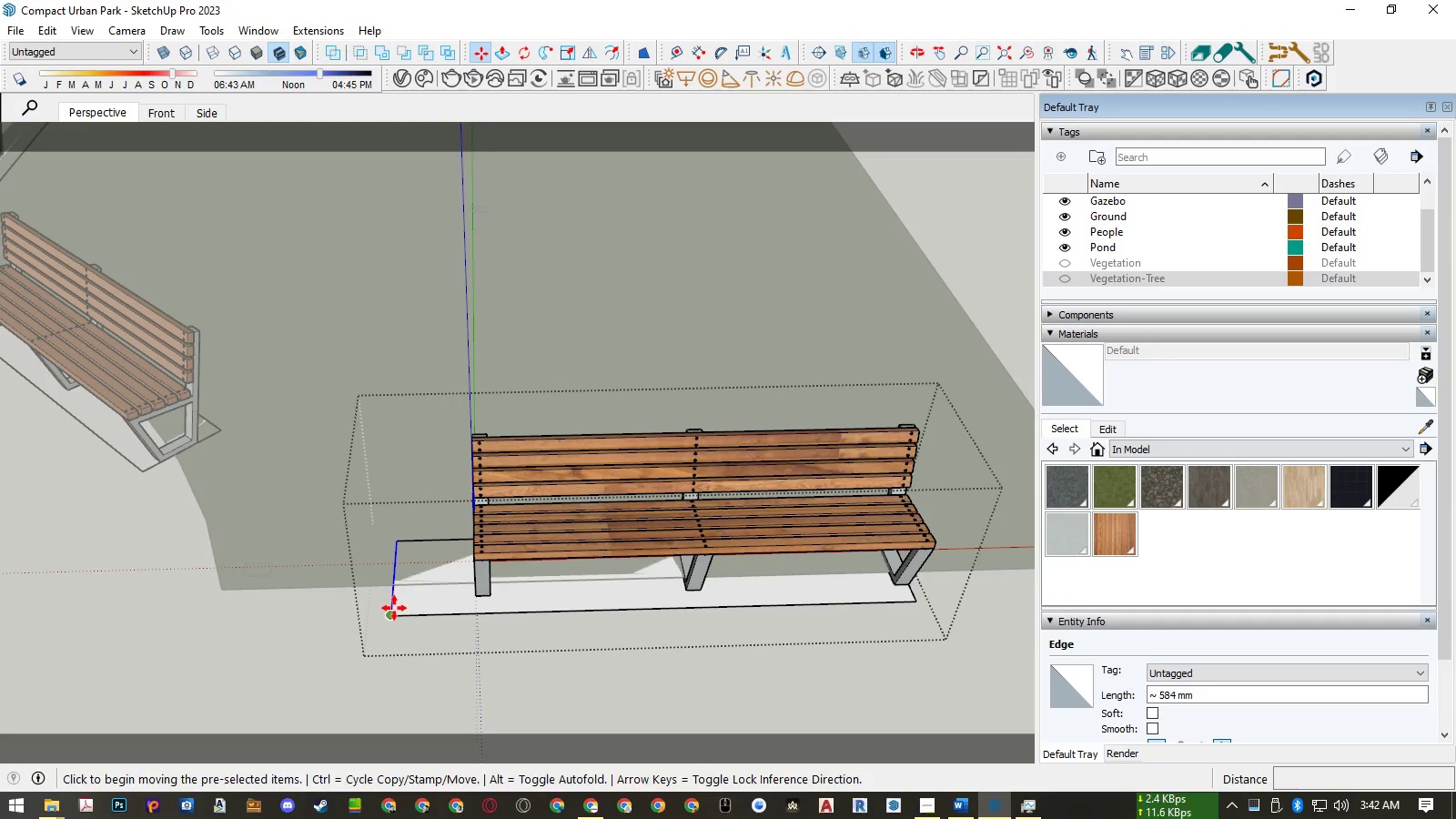 
left_click([394, 608])
 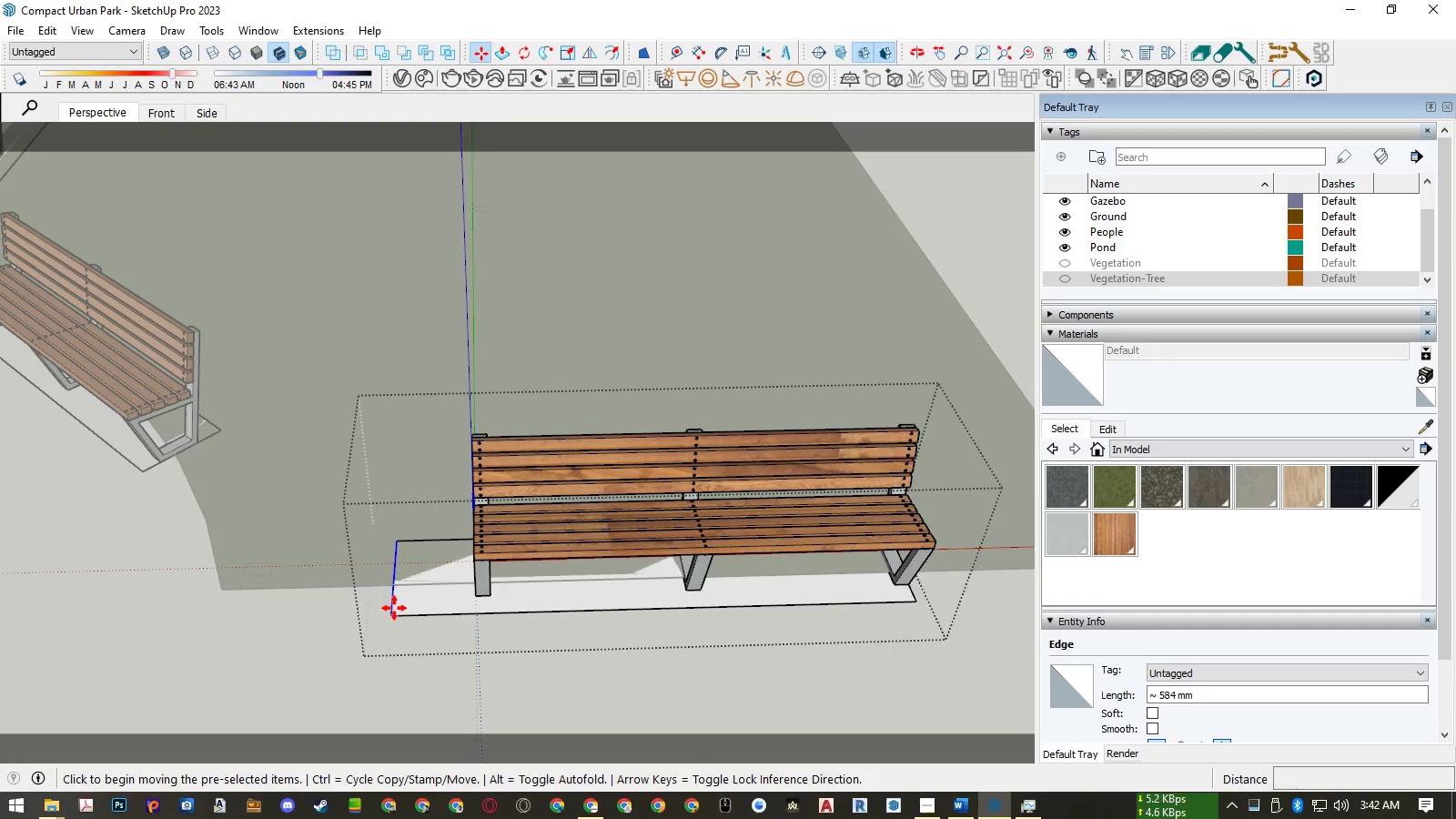 
key(ArrowRight)
 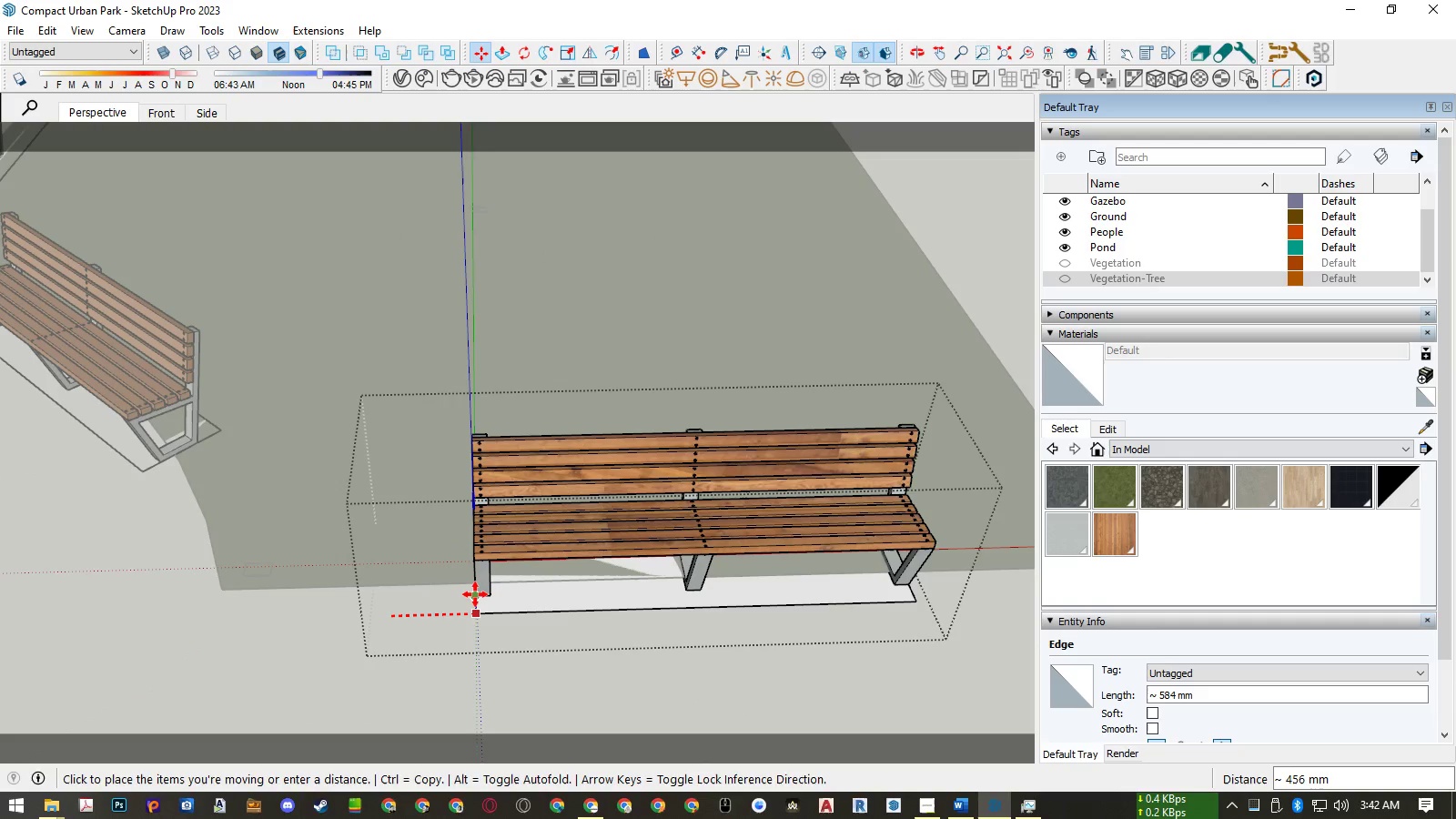 
left_click([475, 594])
 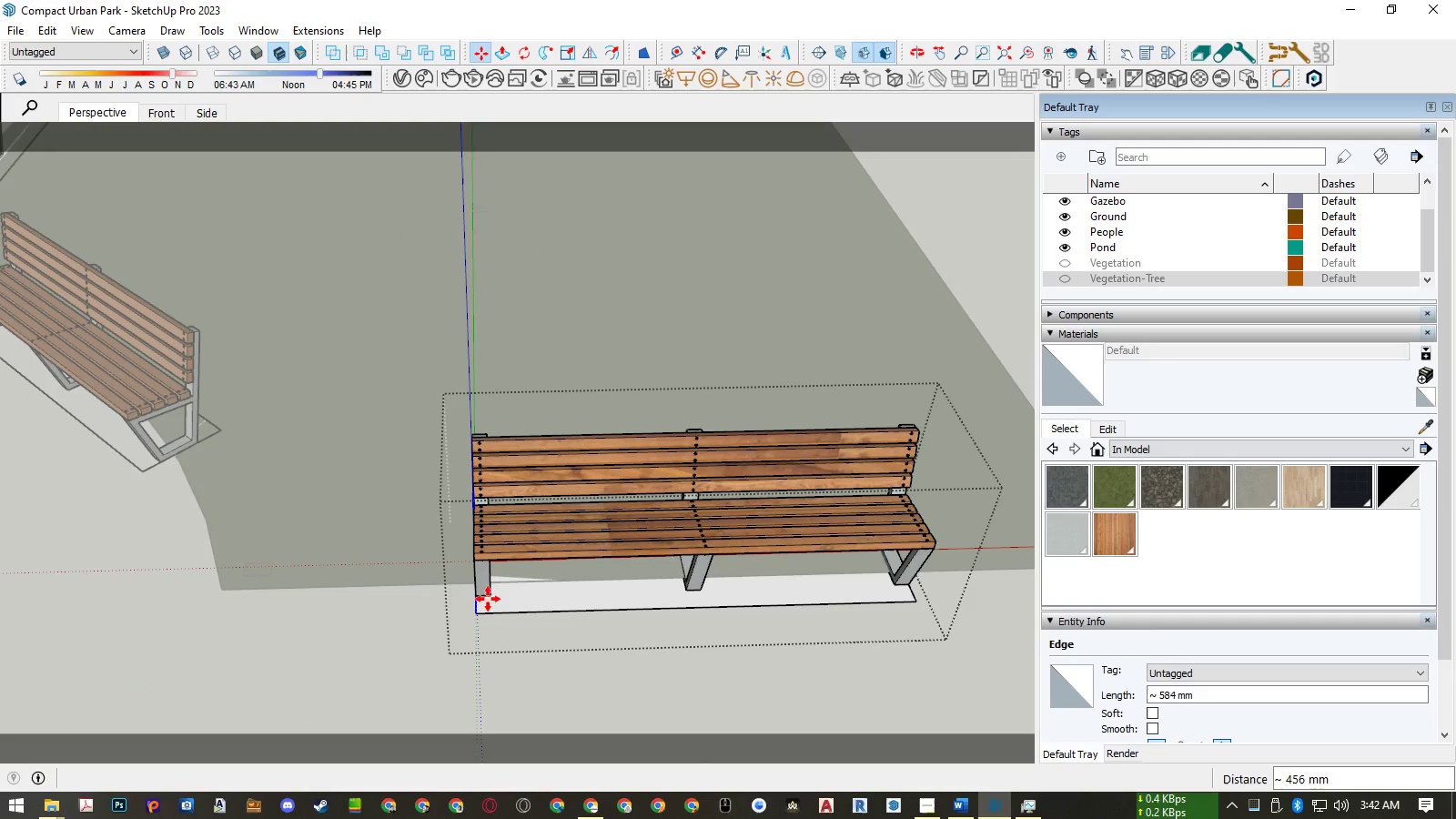 
key(Space)
 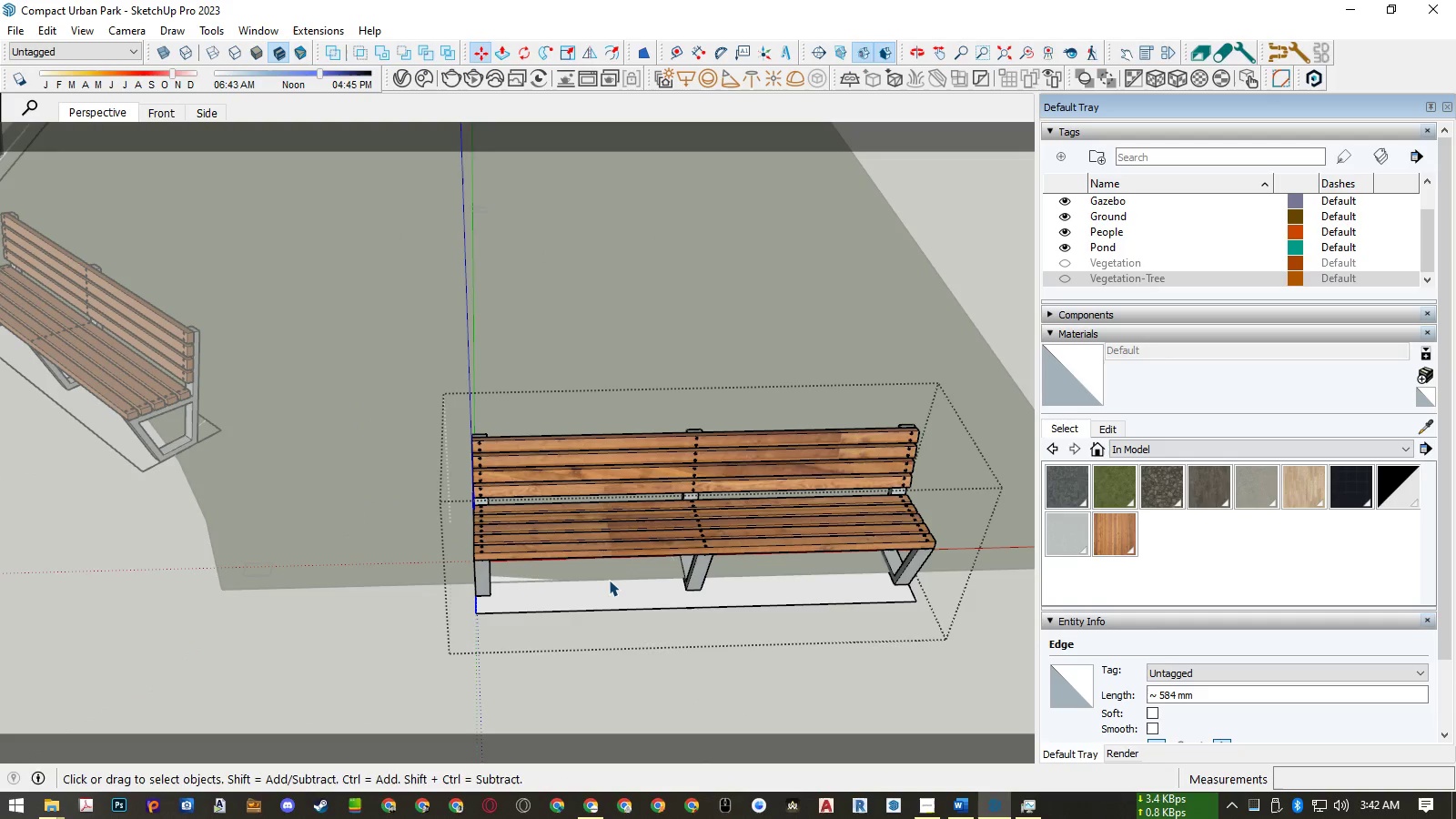 
left_click([609, 580])
 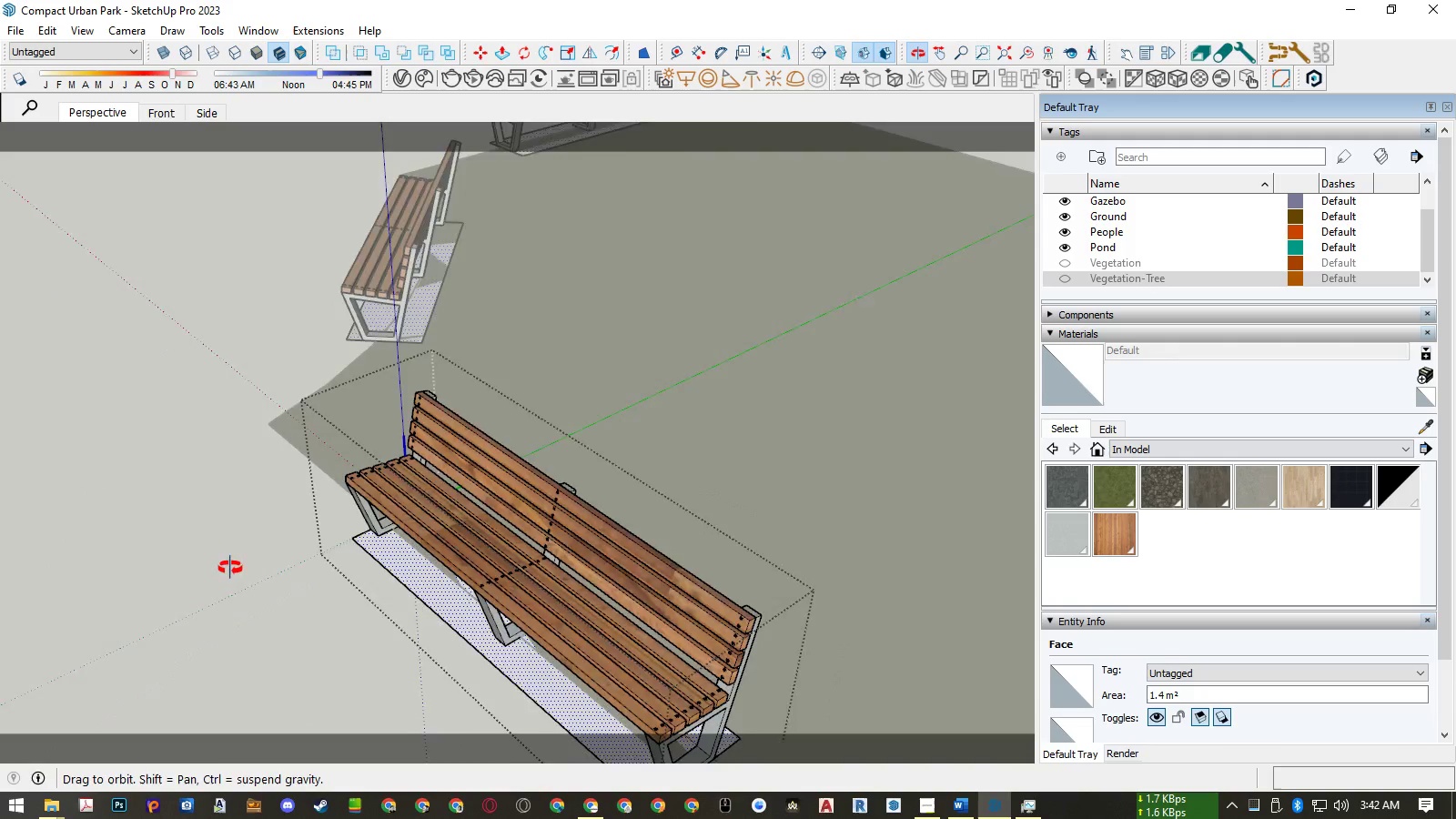 
scroll: coordinate [432, 564], scroll_direction: down, amount: 8.0
 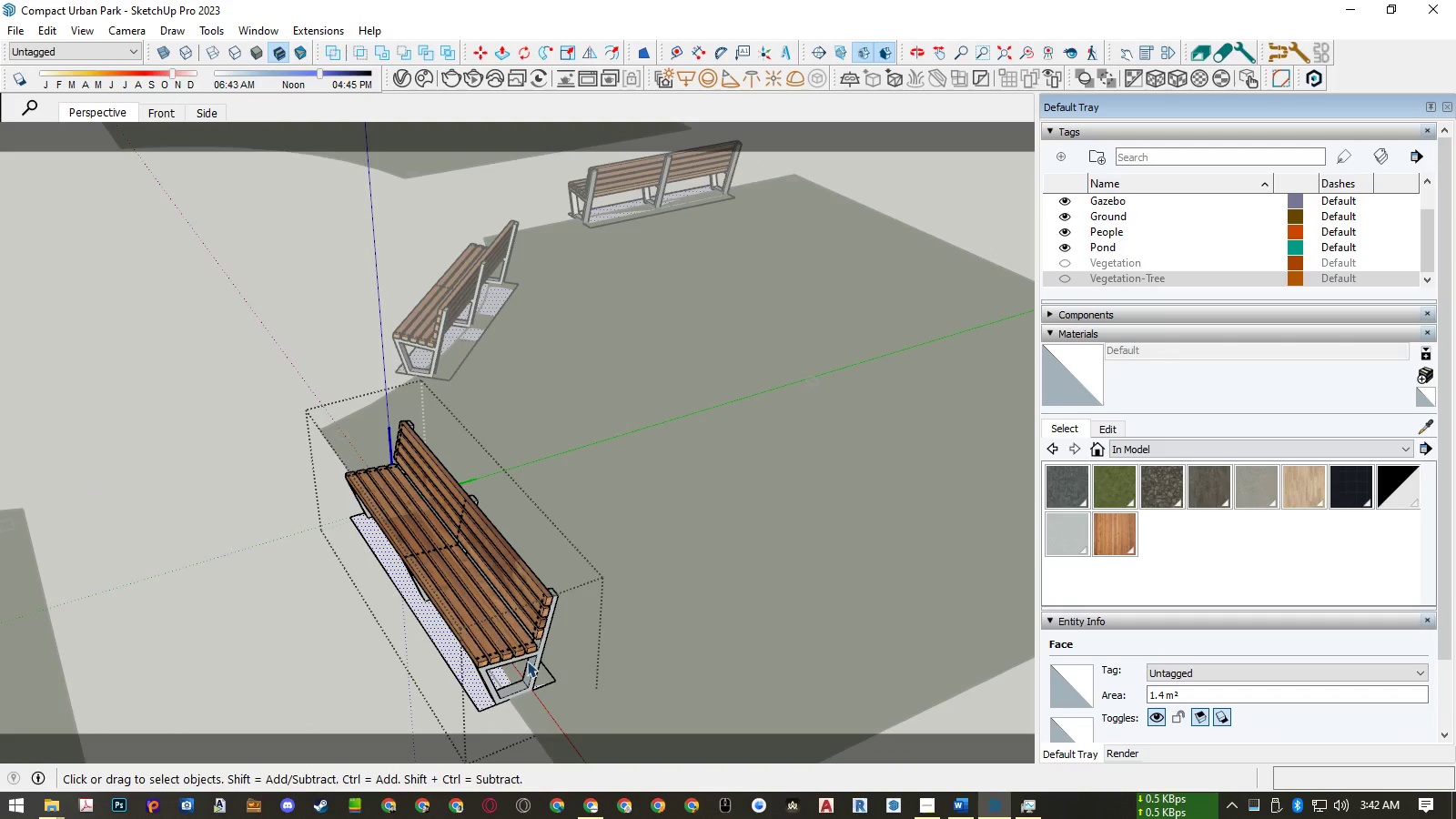 
key(F)
 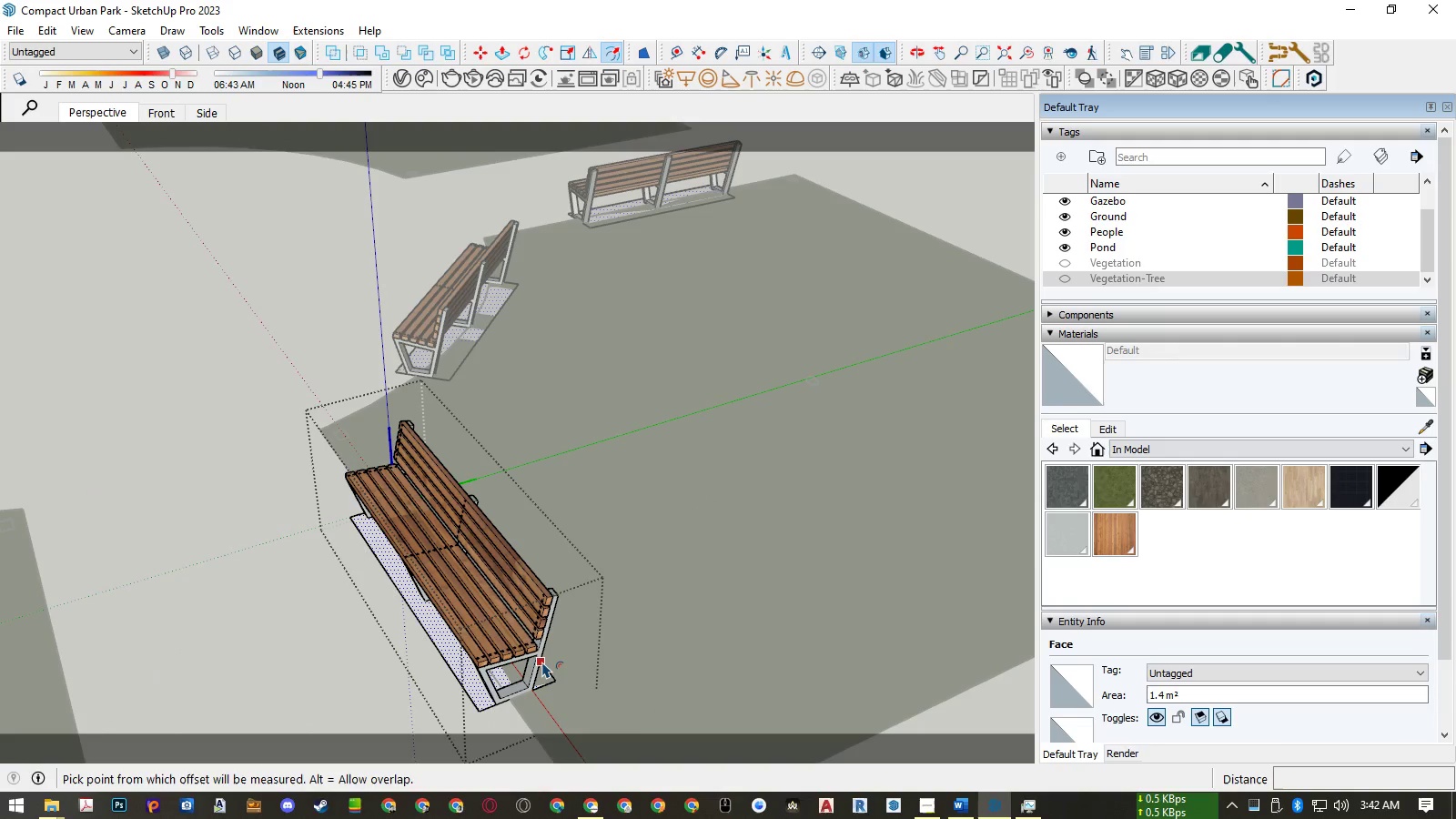 
left_click([542, 662])
 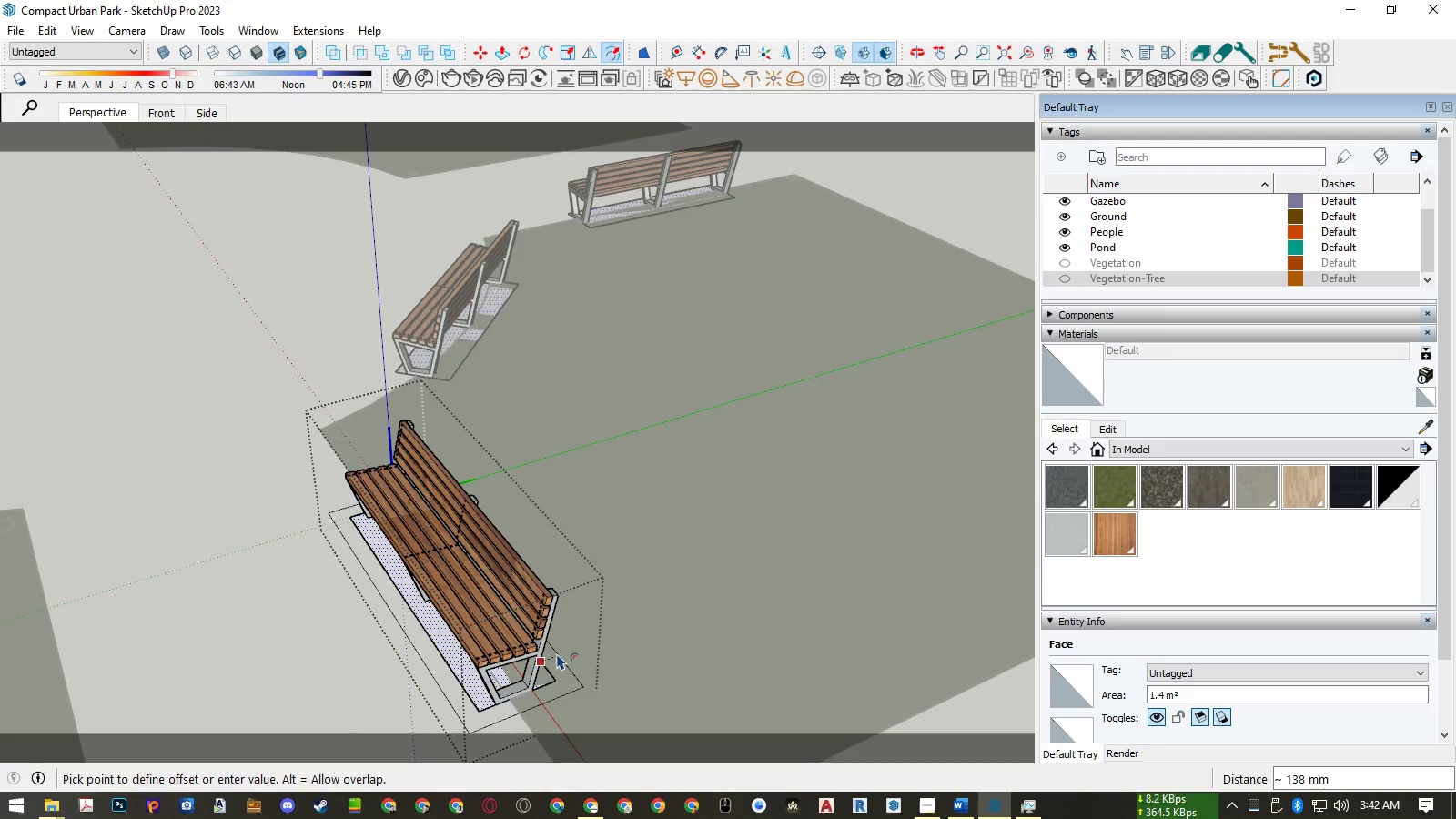 
wait(7.87)
 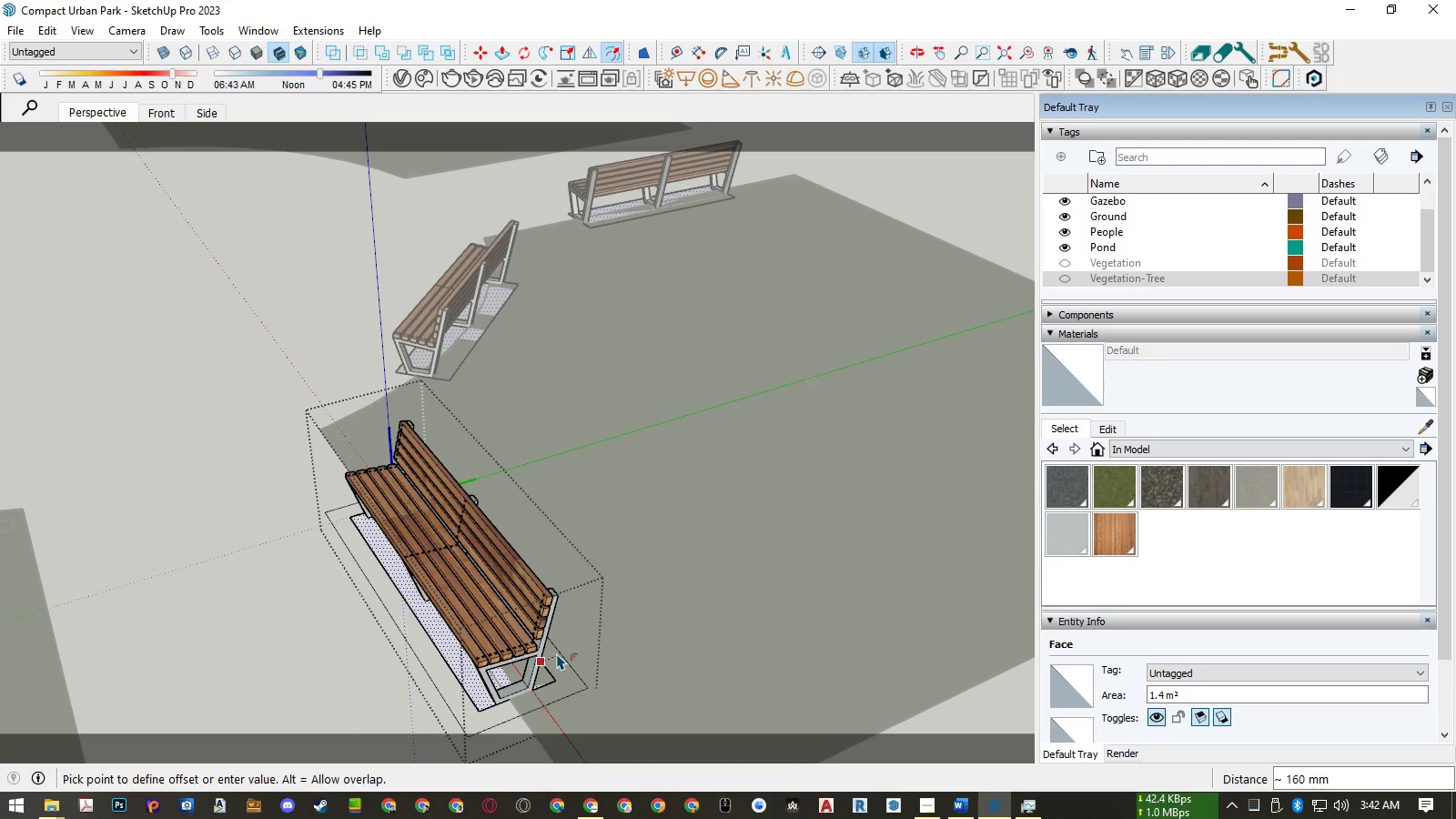 
key(Numpad2)
 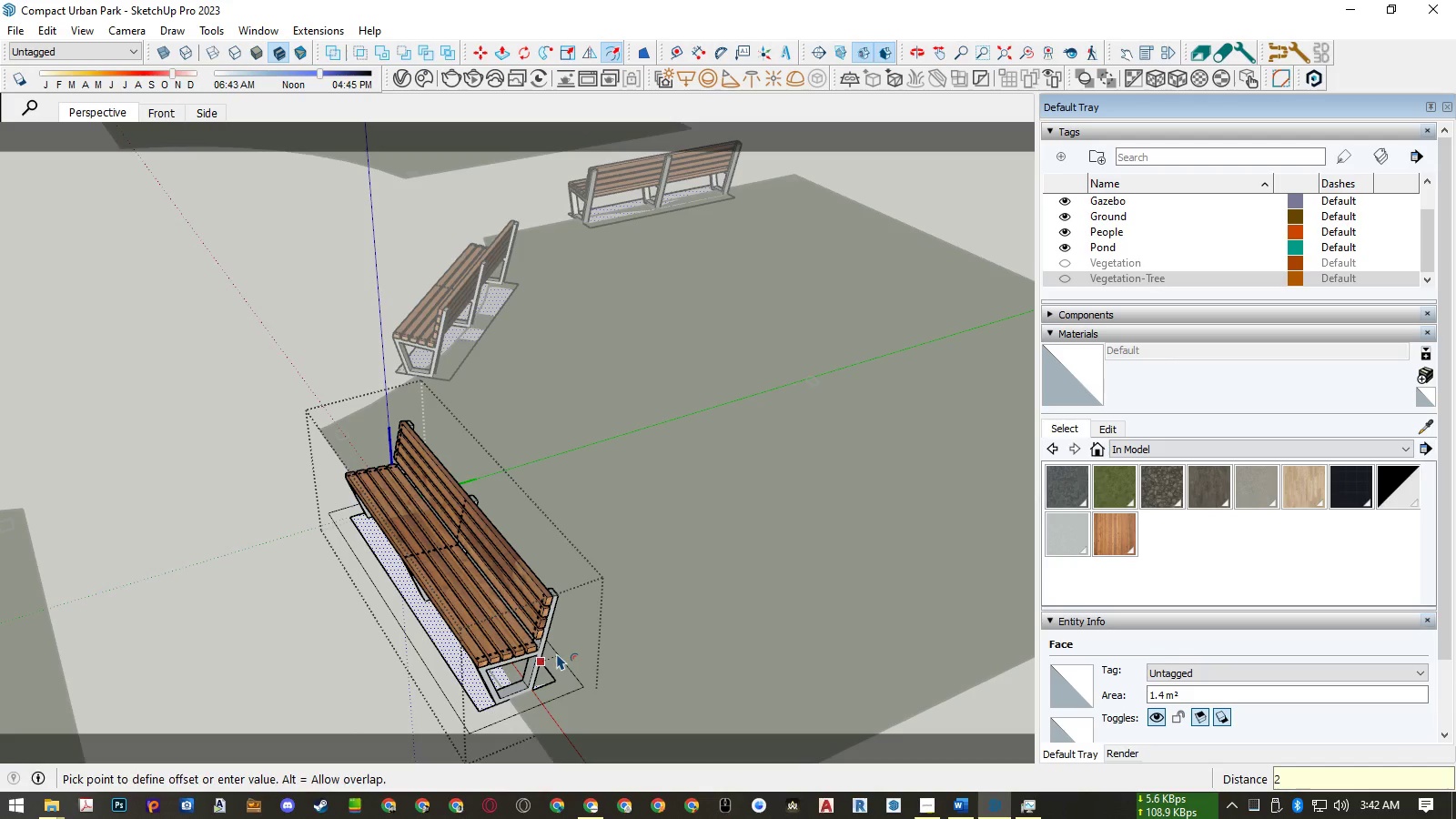 
key(Numpad0)
 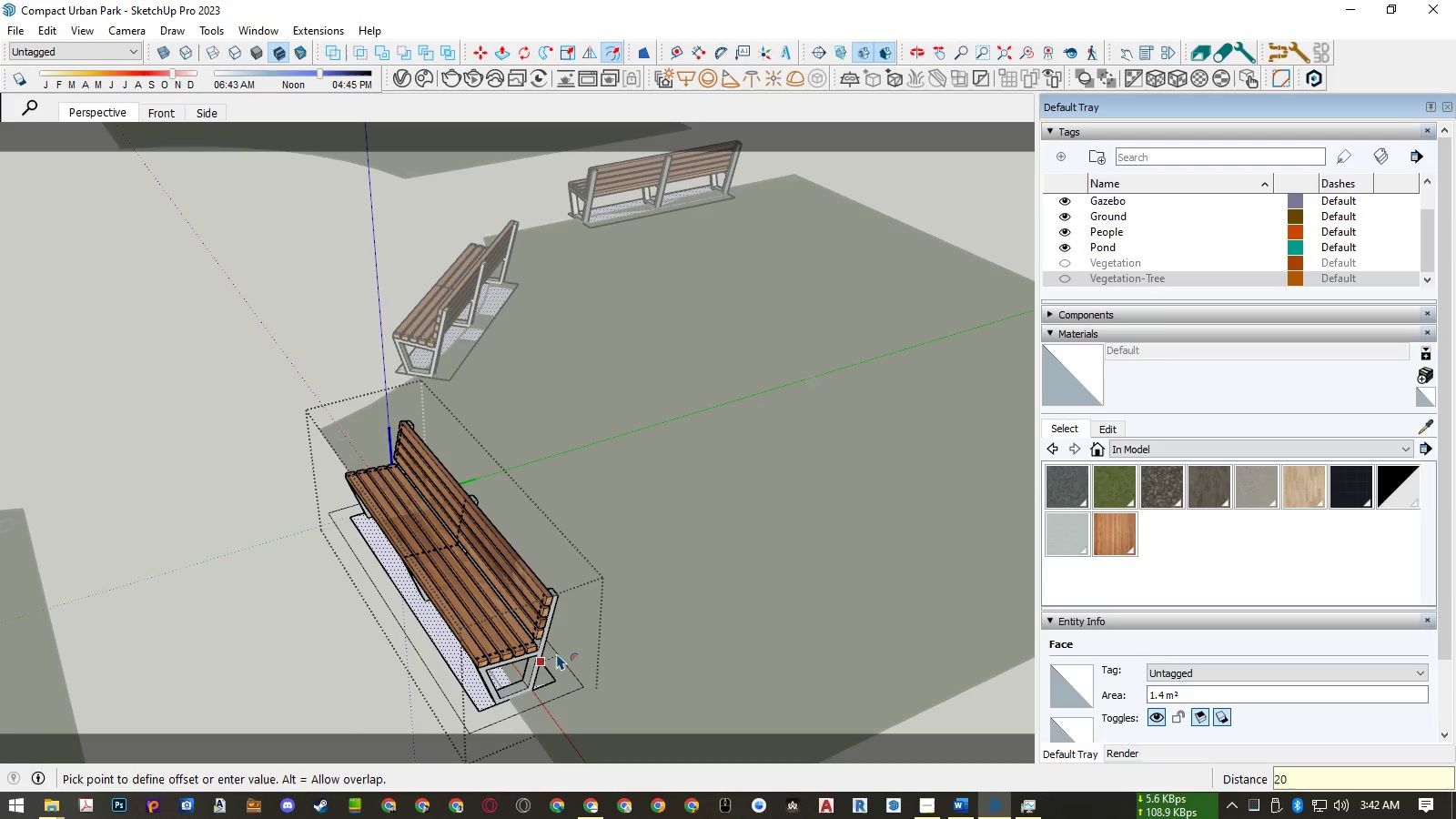 
key(Numpad0)
 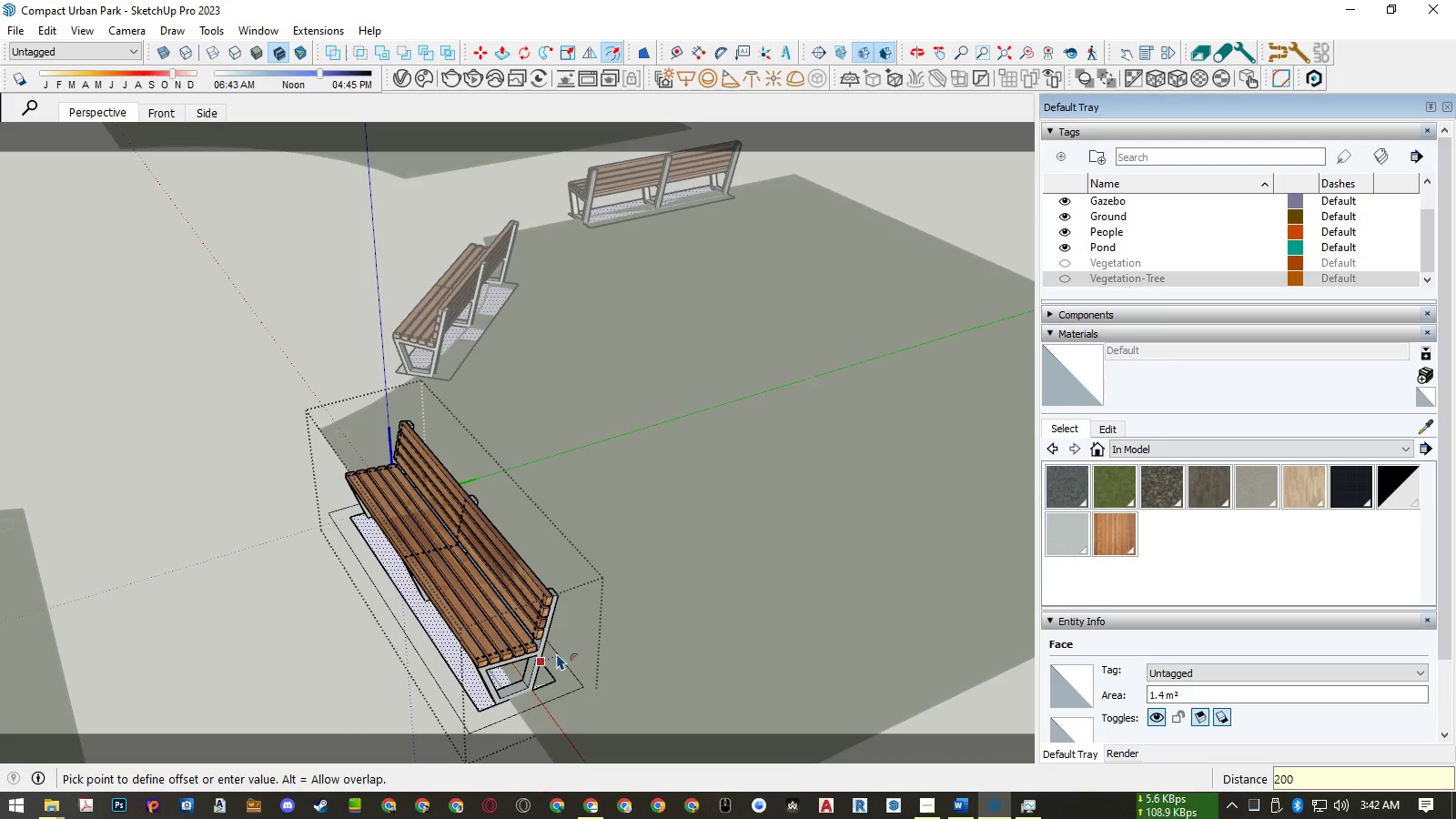 
key(NumpadEnter)
 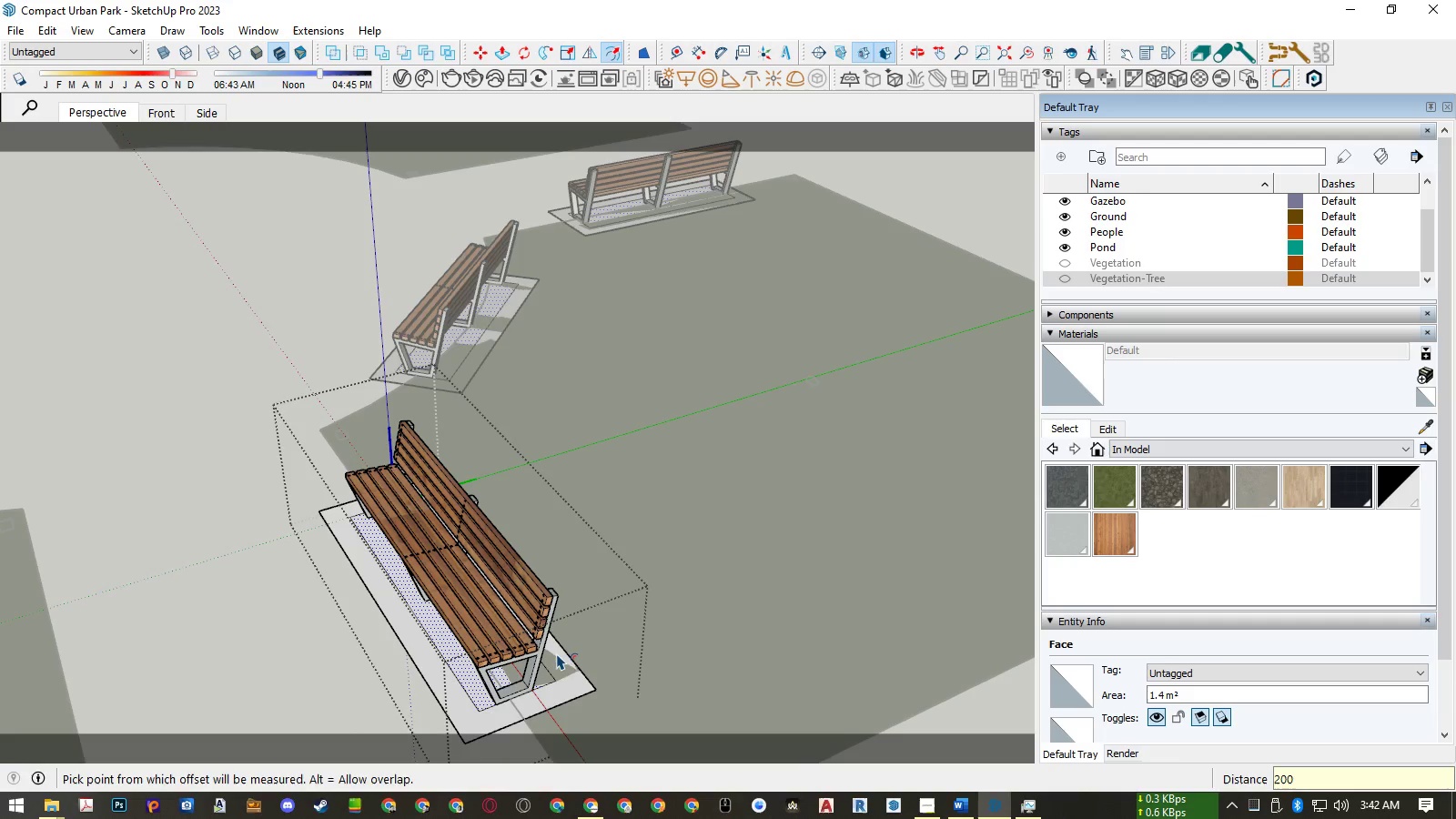 
key(Space)
 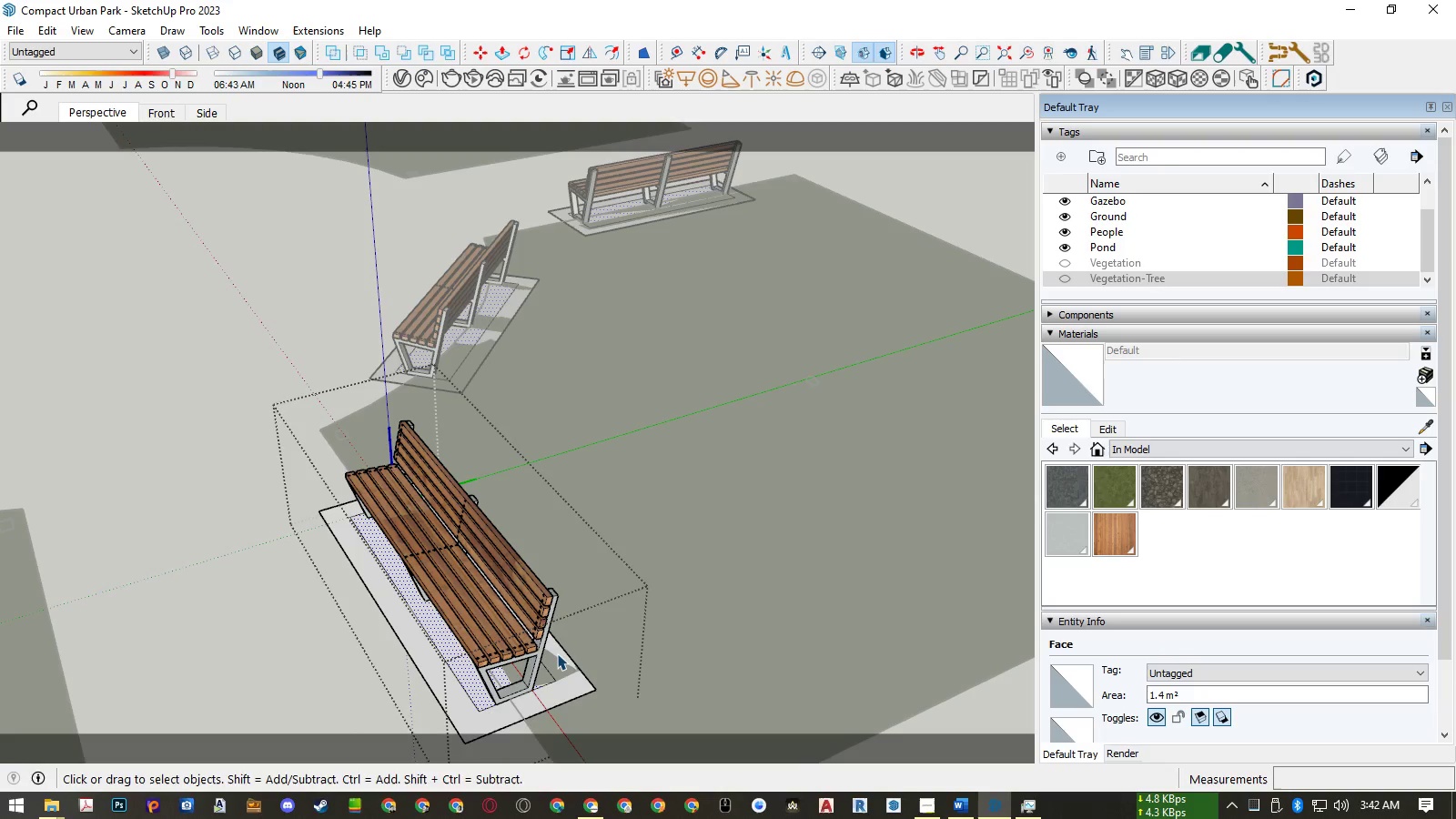 
scroll: coordinate [538, 642], scroll_direction: down, amount: 6.0
 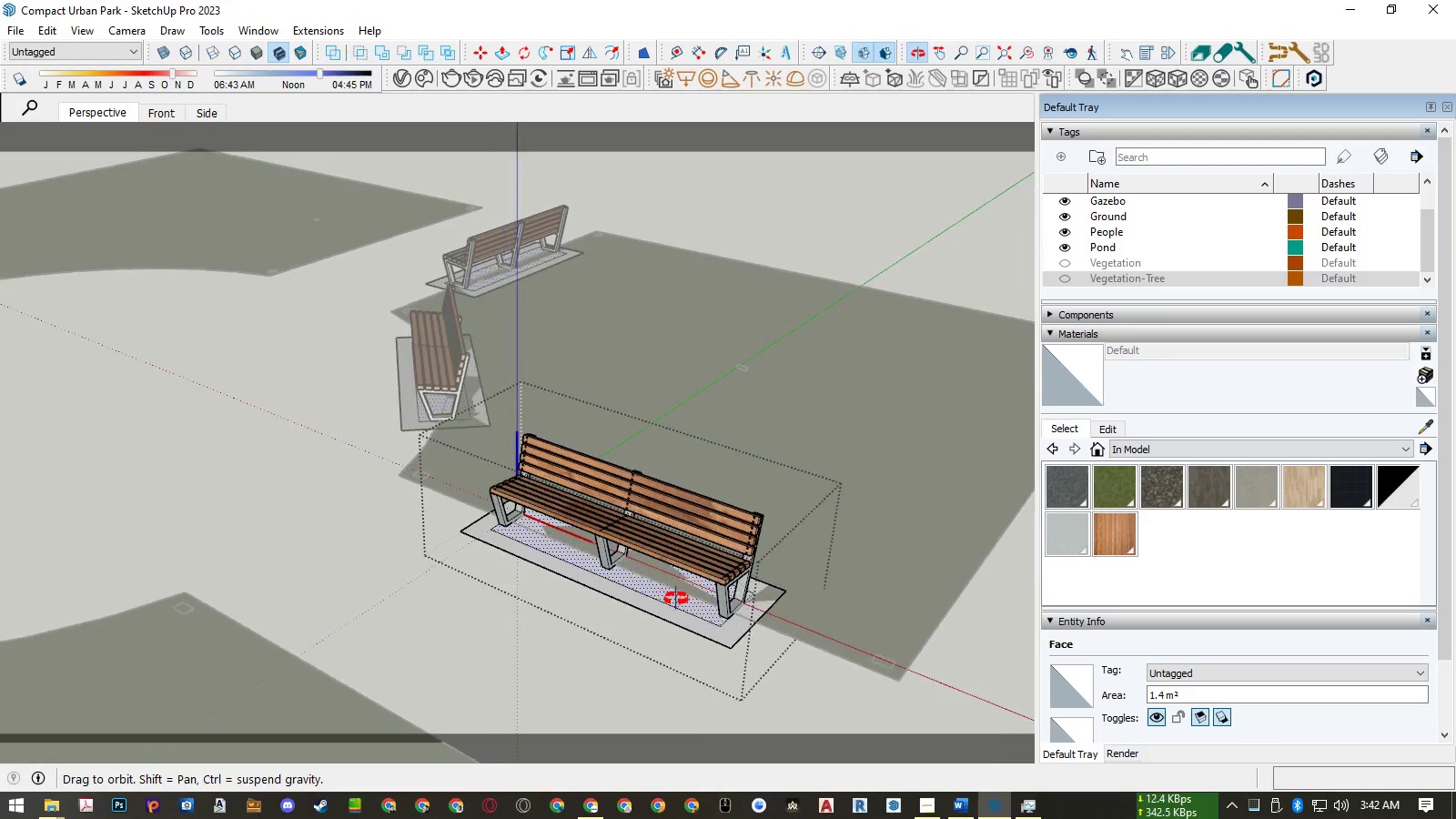 
key(Control+Z)
 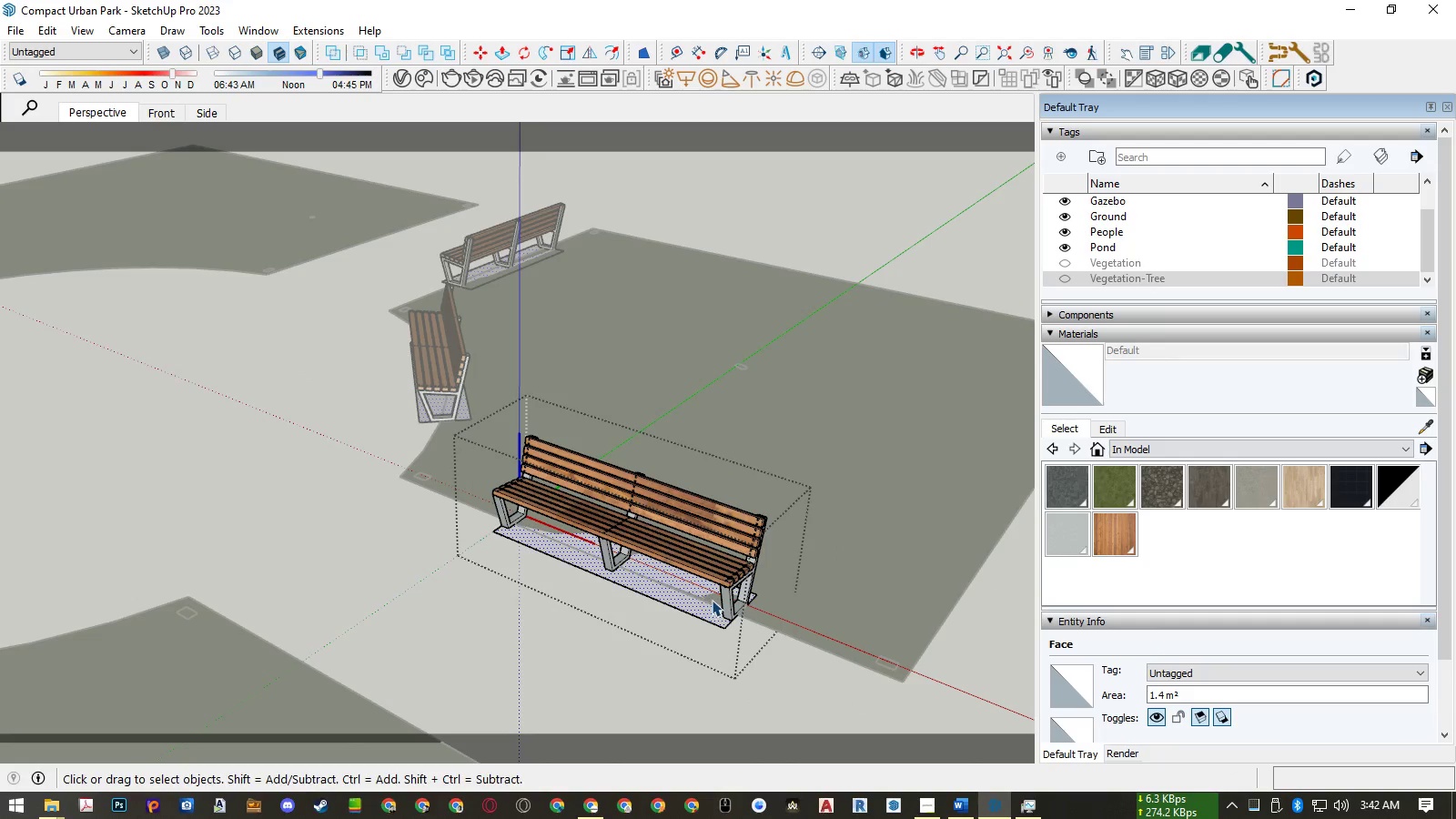 
key(F)
 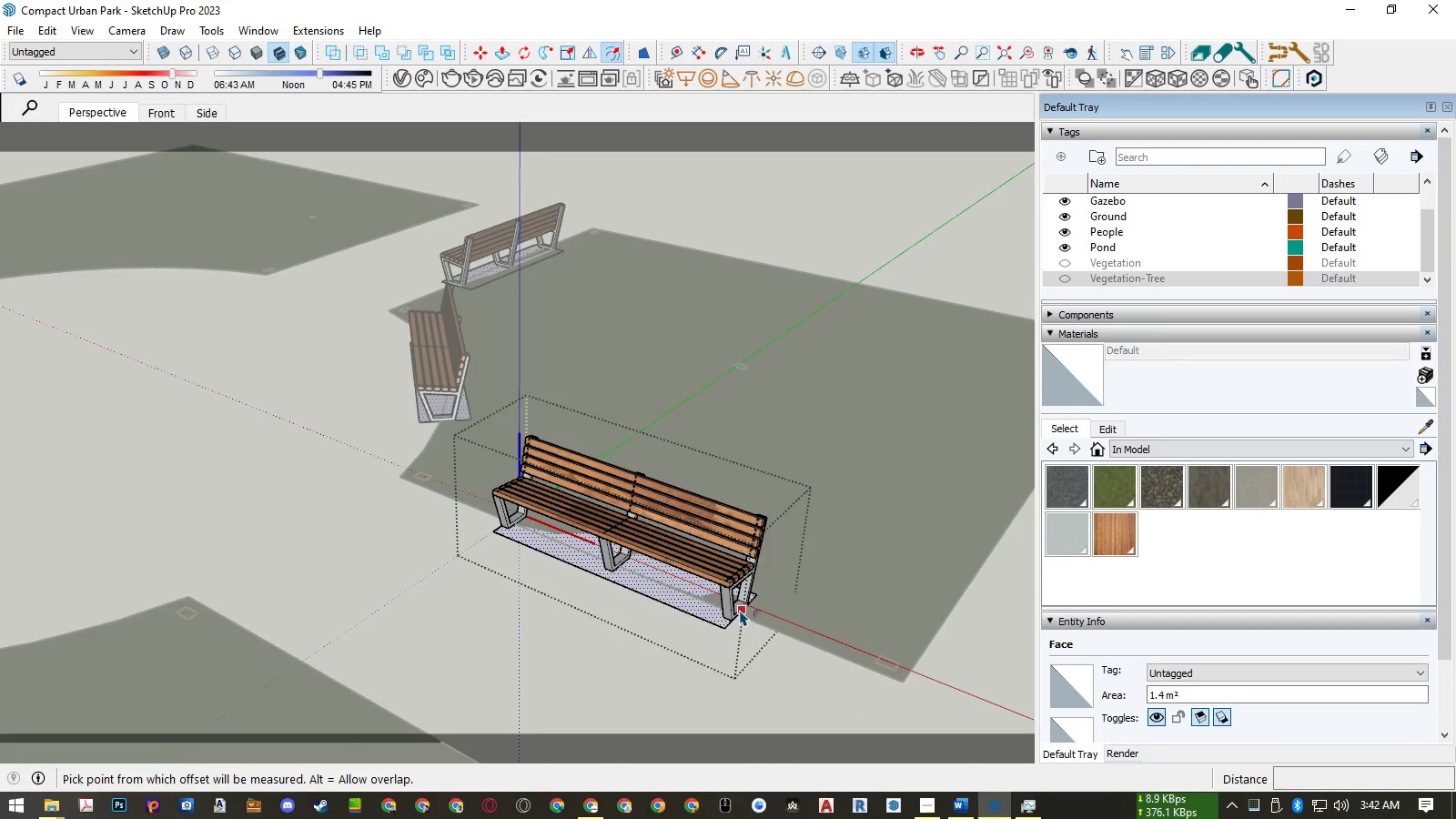 
left_click([740, 610])
 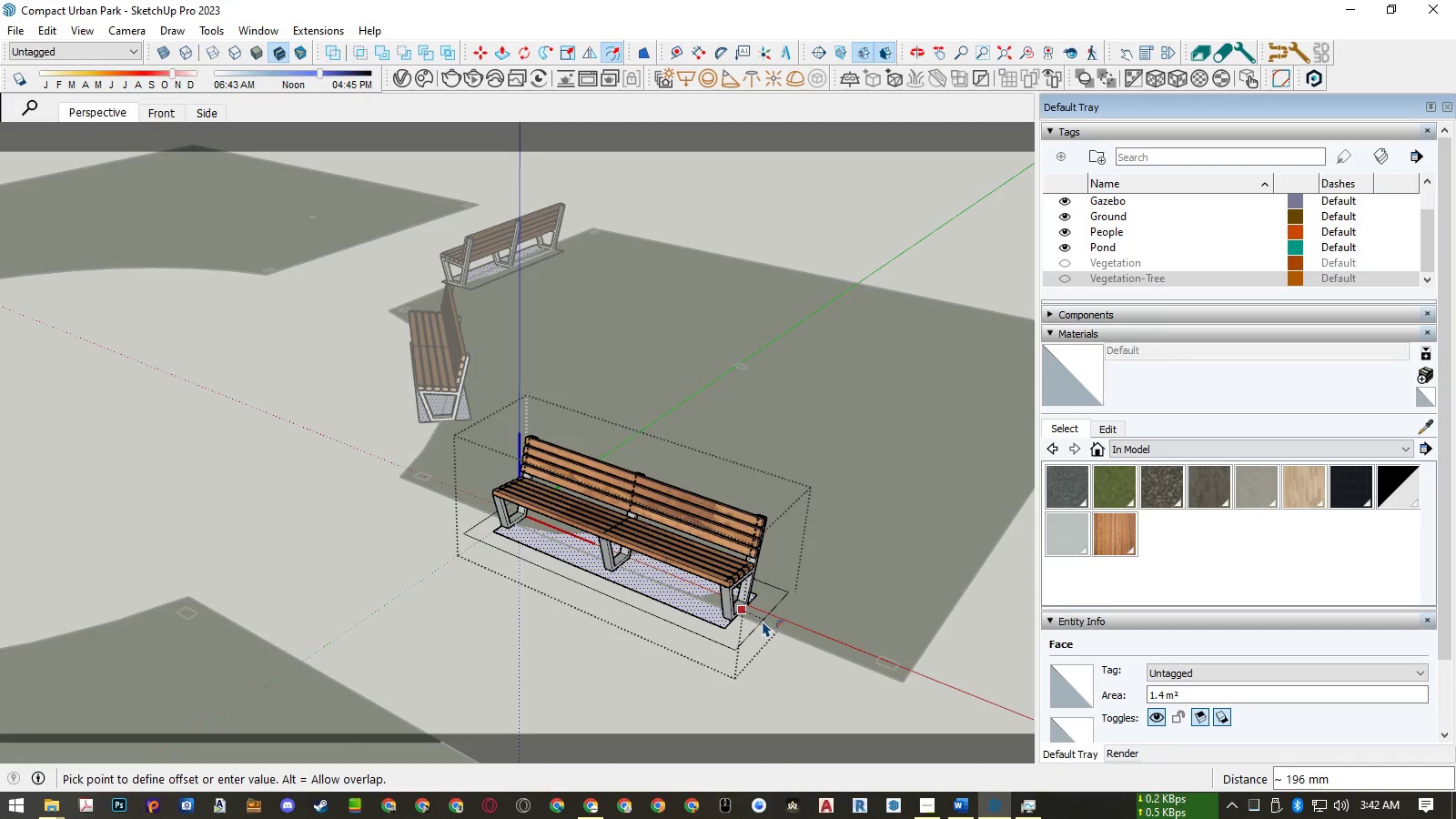 
key(Numpad1)
 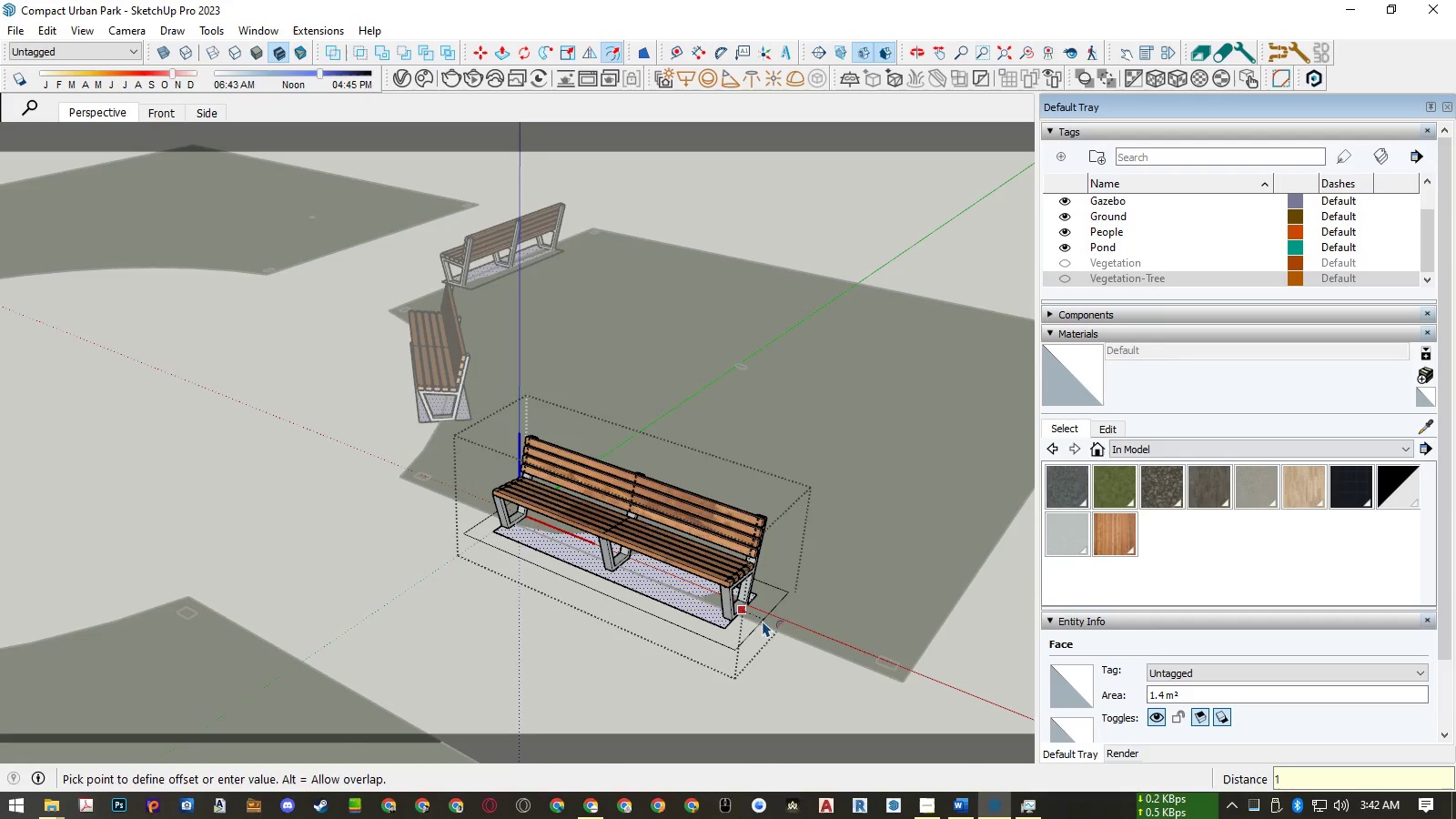 
key(Numpad0)
 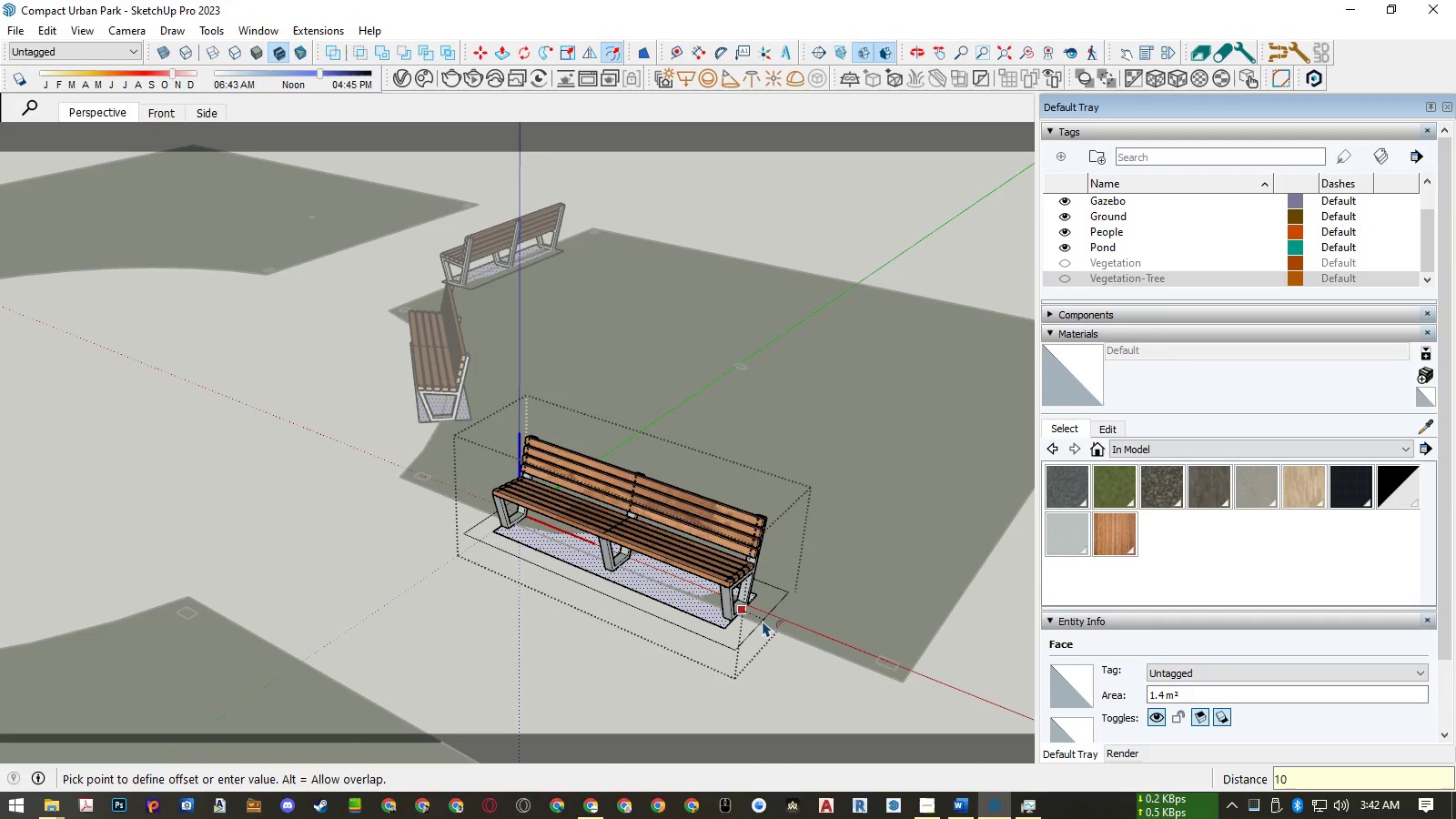 
key(Numpad0)
 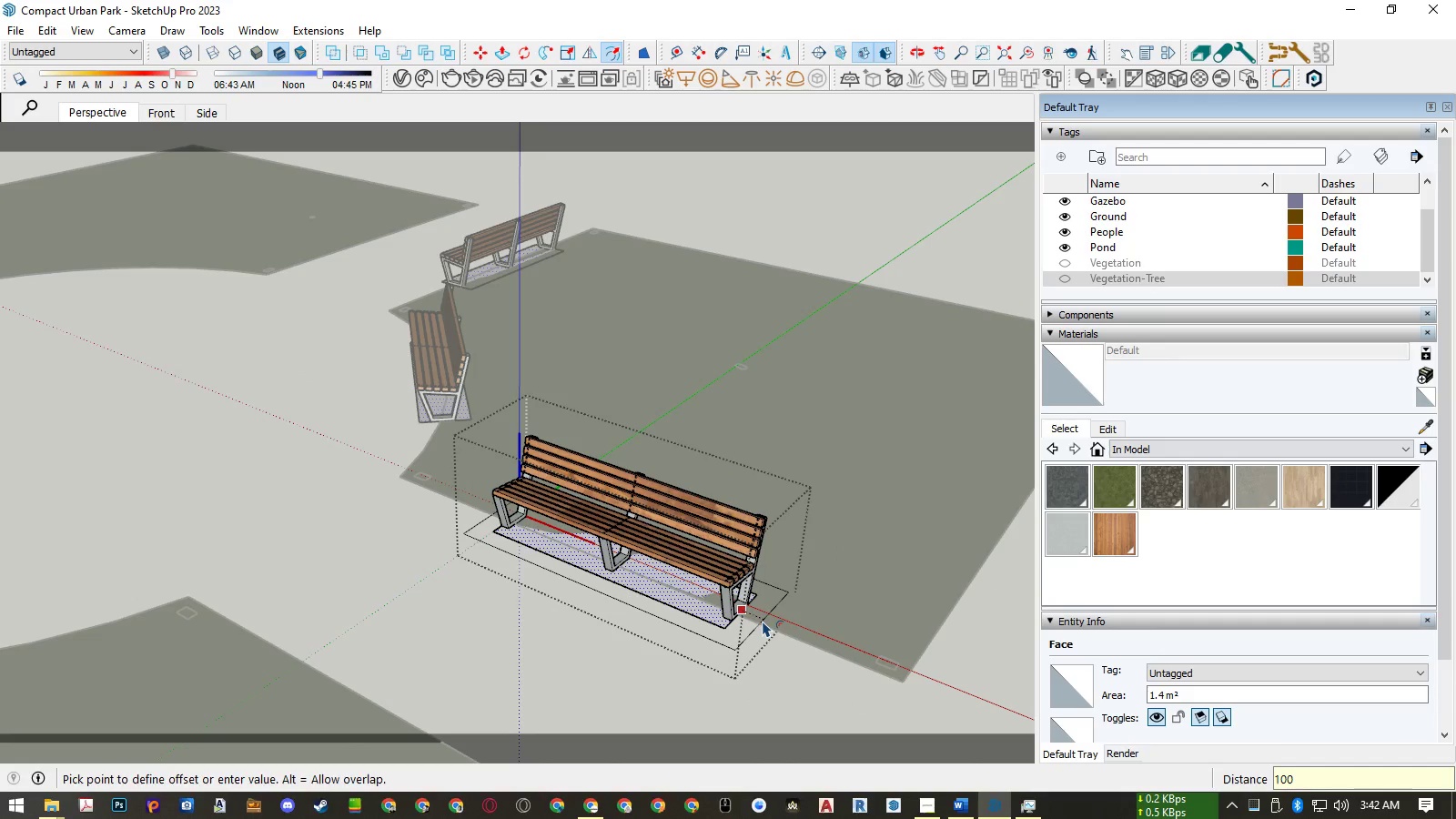 
key(NumpadEnter)
 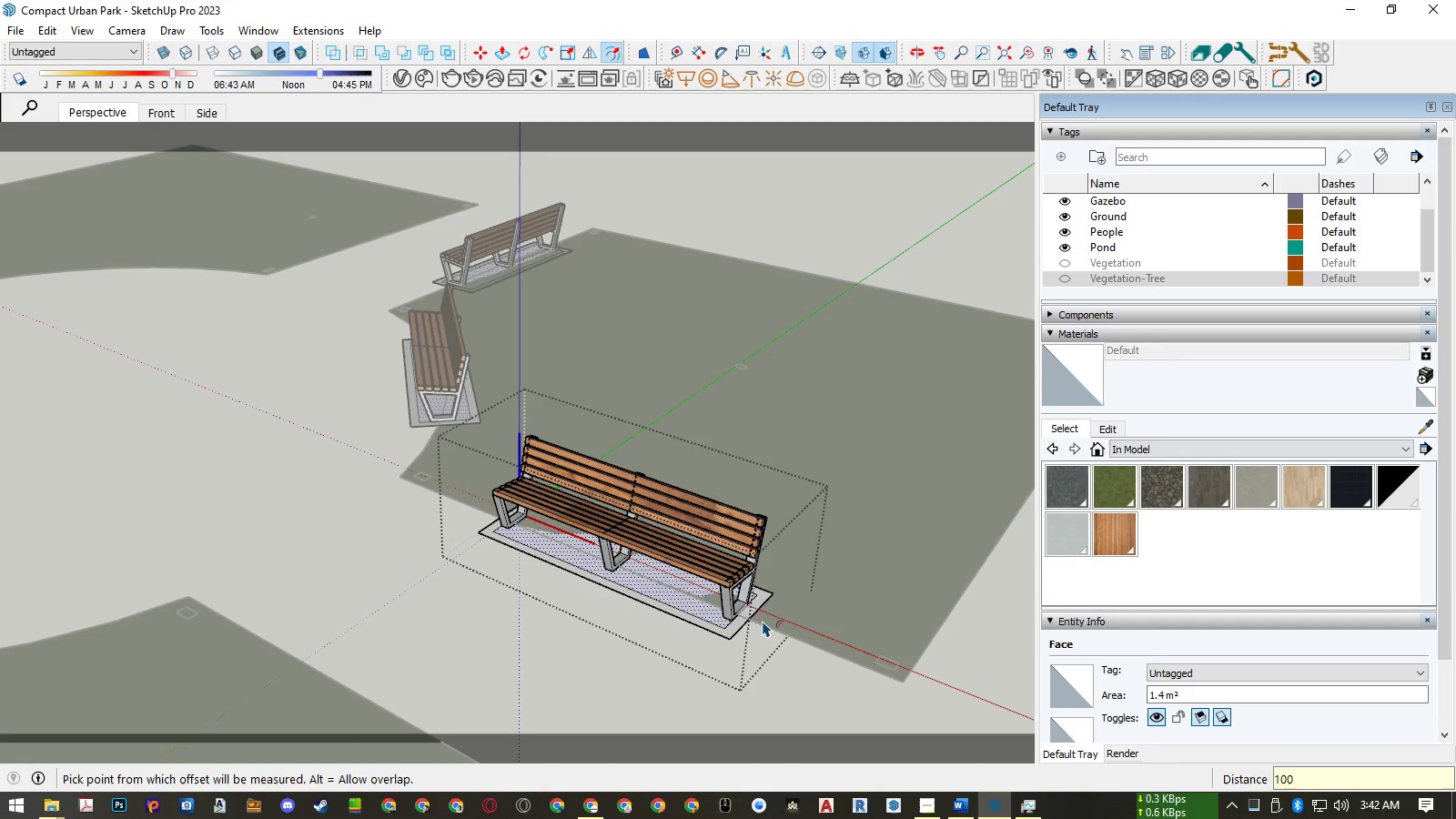 
key(Space)
 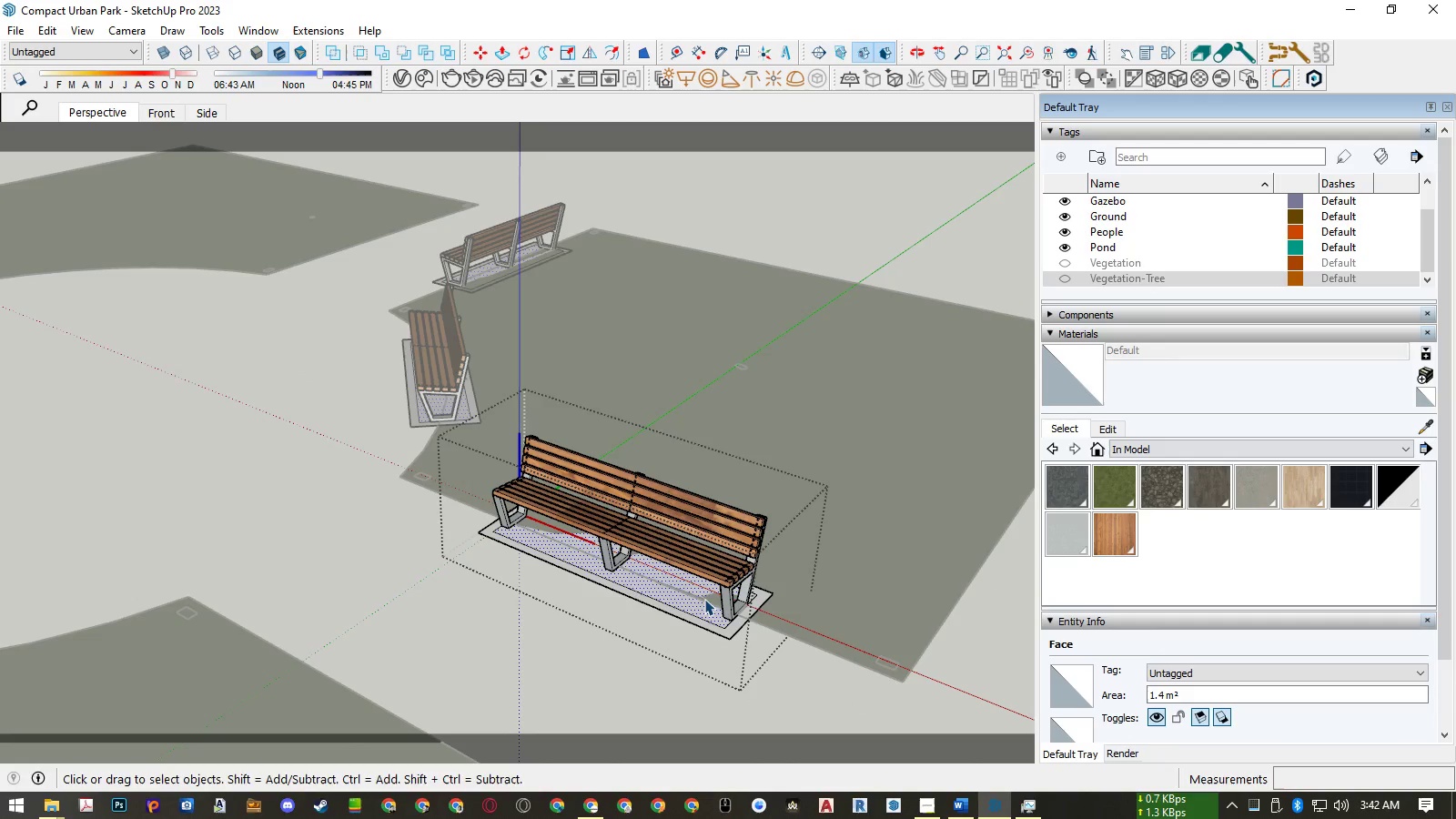 
double_click([704, 599])
 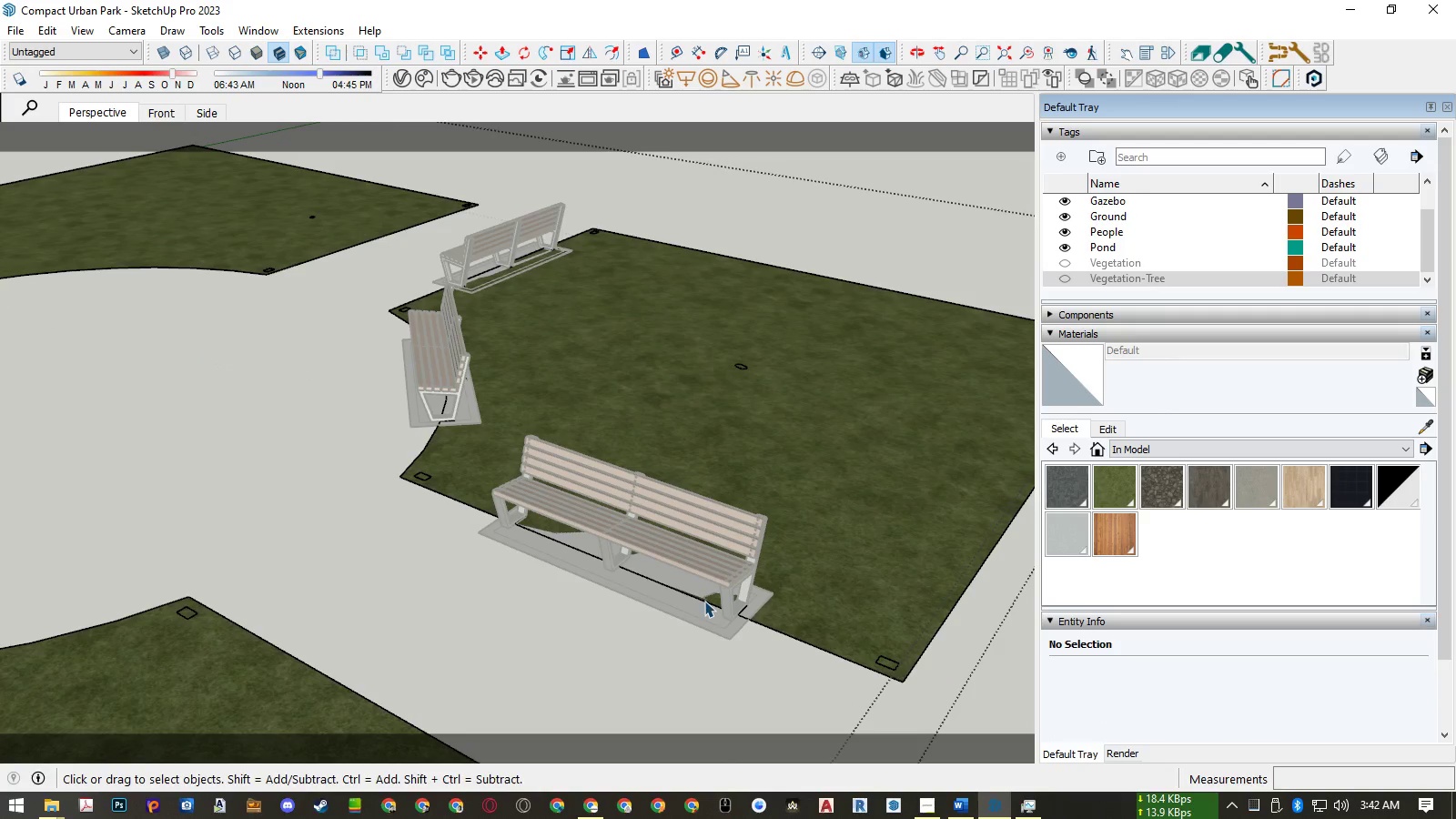 
key(Control+ControlLeft)
 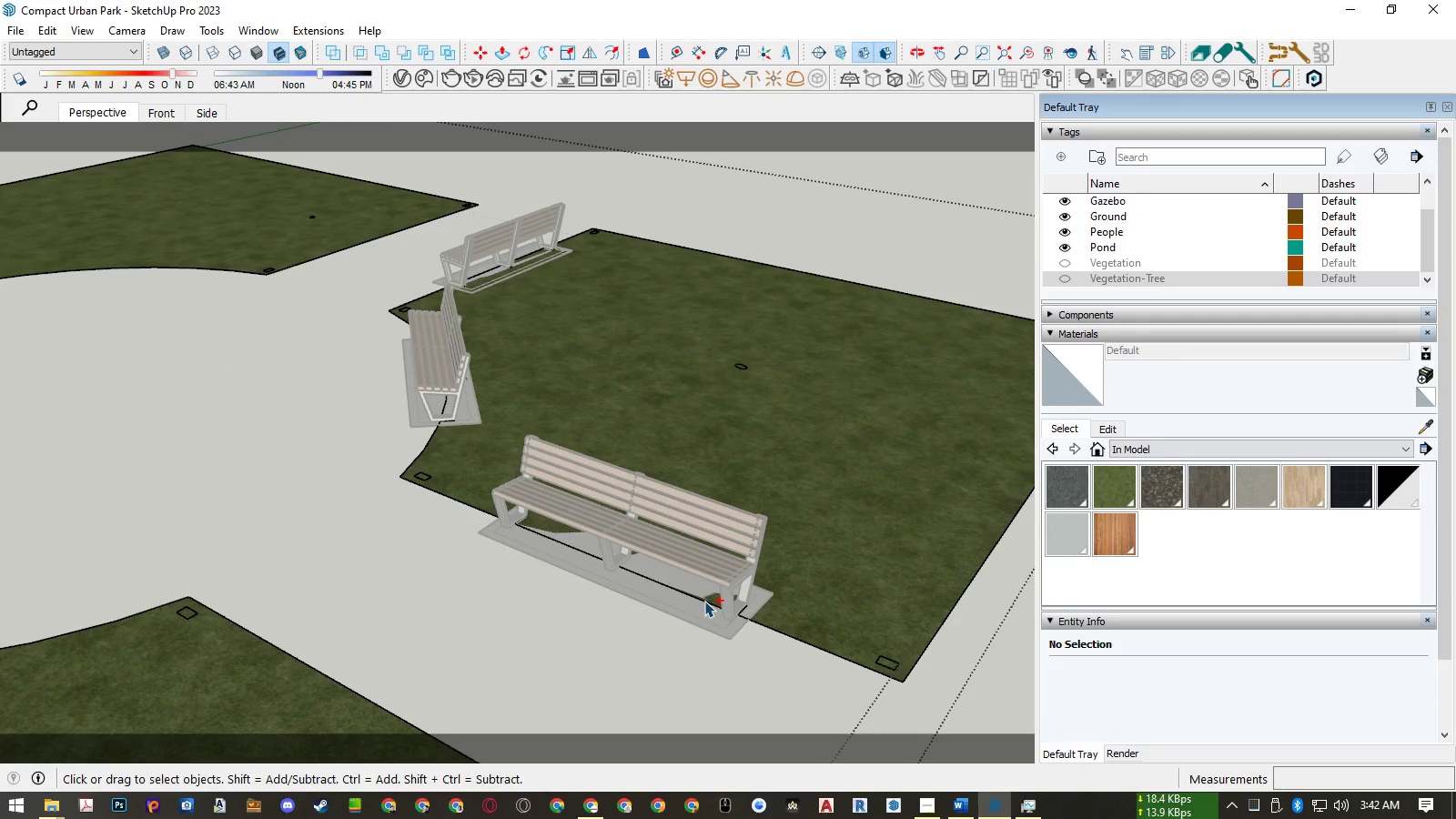 
key(Control+Z)
 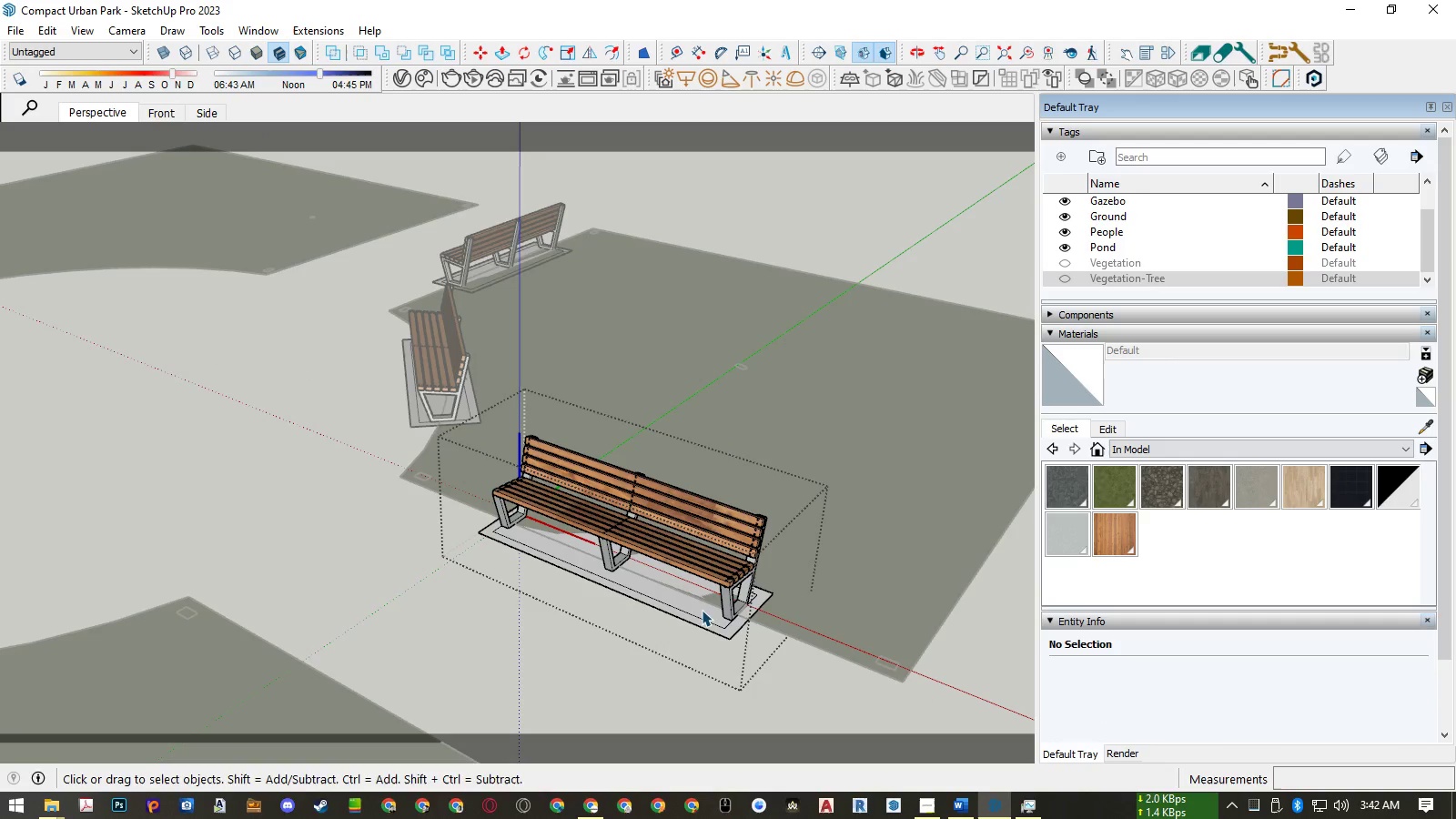 
double_click([702, 610])
 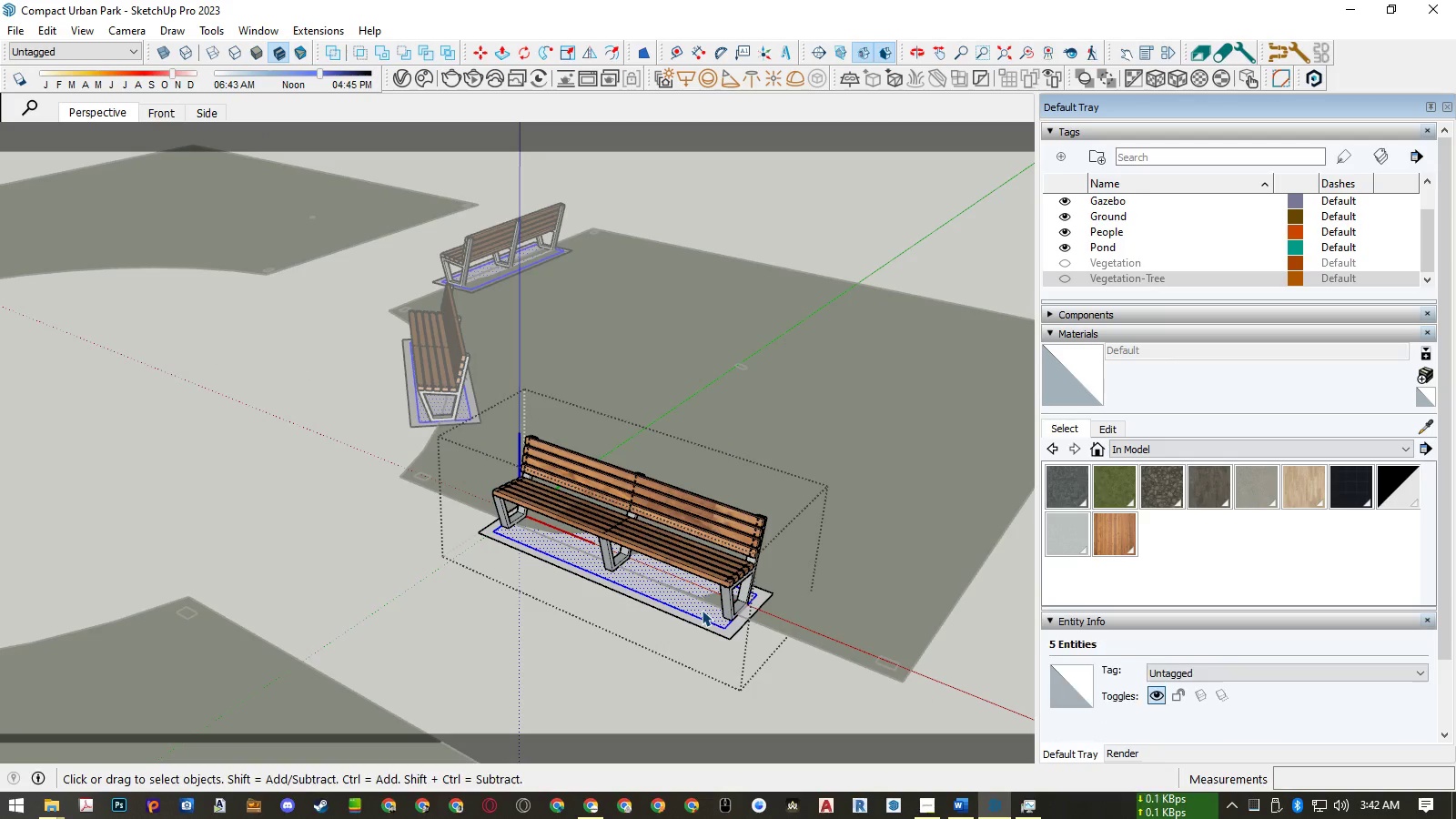 
key(Delete)
 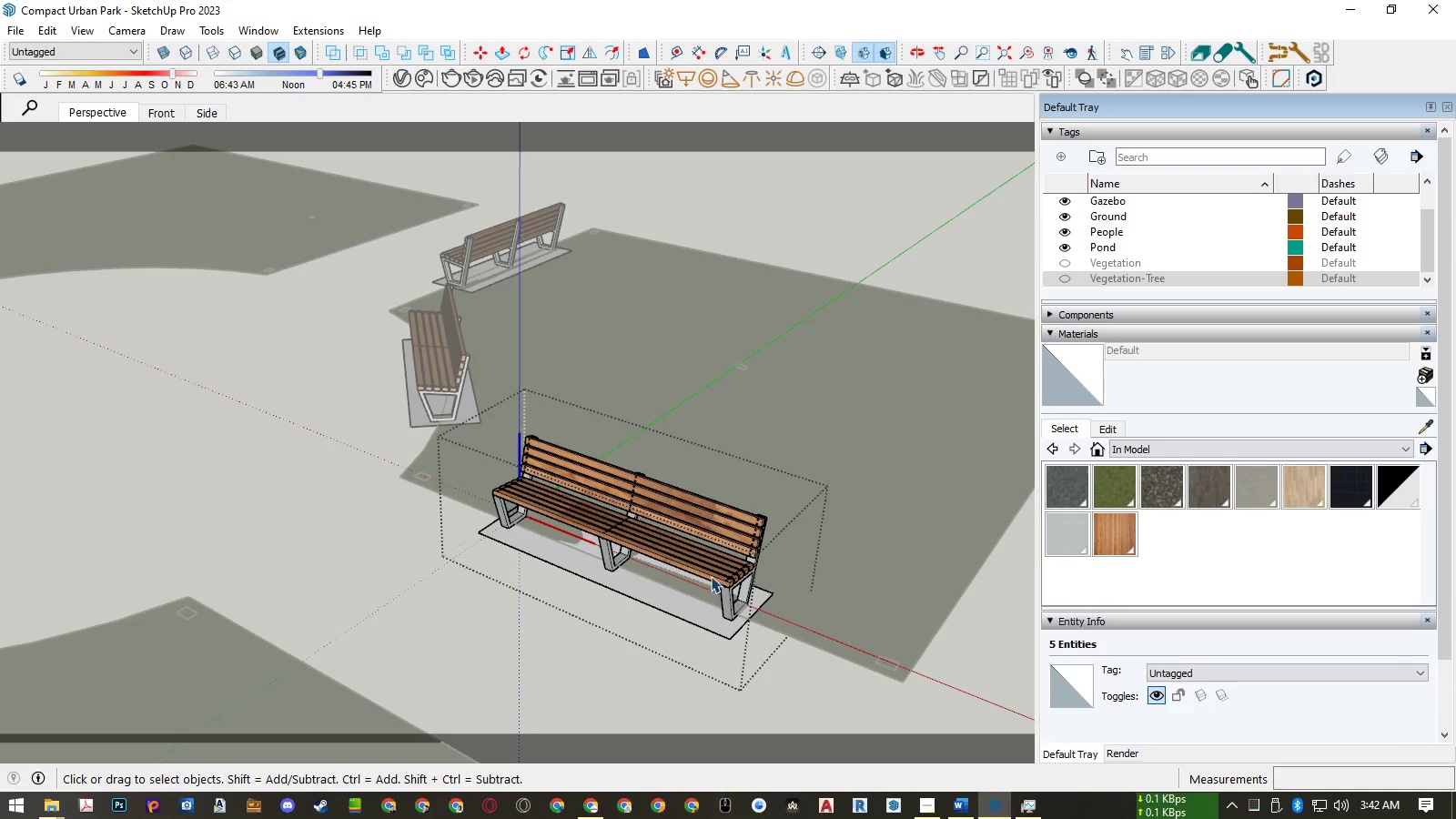 
right_click([711, 572])
 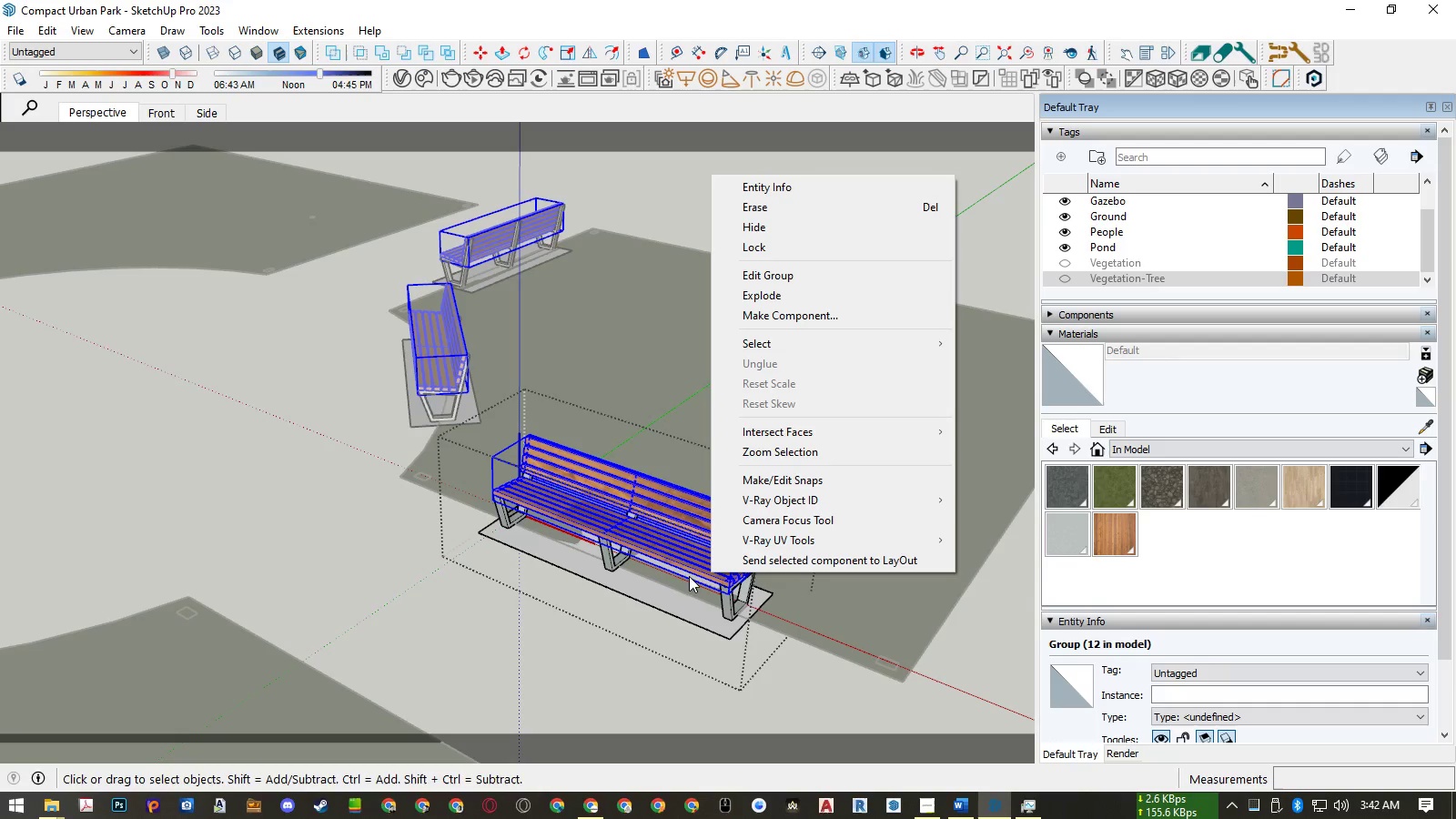 
left_click([674, 558])
 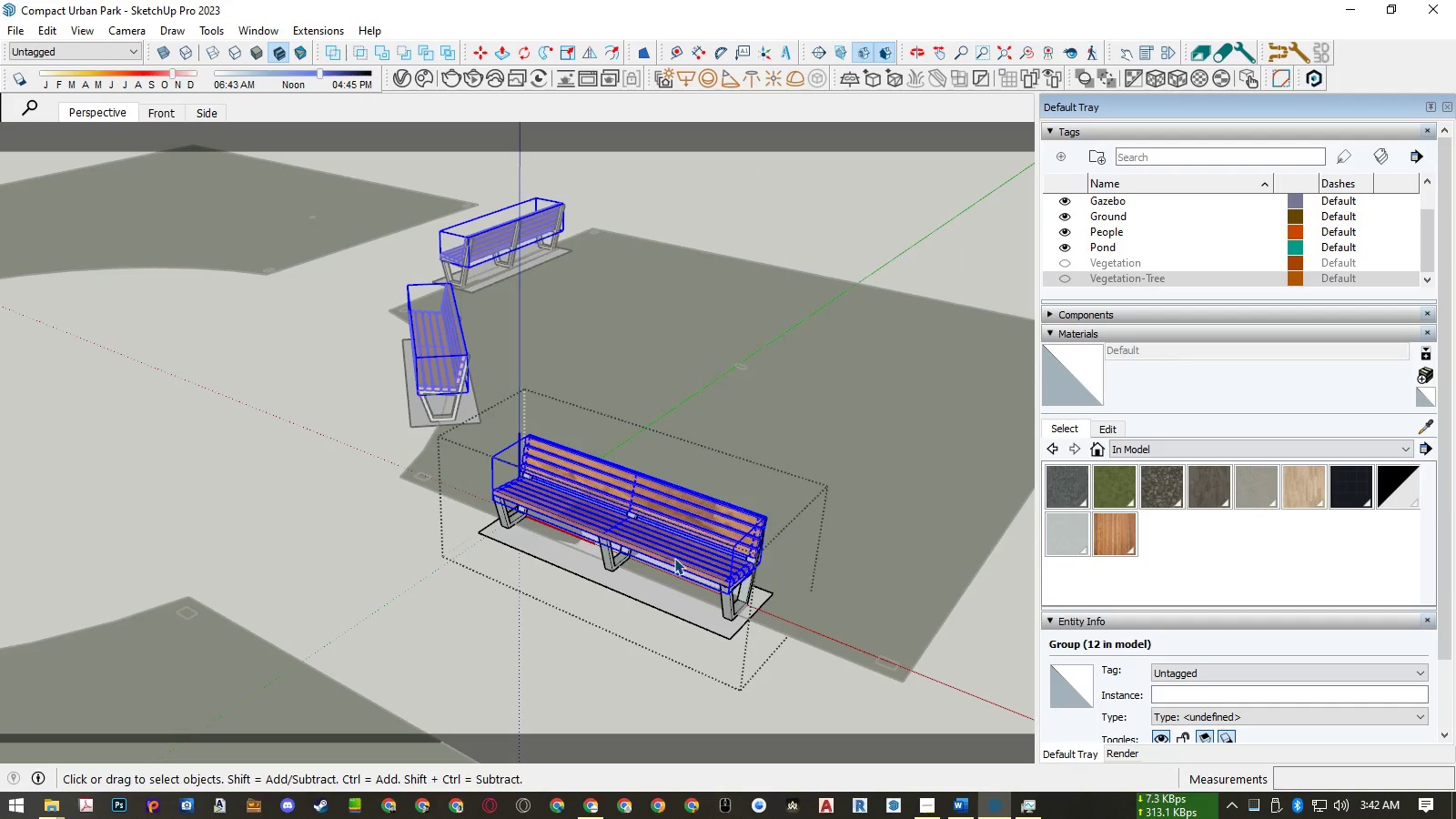 
key(Control+A)
 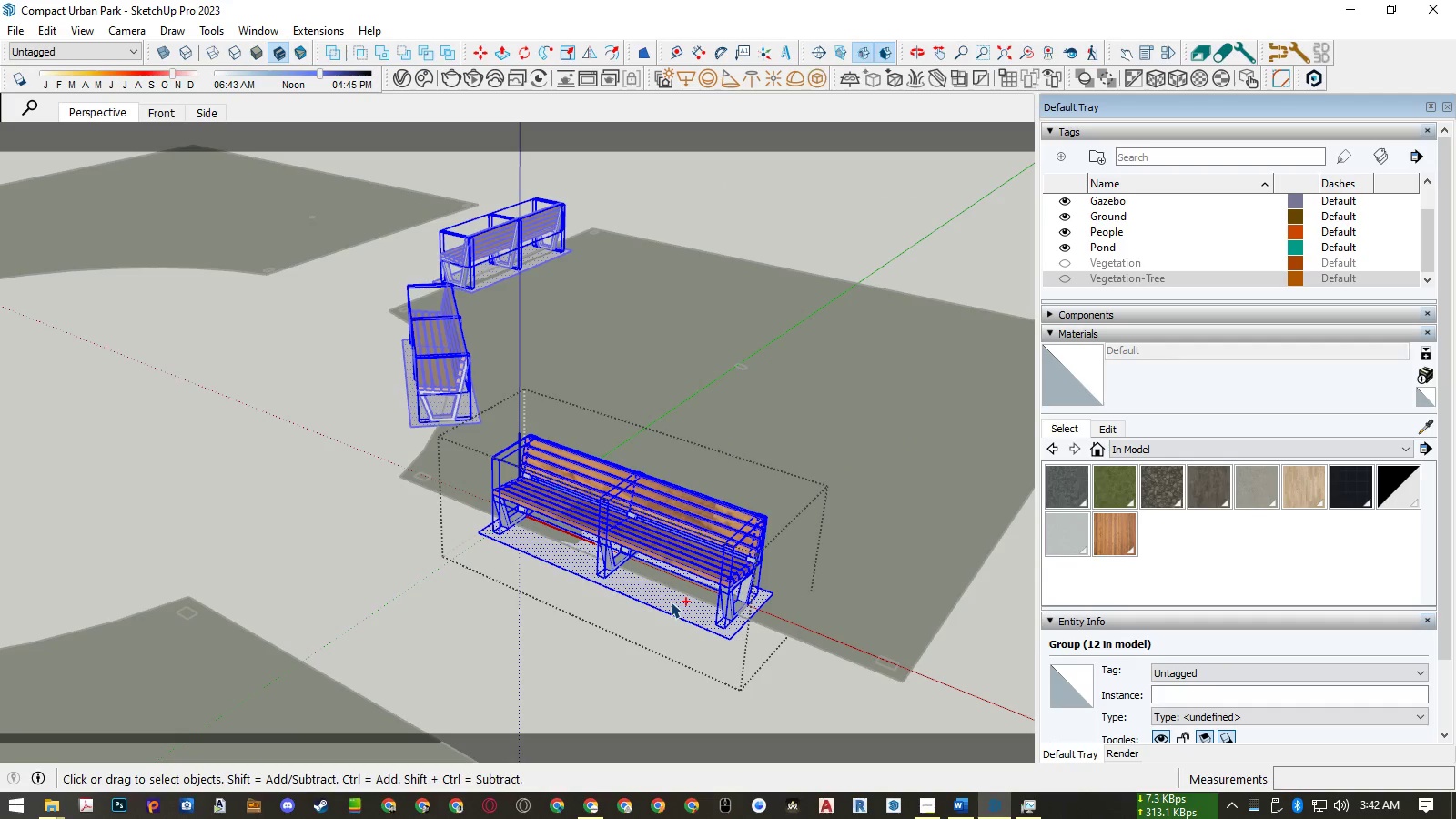 
hold_key(key=ShiftLeft, duration=0.34)
 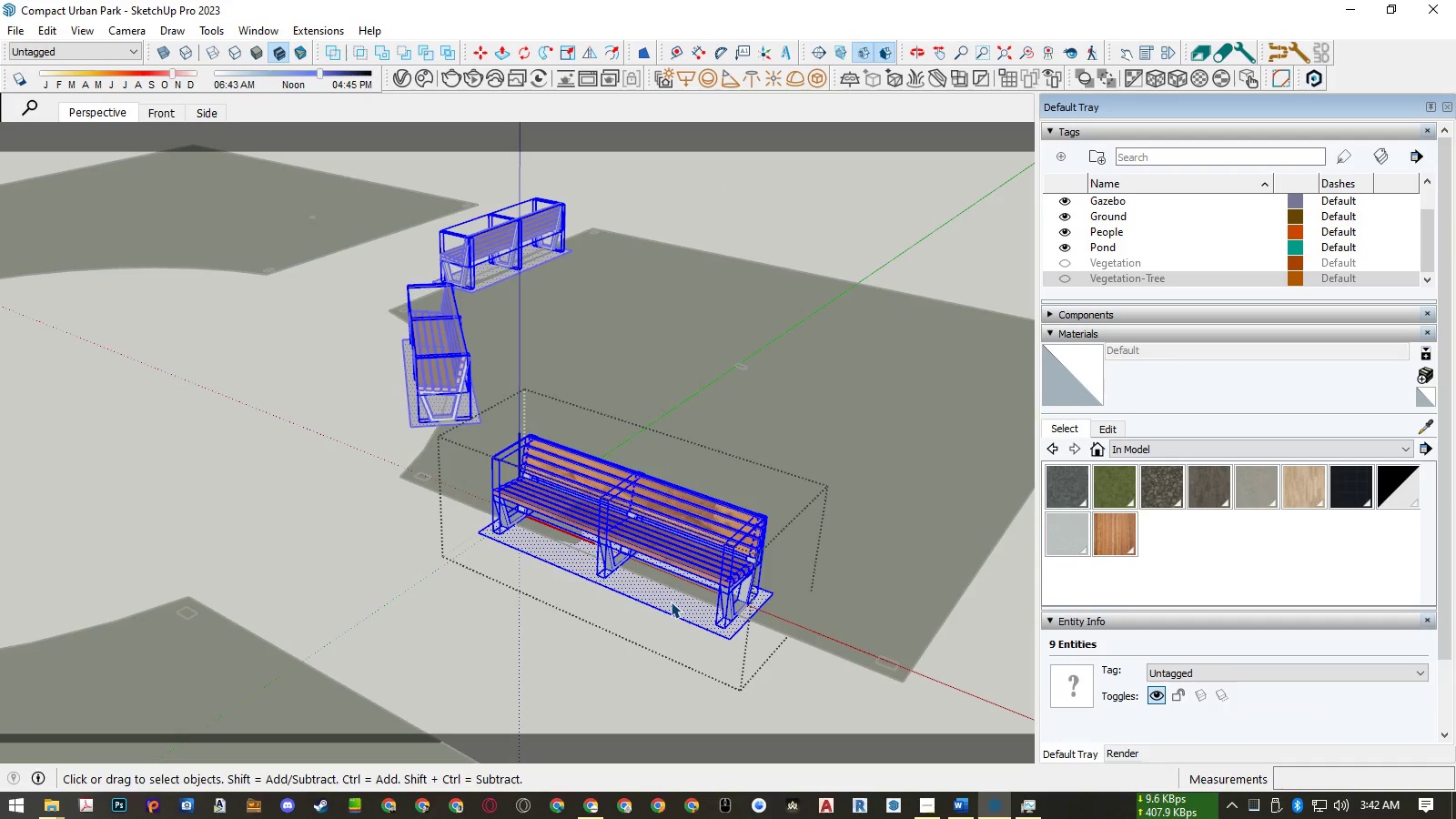 
double_click([671, 602])
 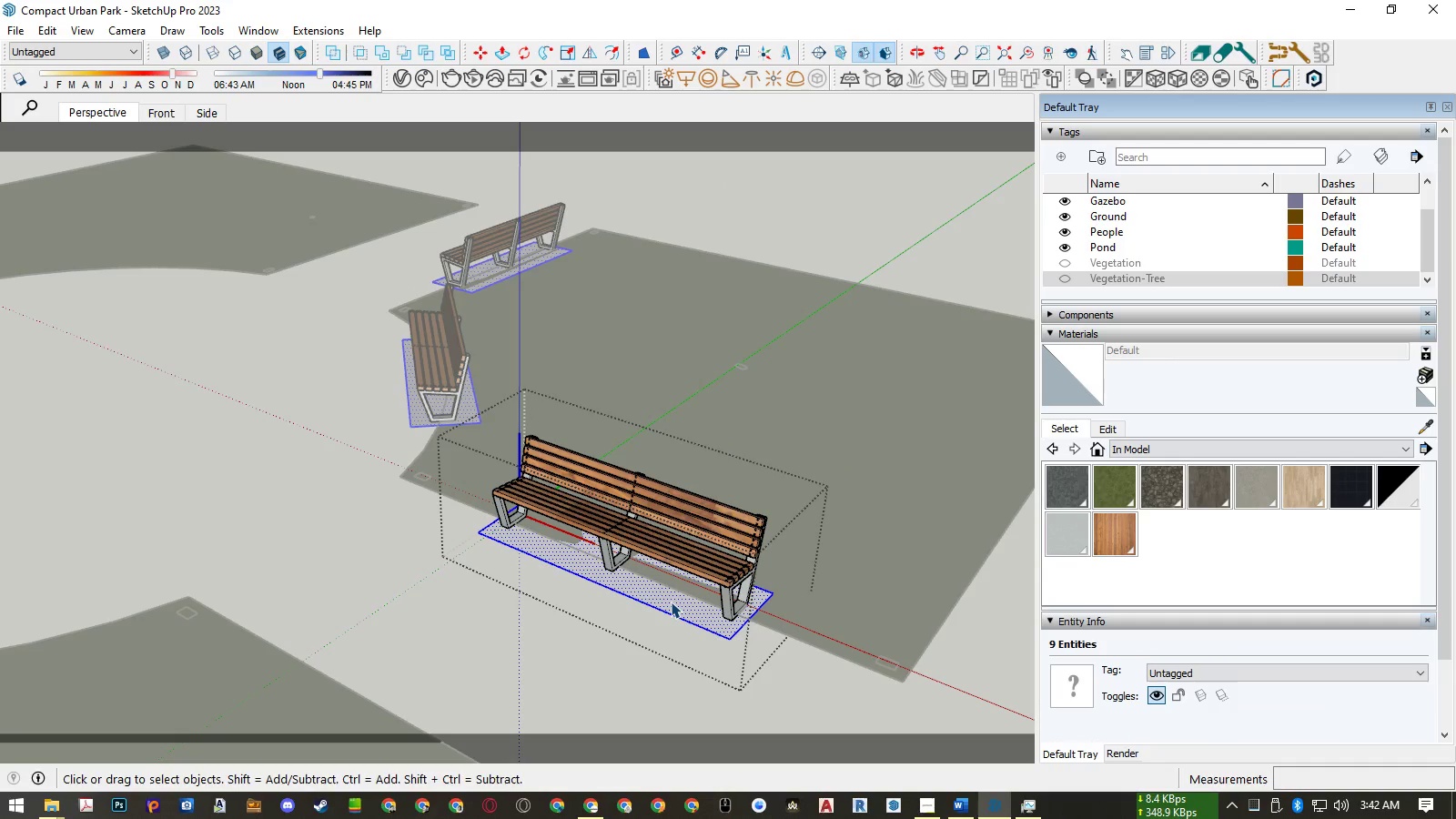 
key(Control+G)
 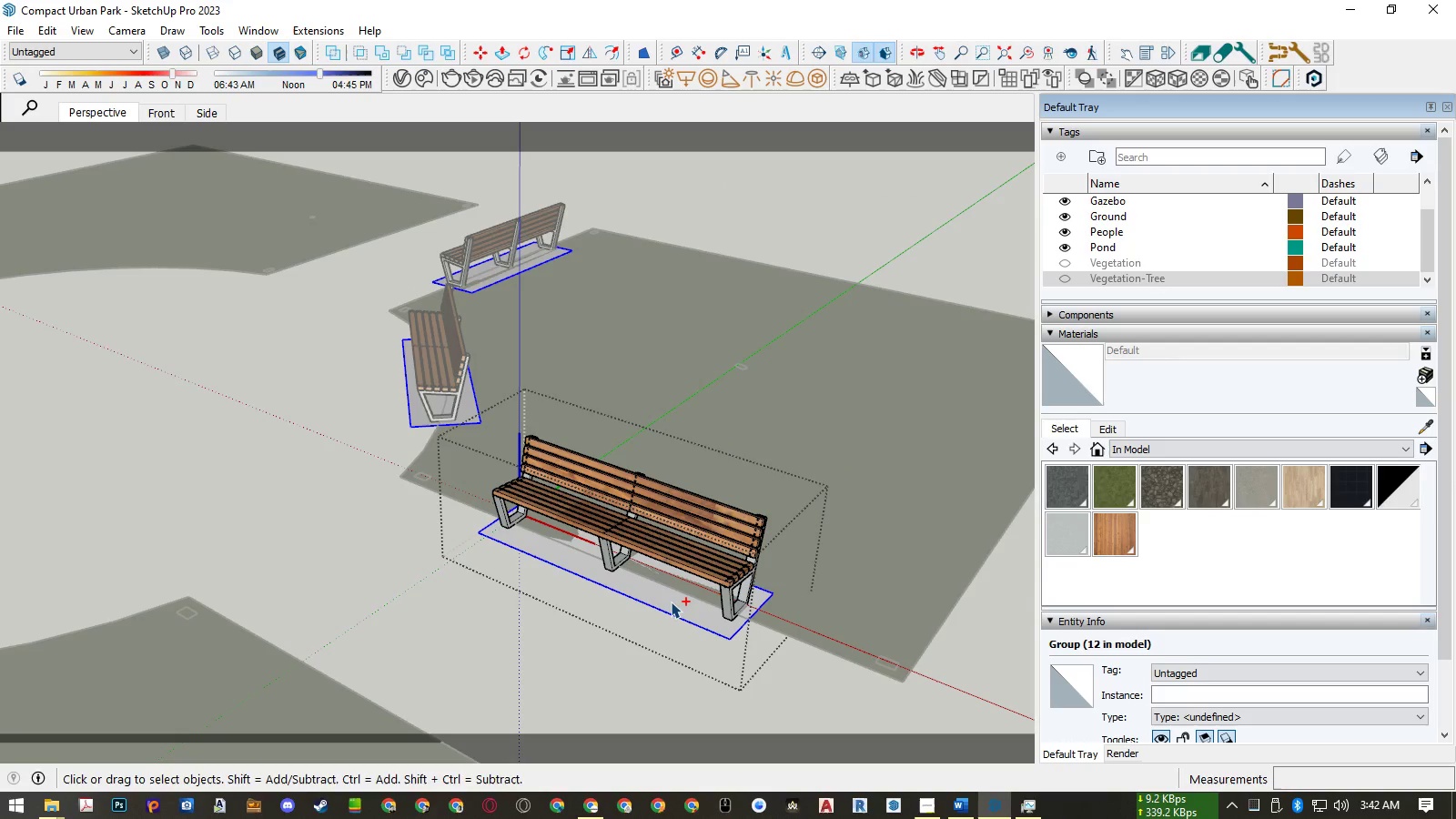 
key(Control+A)
 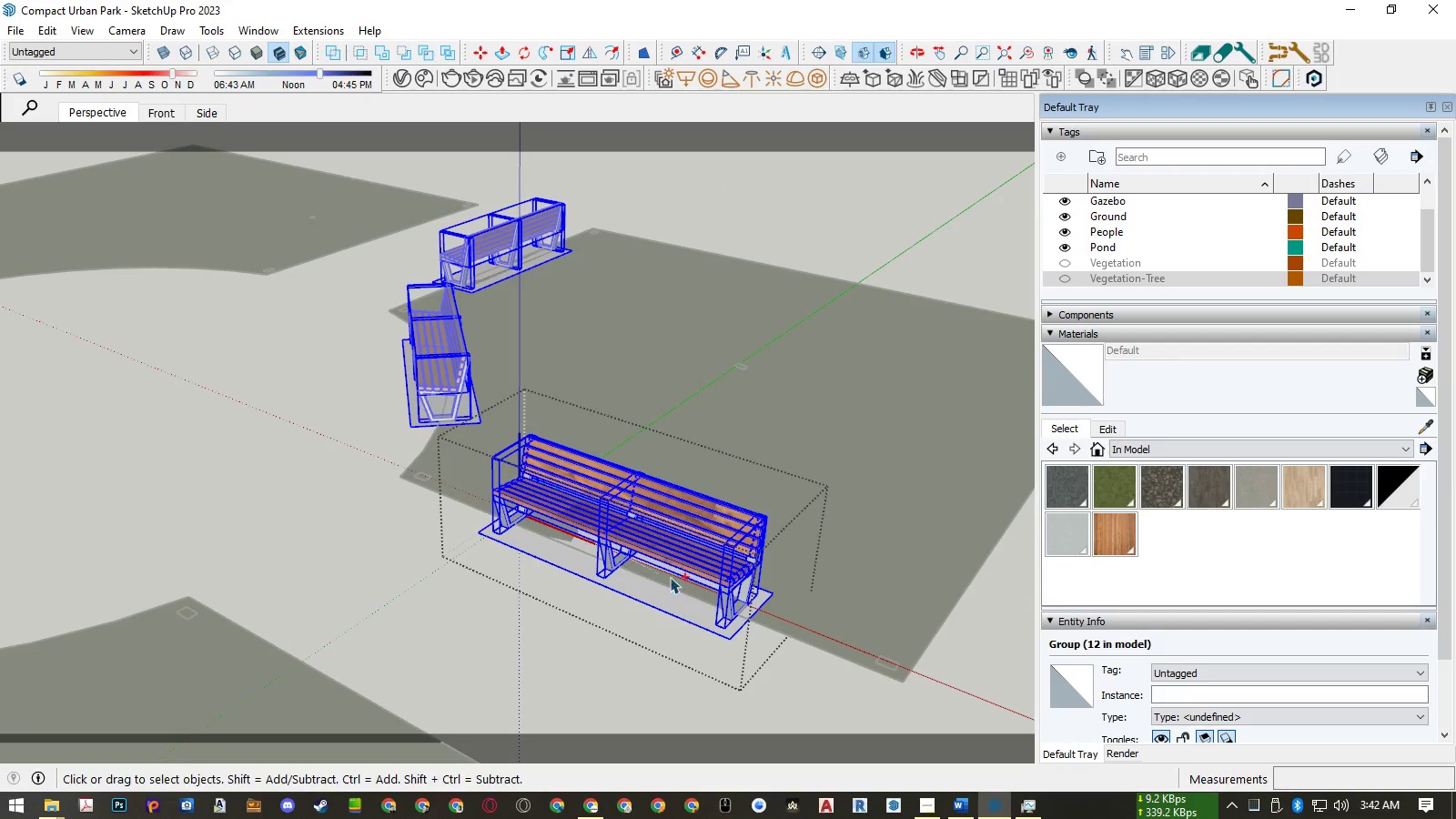 
hold_key(key=ShiftLeft, duration=0.99)
left_click([661, 598])
 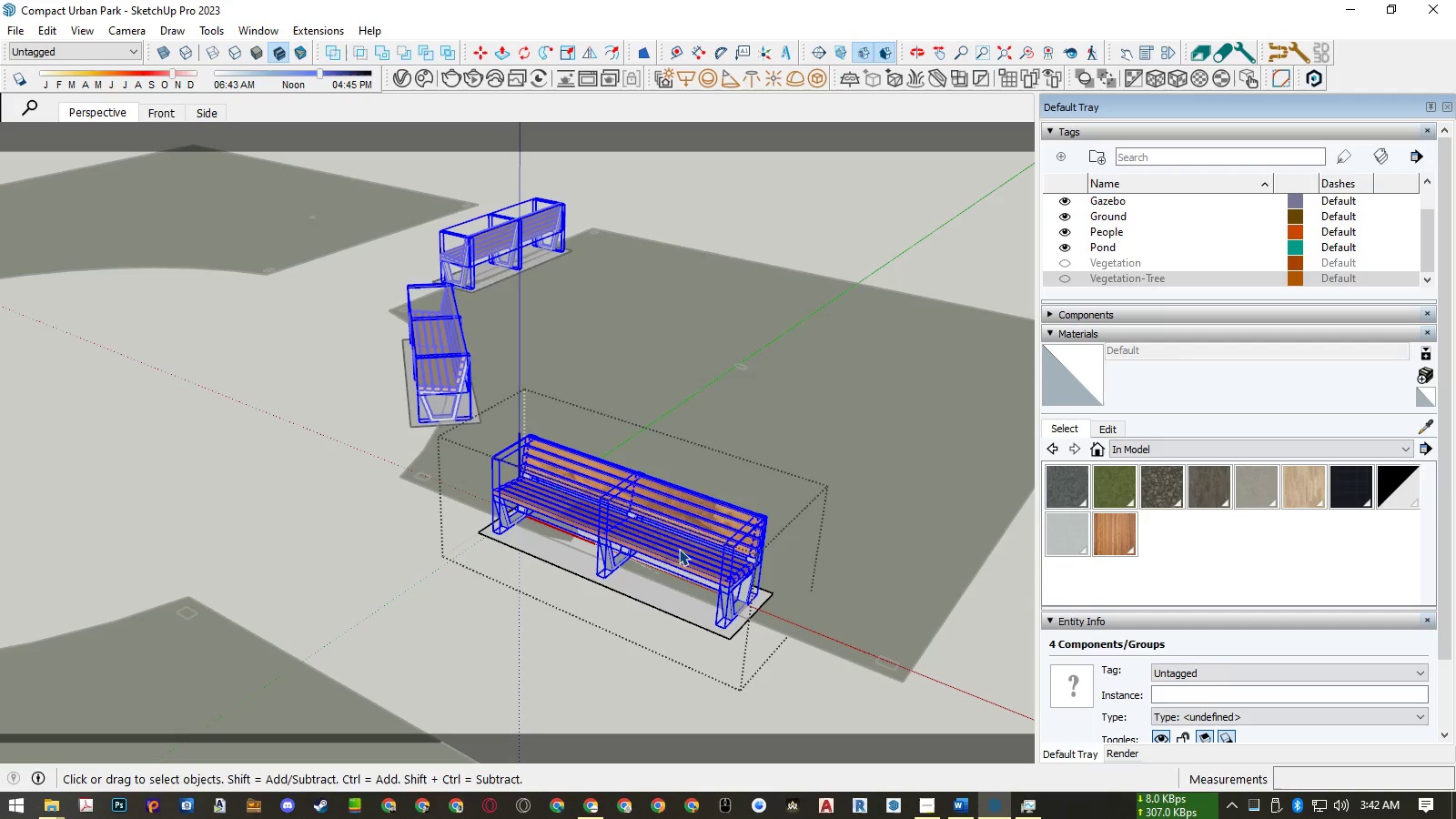 
right_click([680, 546])
 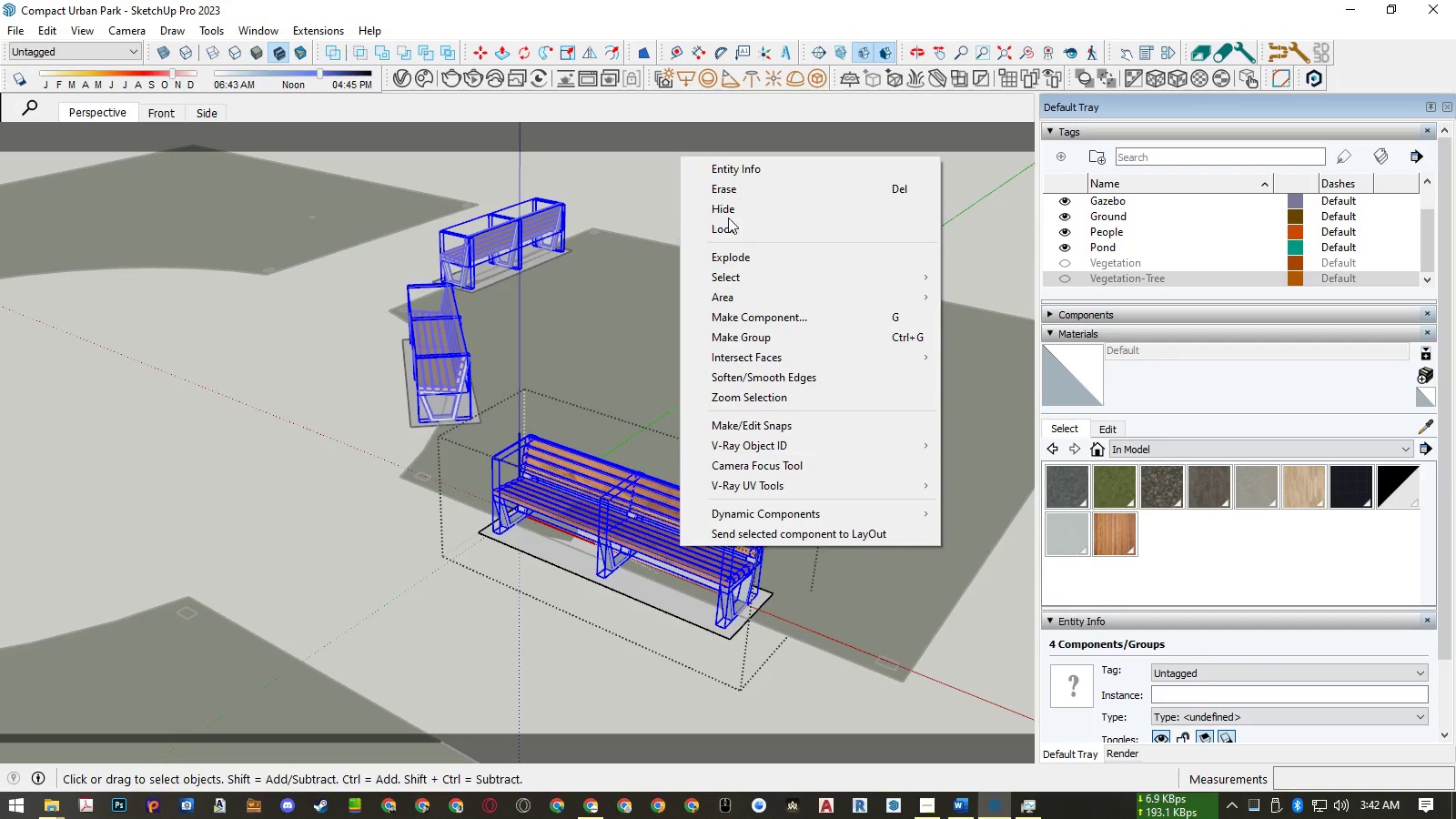 
left_click([730, 210])
 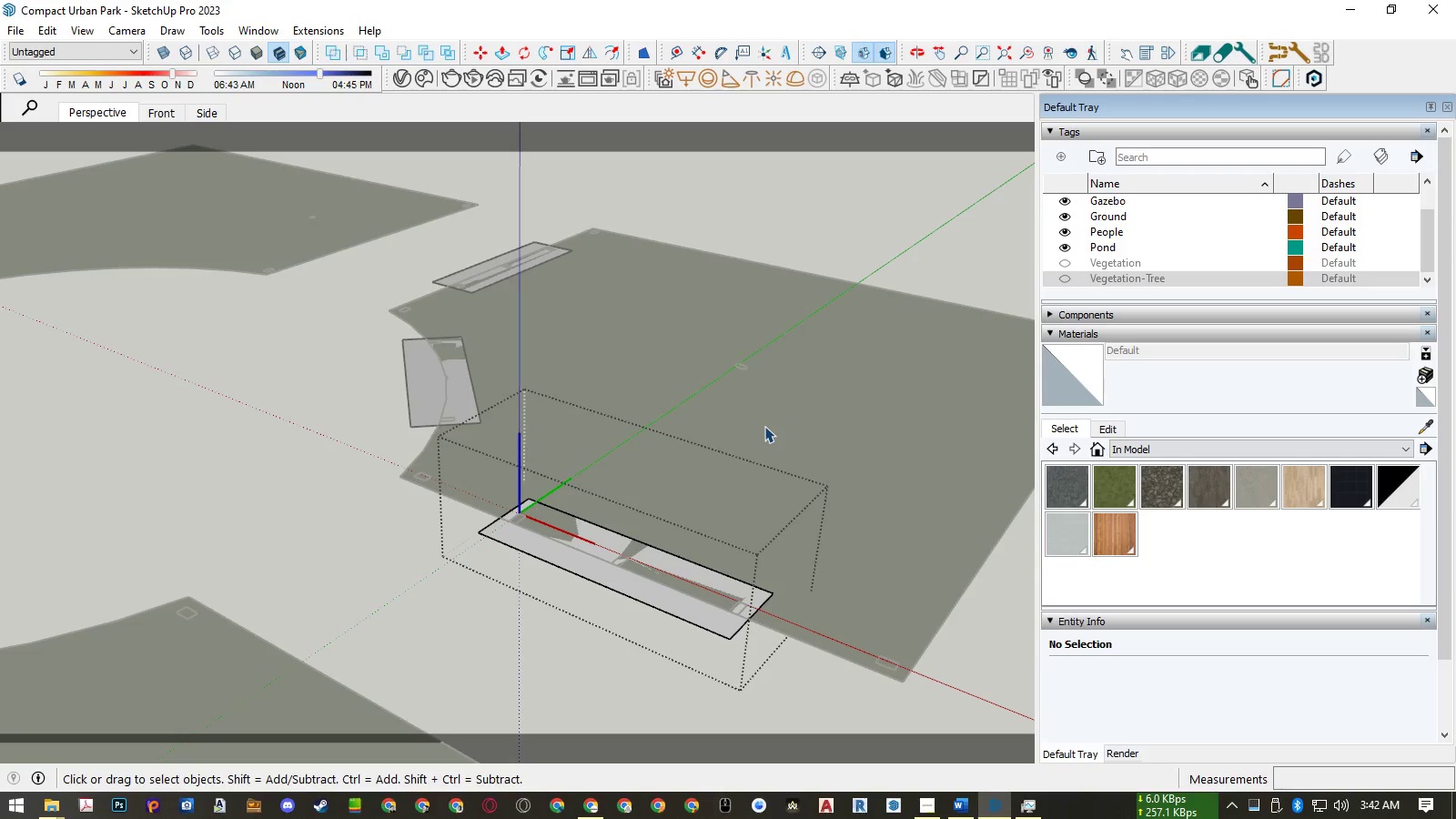 
key(Escape)
 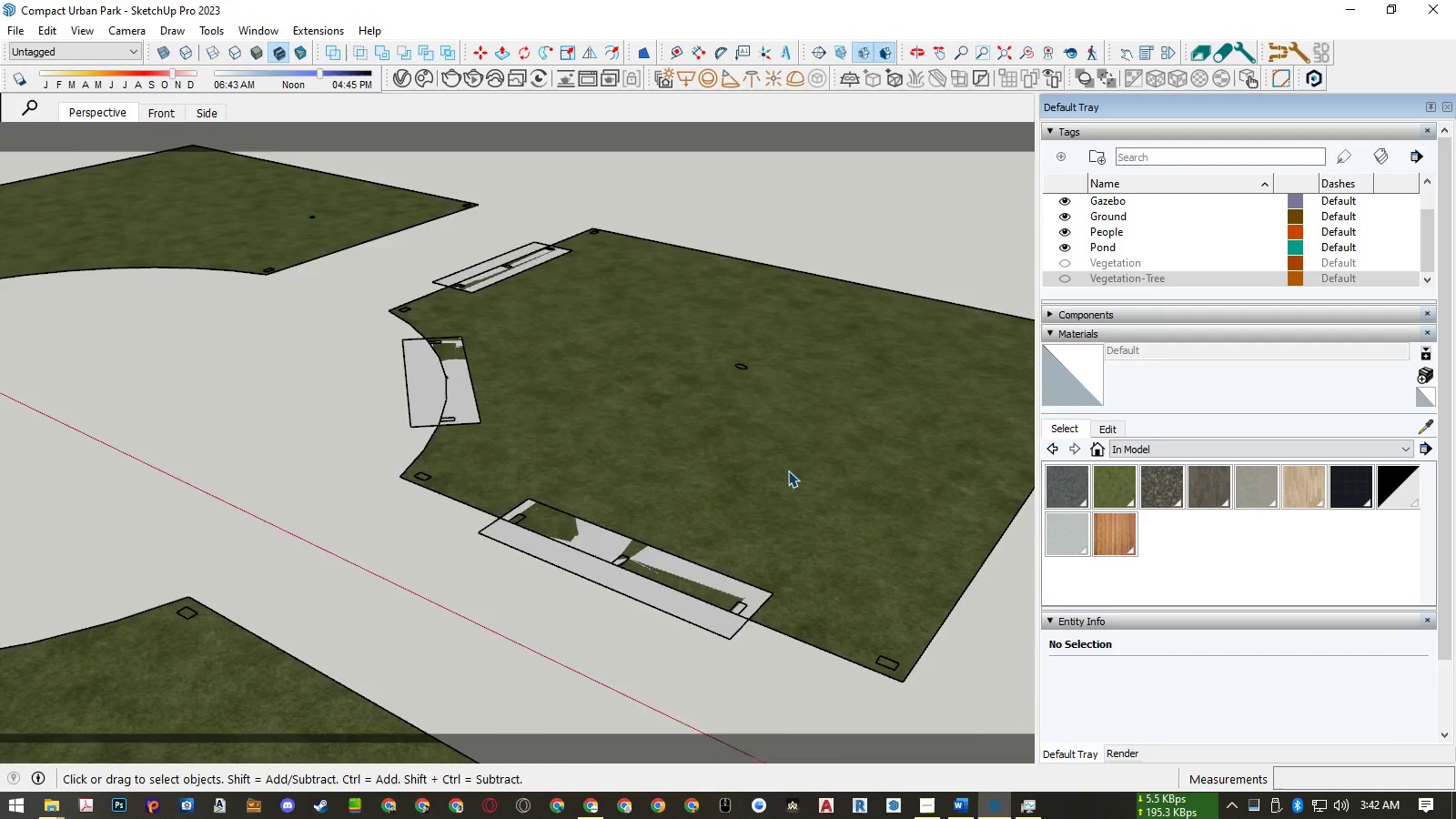 
scroll: coordinate [795, 476], scroll_direction: down, amount: 10.0
 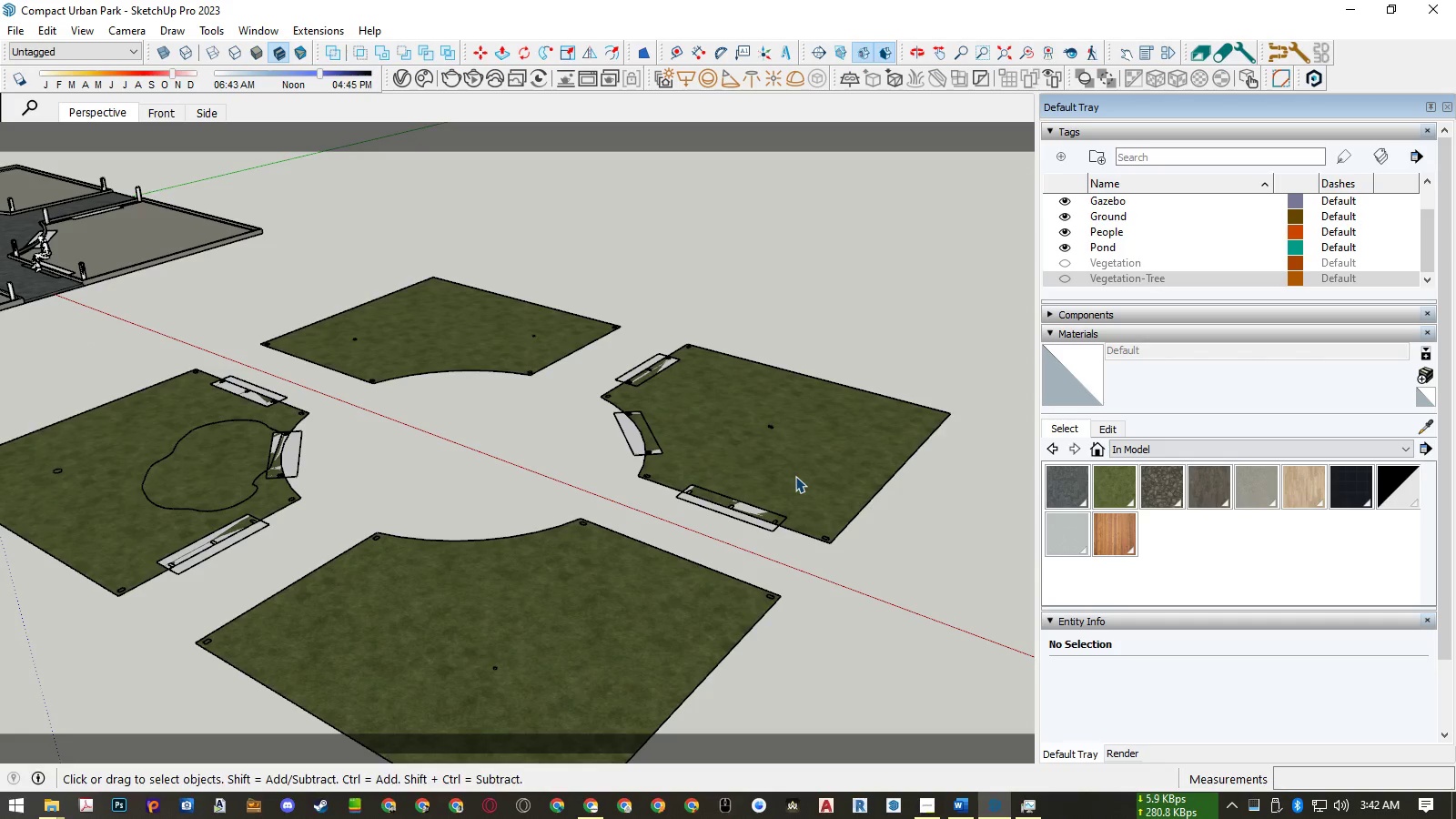 
left_click([795, 476])
 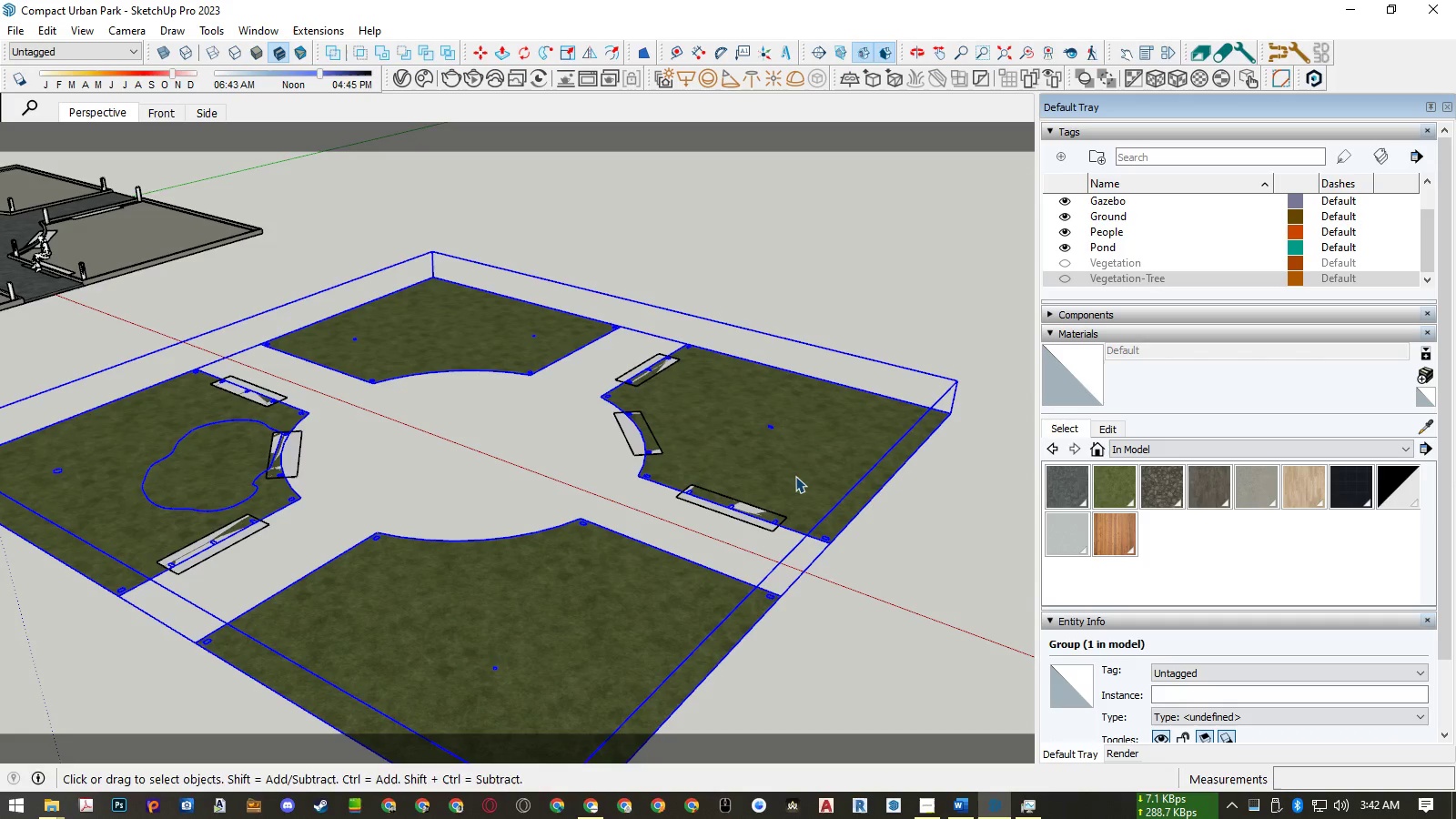 
double_click([795, 476])
 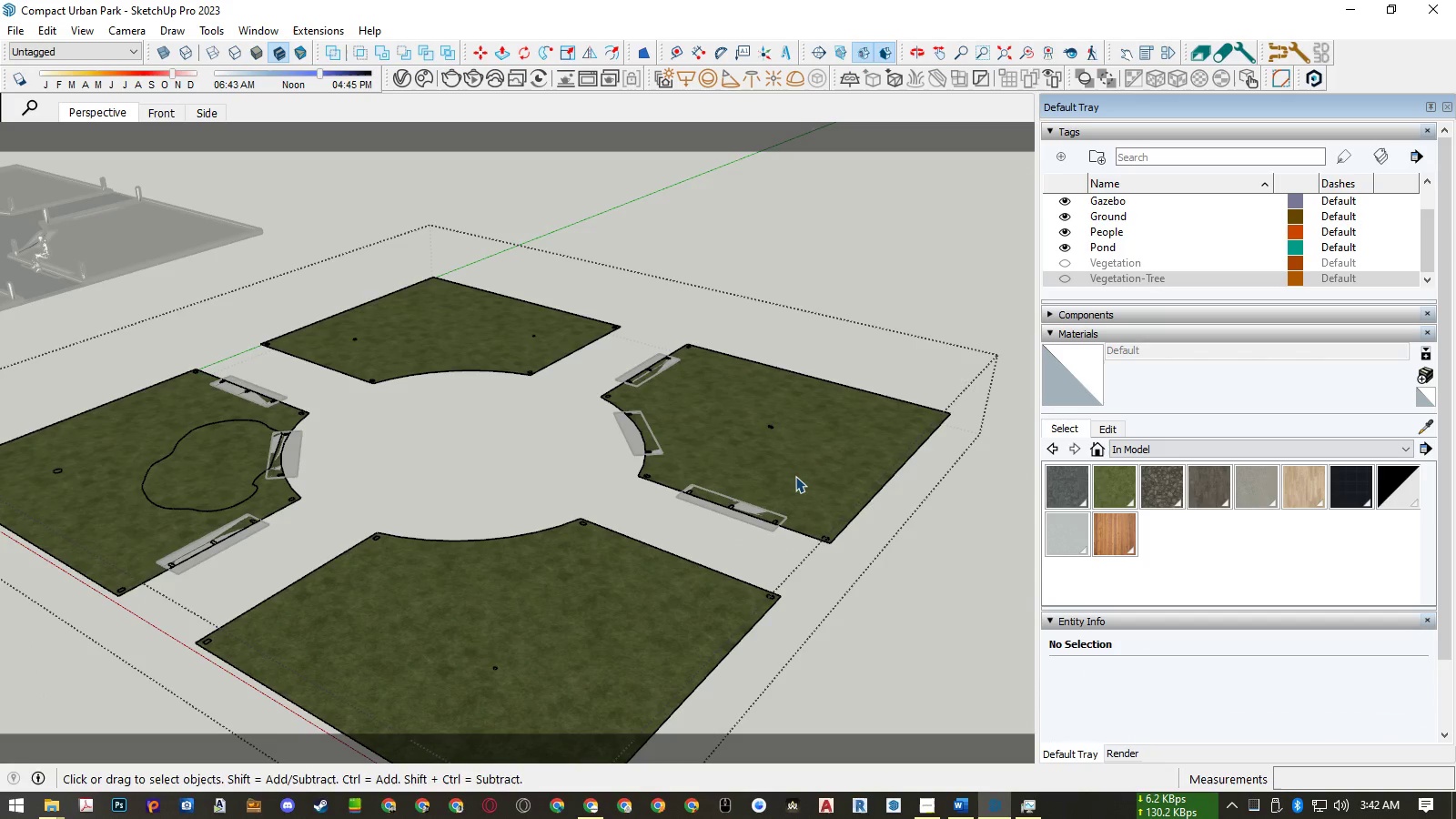 
key(Escape)
 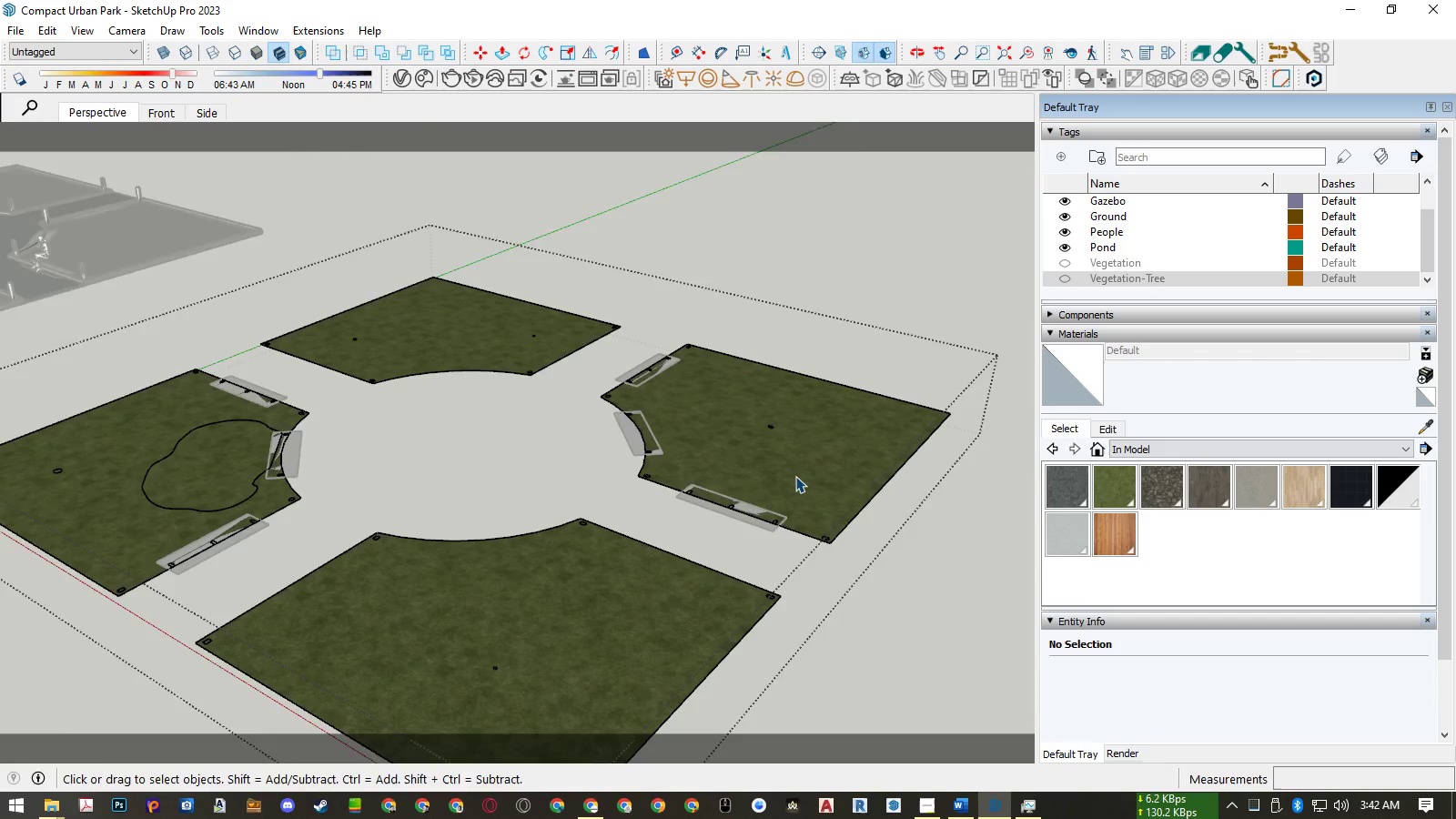 
left_click([795, 476])
 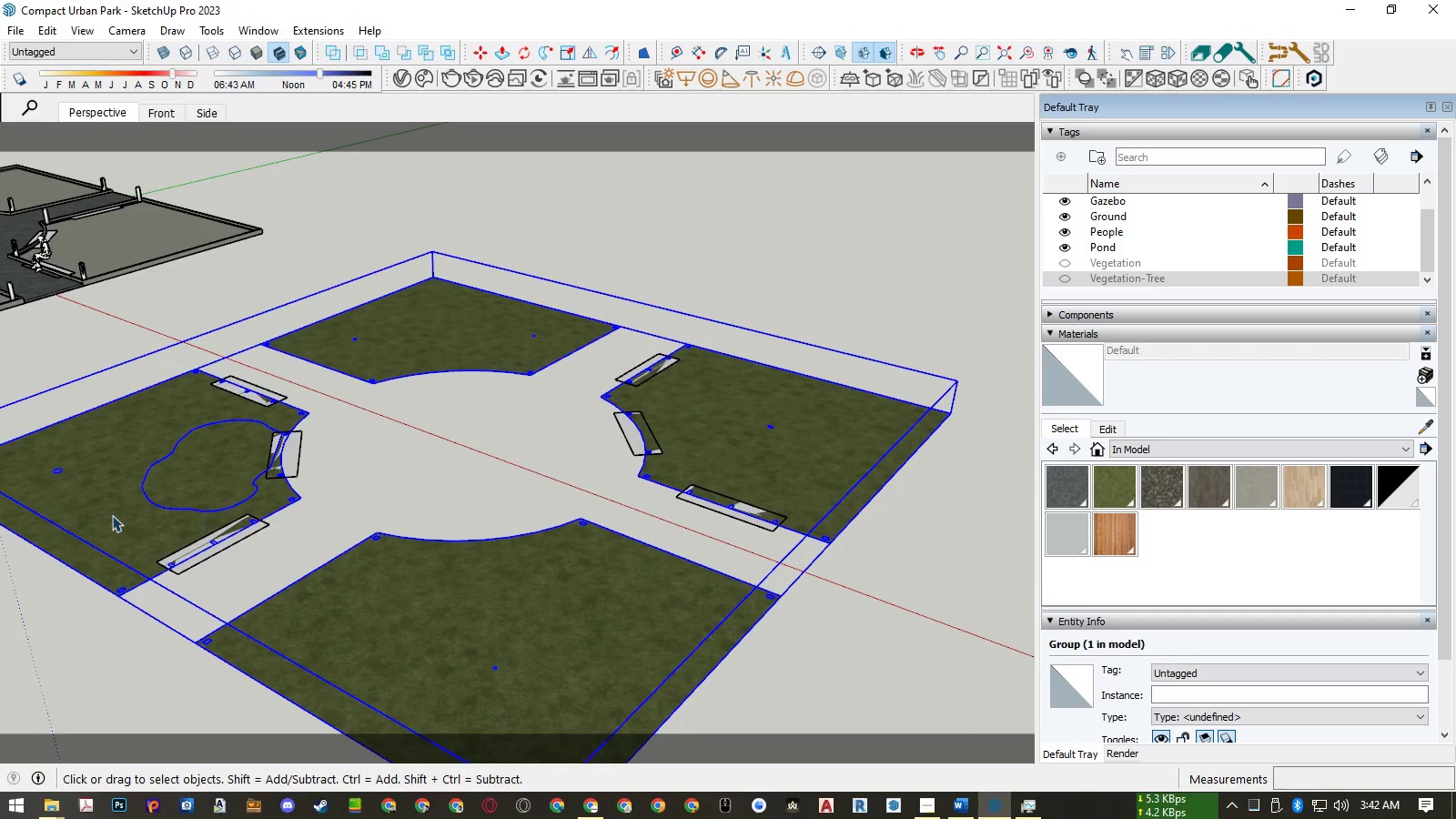 
left_click([221, 470])
 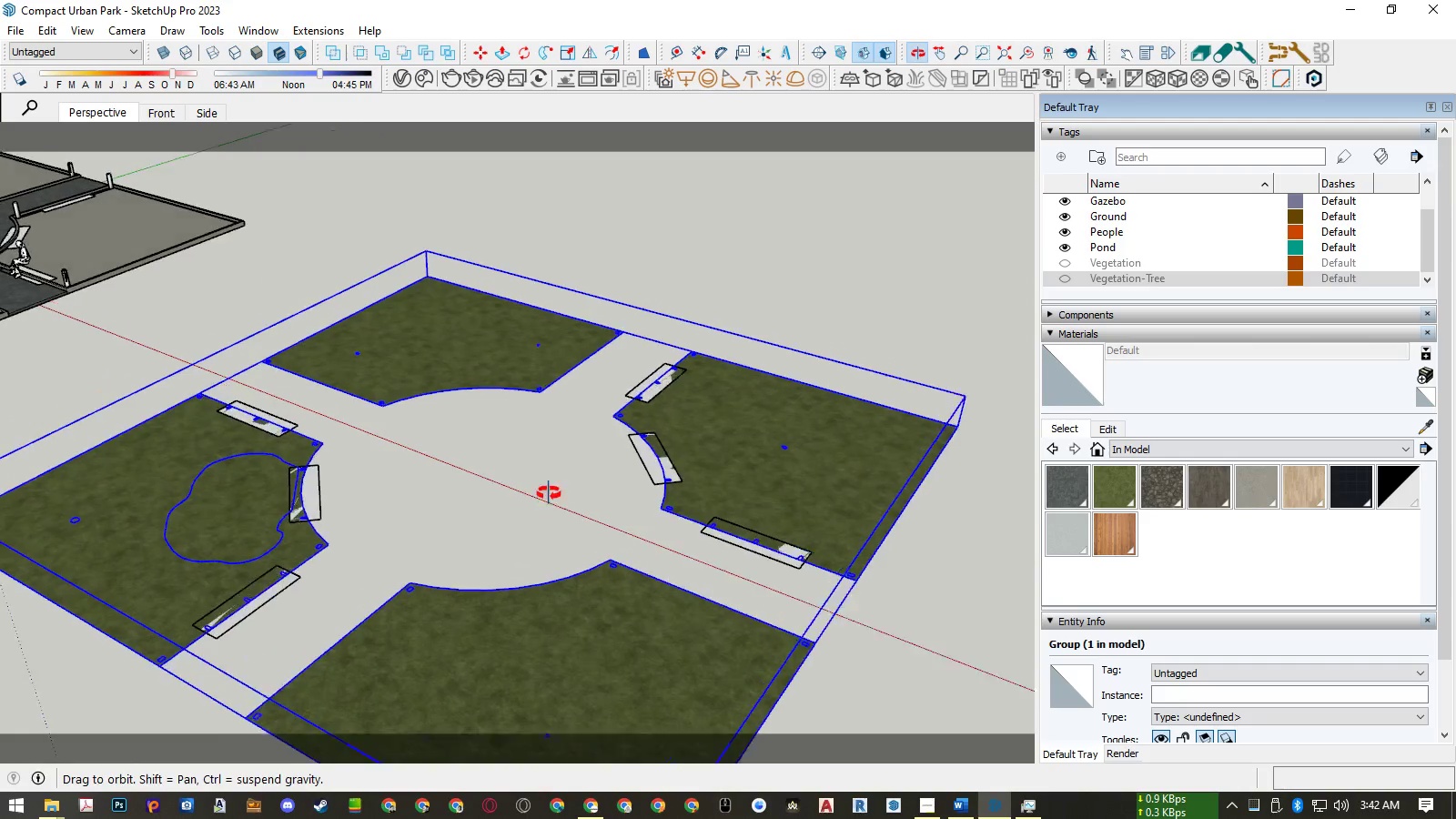 
scroll: coordinate [815, 445], scroll_direction: down, amount: 6.0
 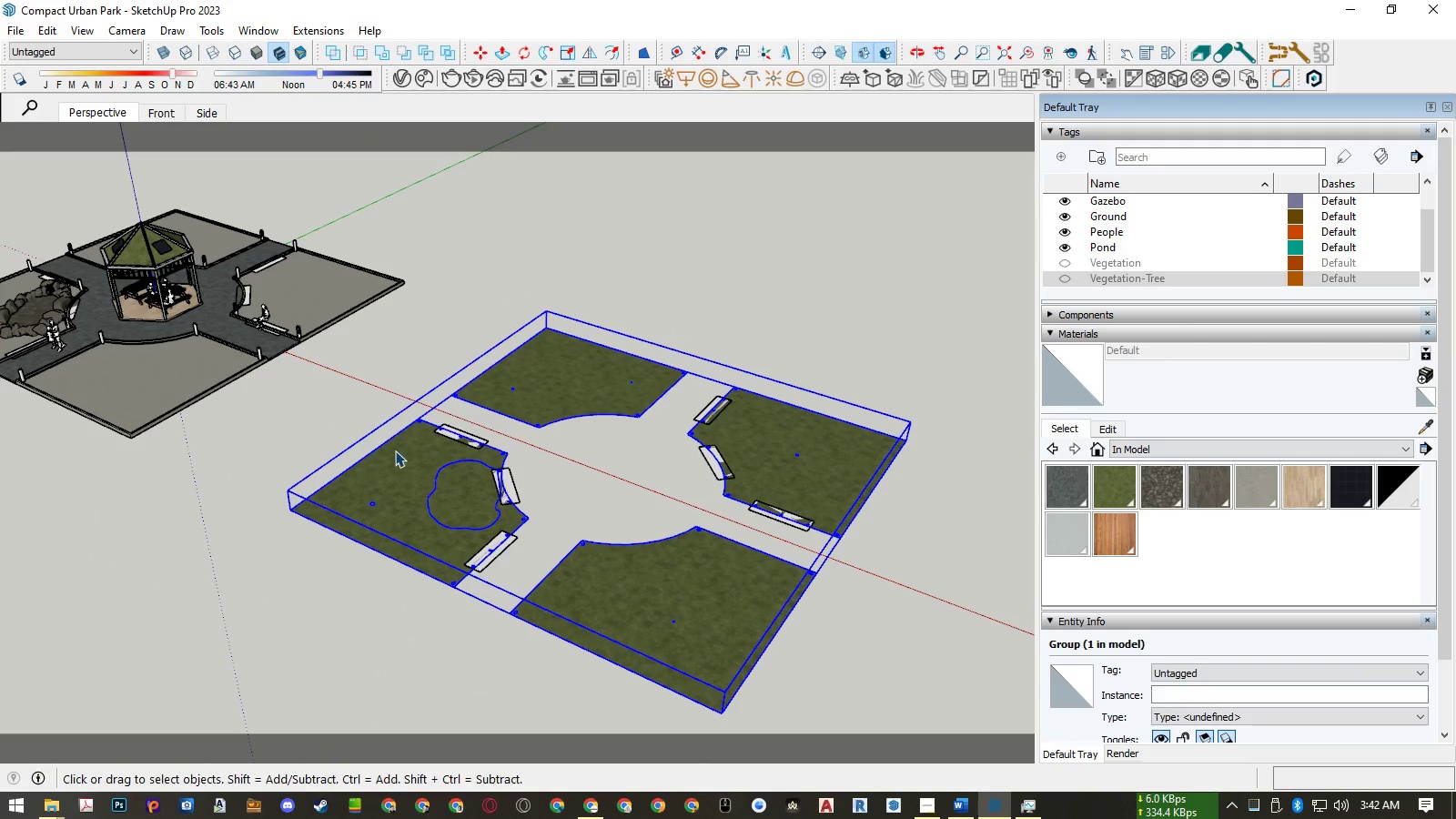 
double_click([396, 457])
 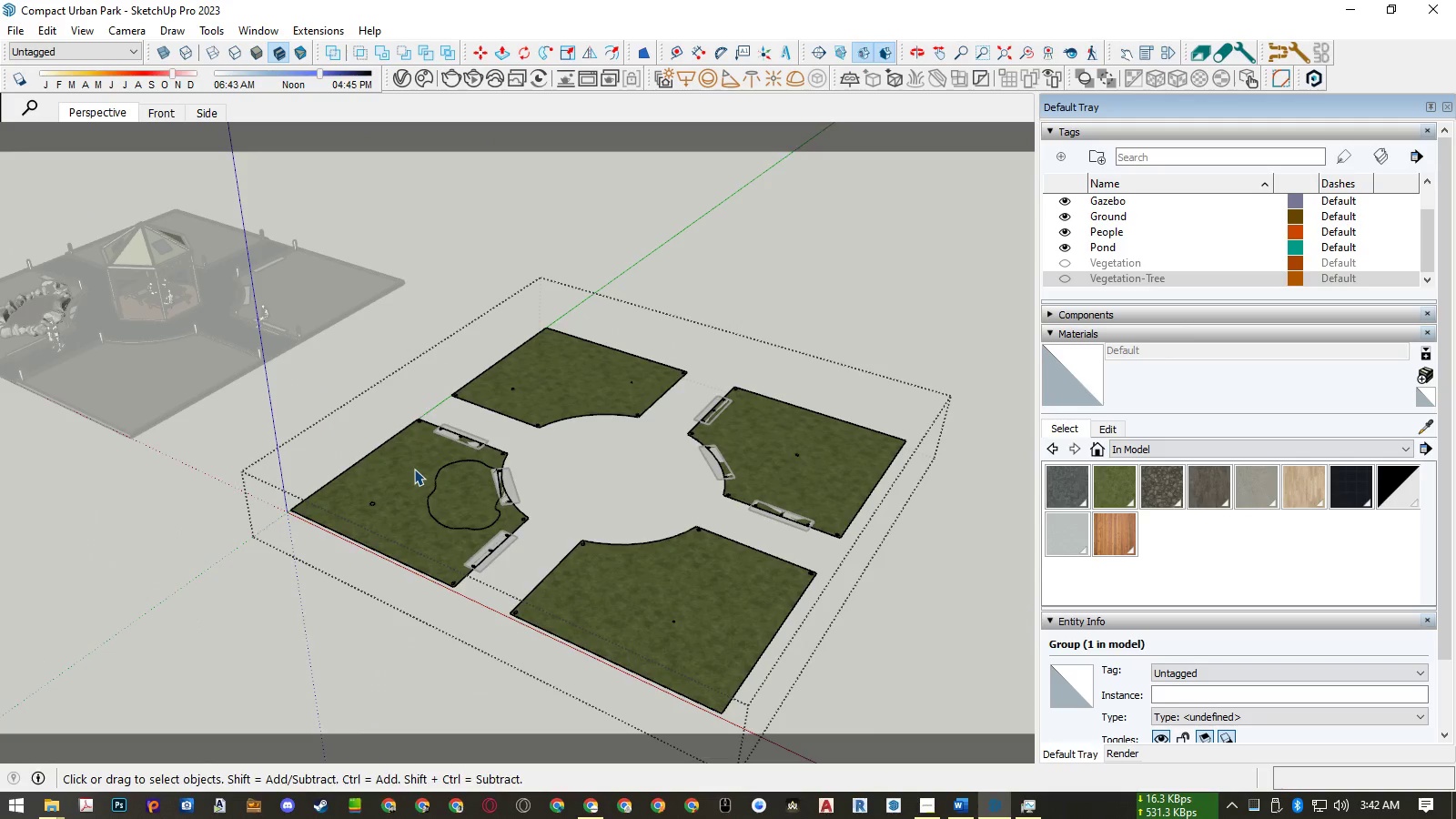 
triple_click([414, 469])
 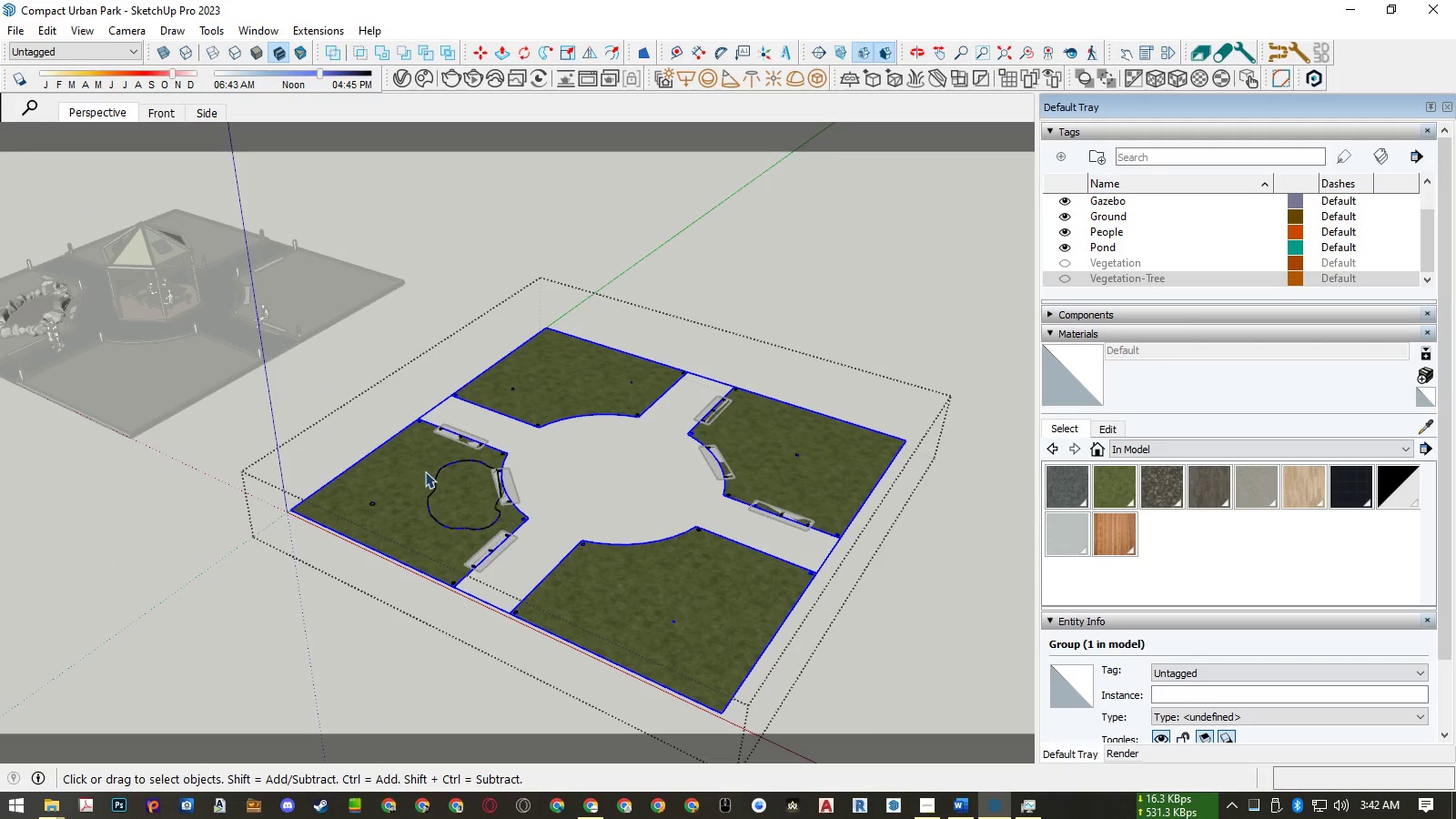 
scroll: coordinate [428, 472], scroll_direction: up, amount: 4.0
 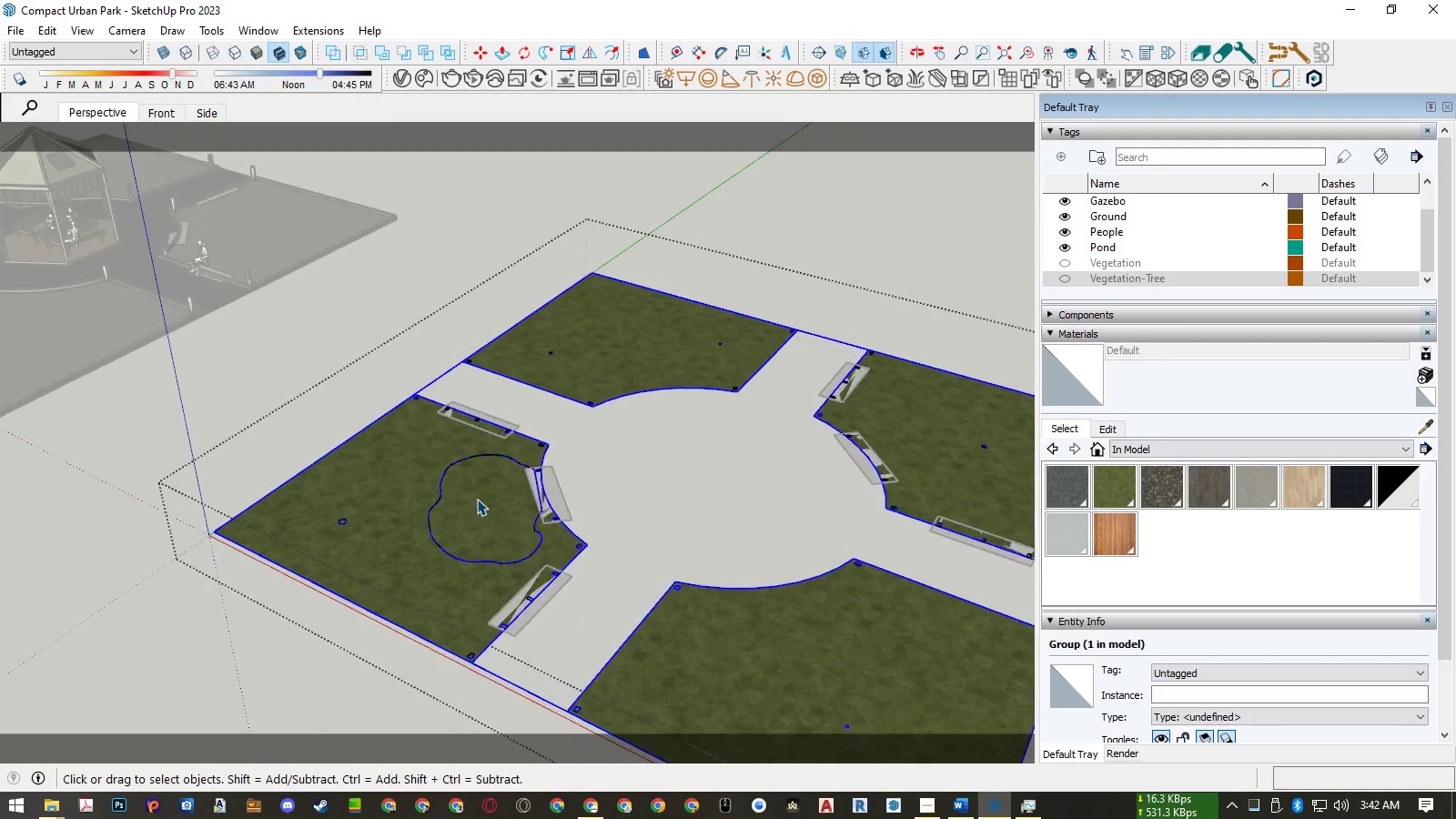 
left_click([477, 499])
 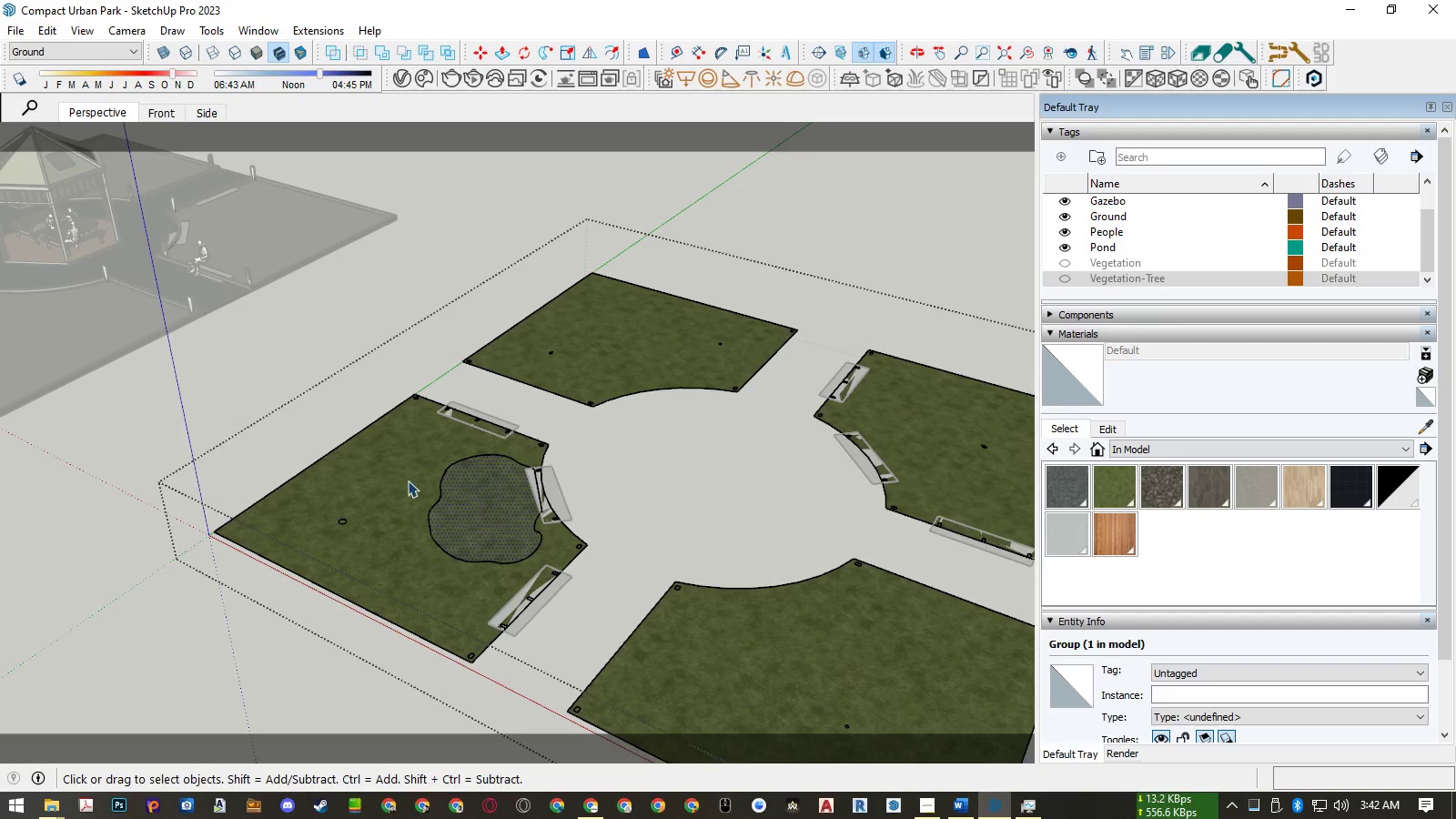 
left_click([407, 480])
 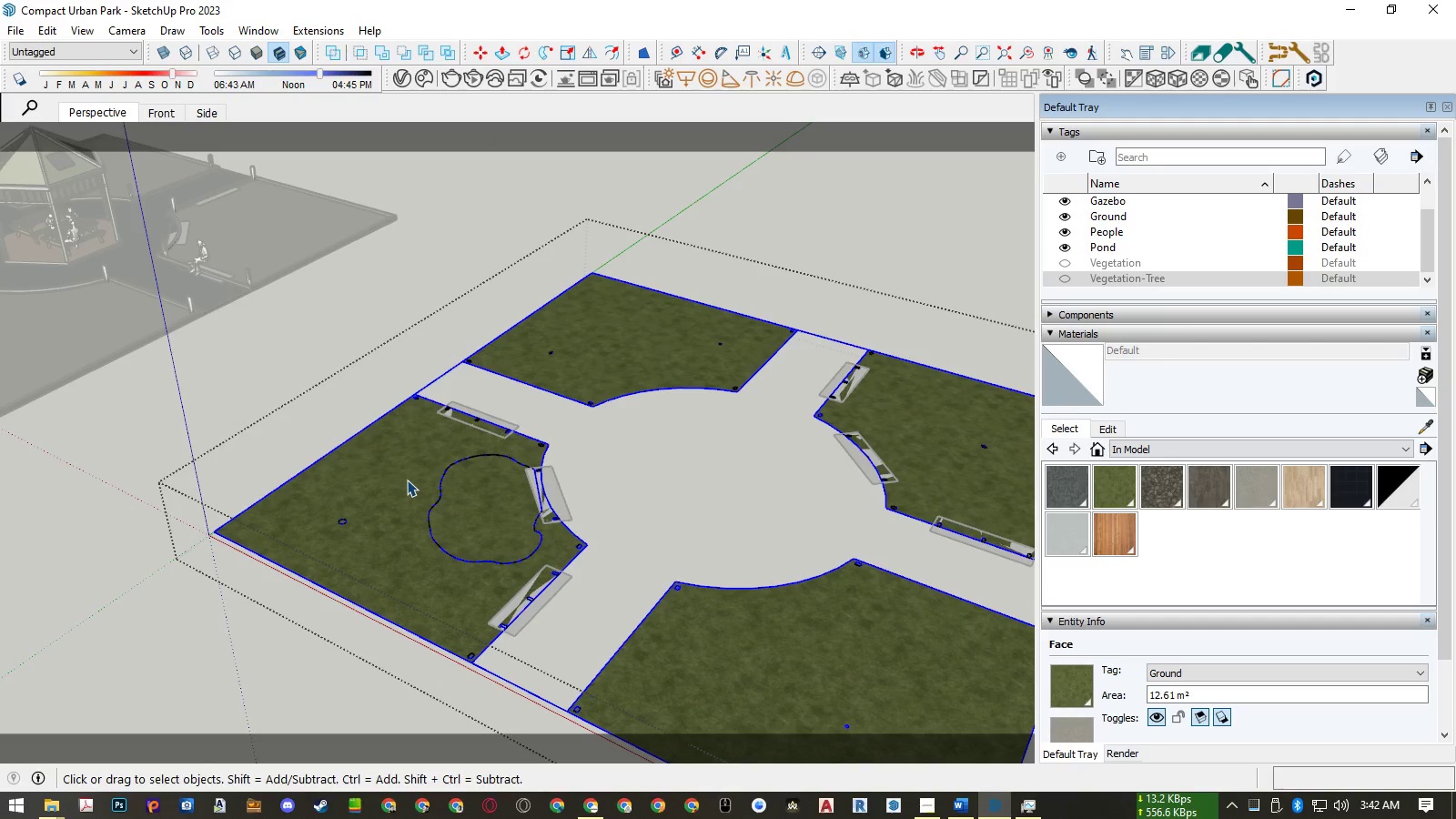 
key(Shift+X)
 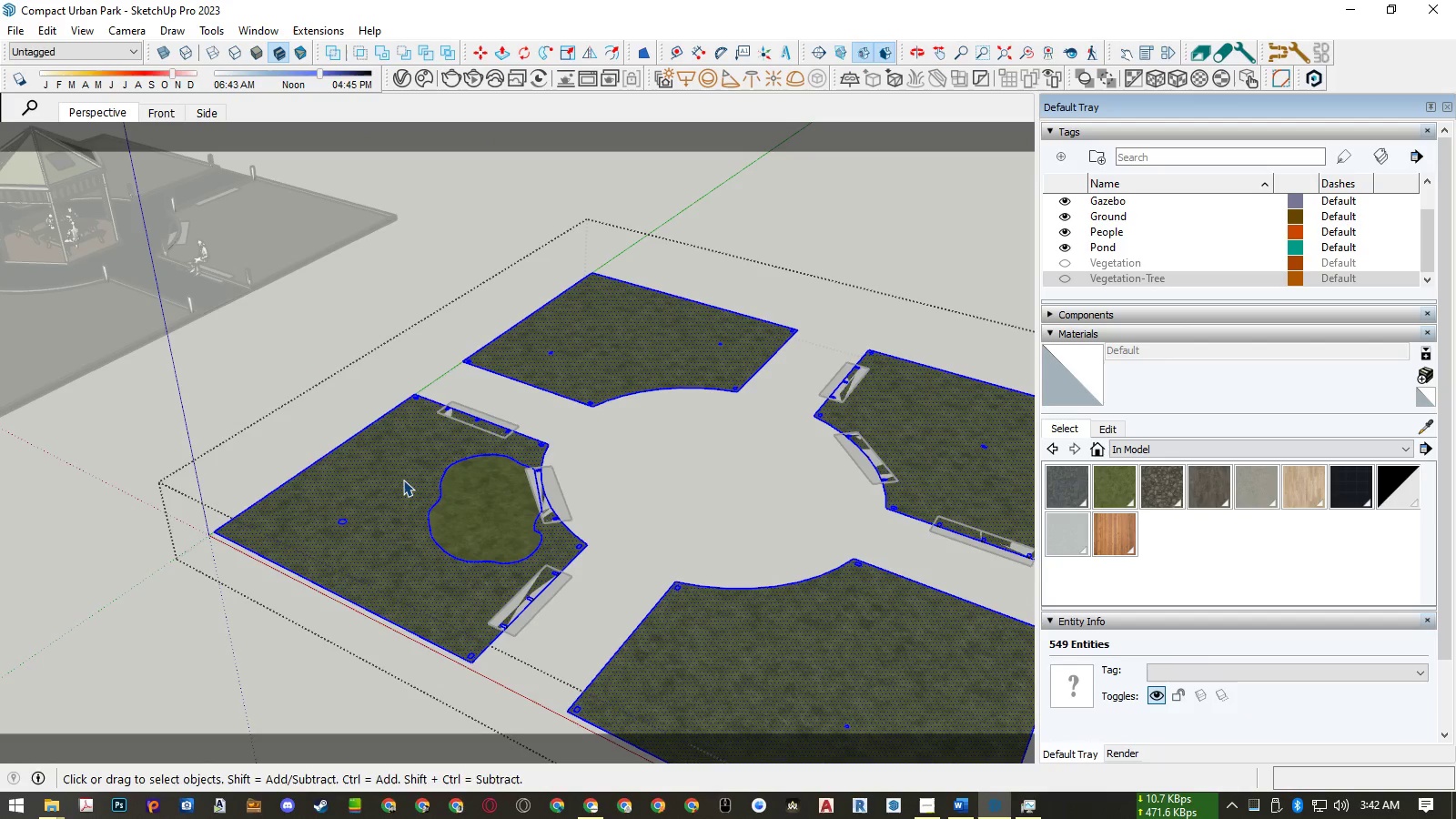 
left_click([403, 480])
 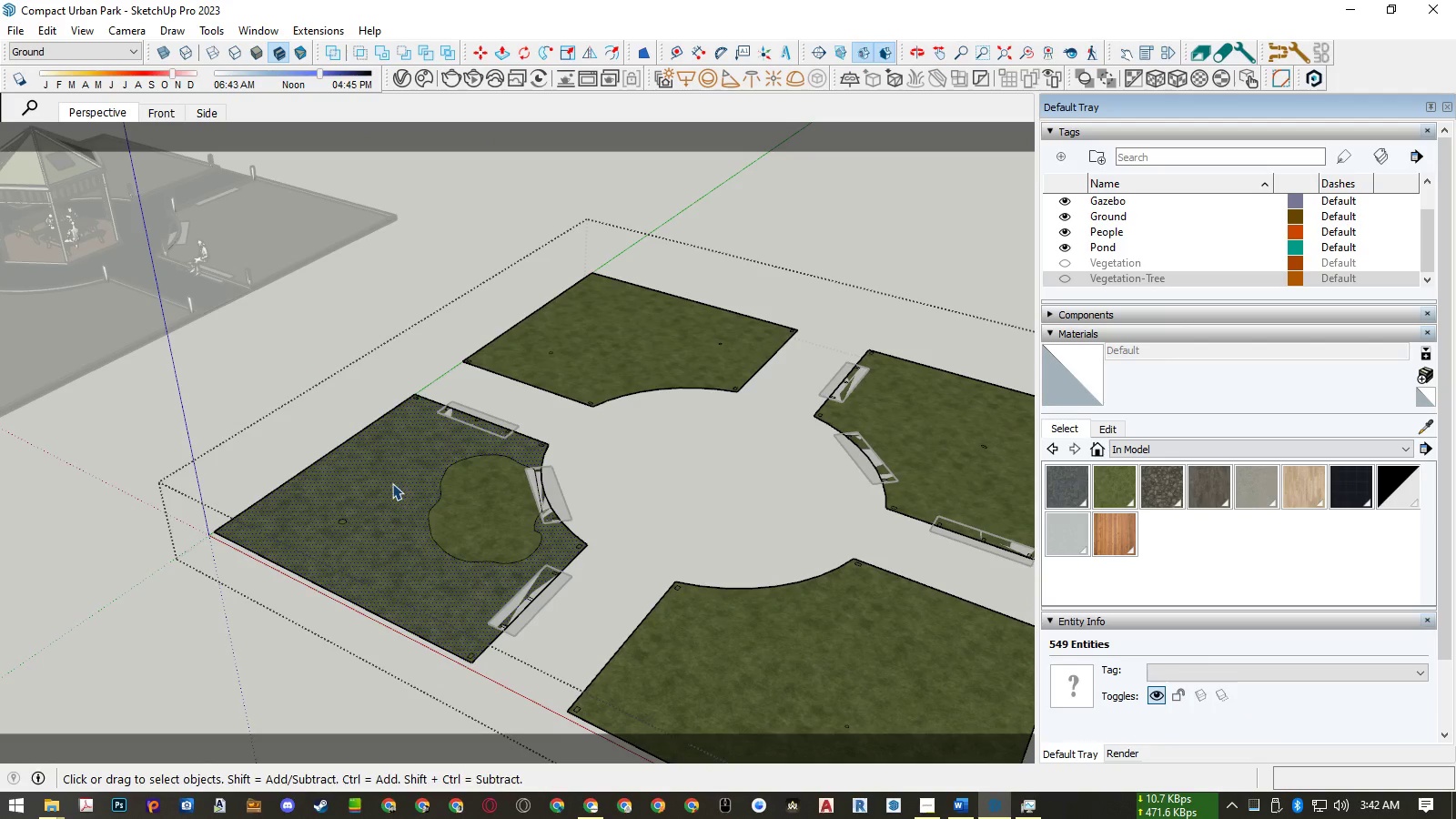 
scroll: coordinate [677, 495], scroll_direction: up, amount: 1.0
 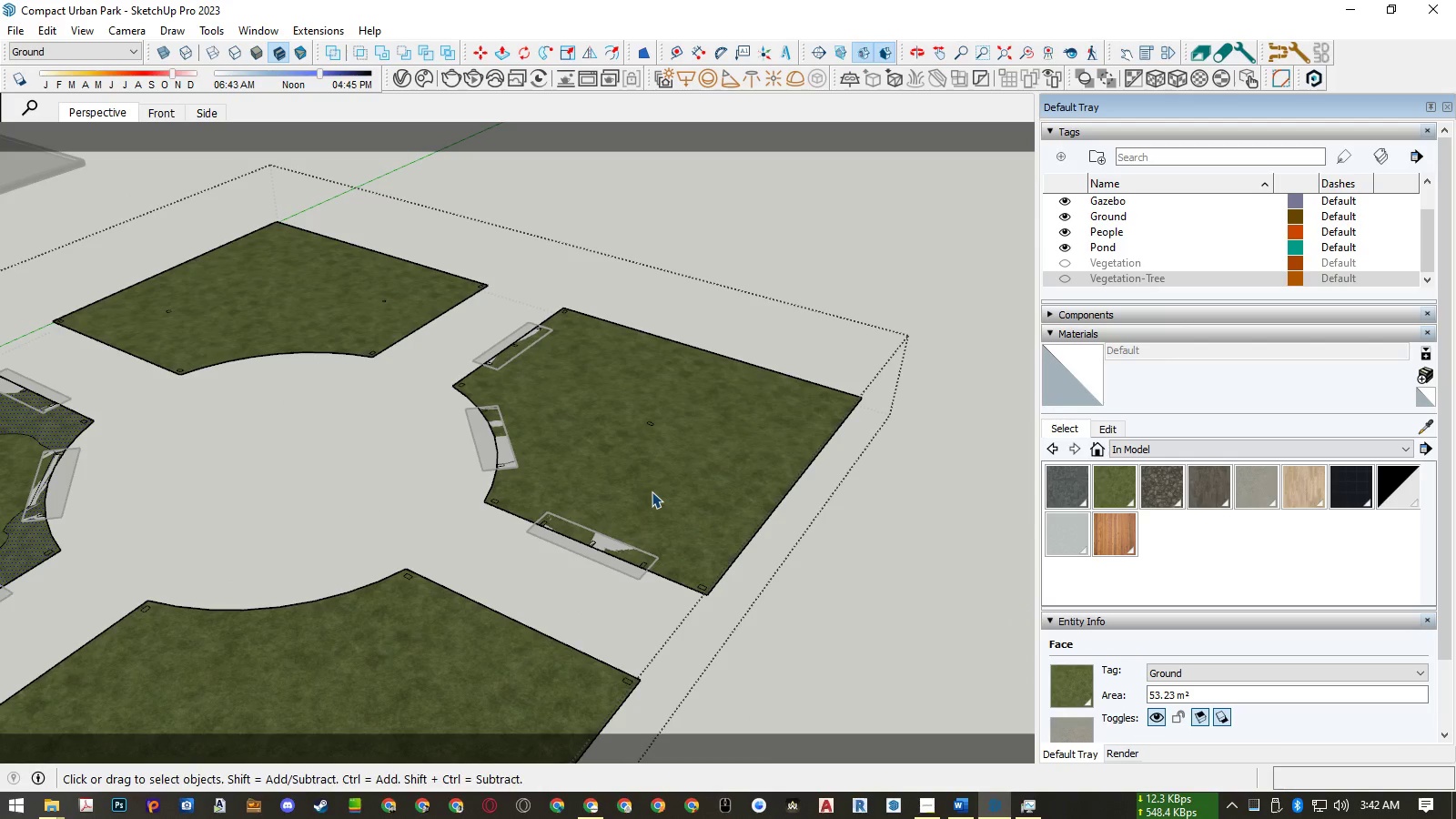 
scroll: coordinate [652, 491], scroll_direction: down, amount: 4.0
 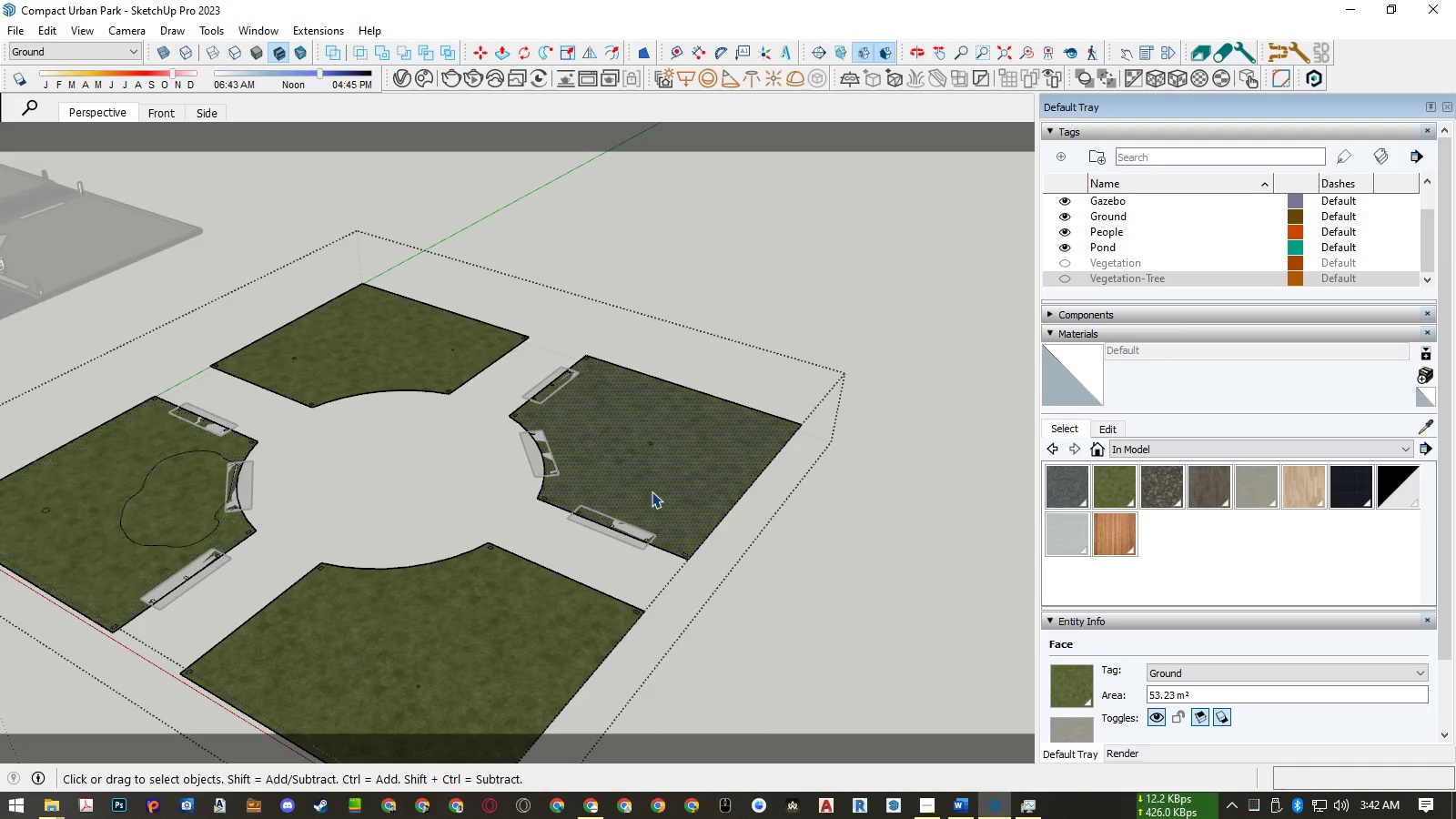 
left_click([652, 491])
 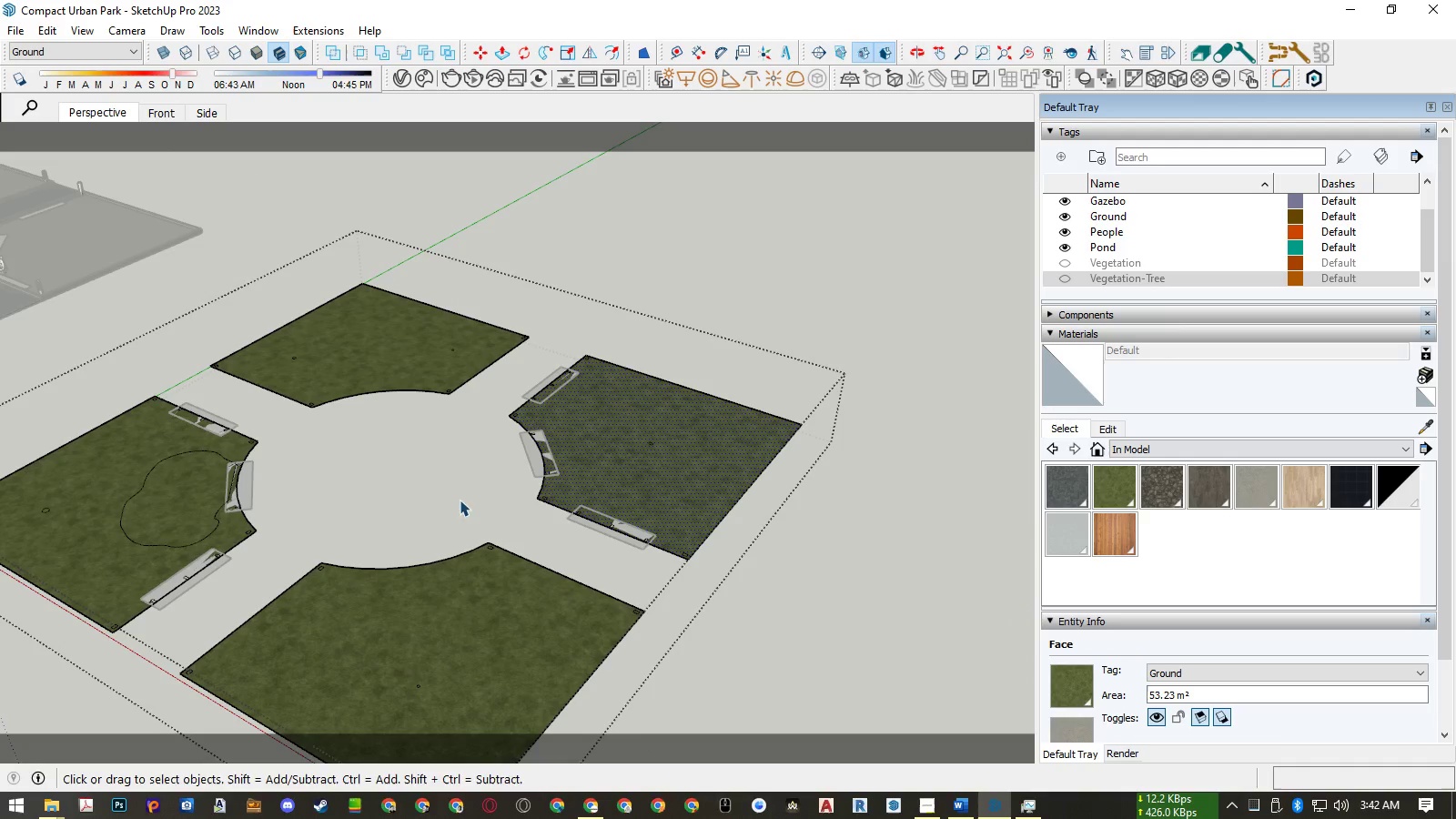 
hold_key(key=ControlLeft, duration=0.75)
 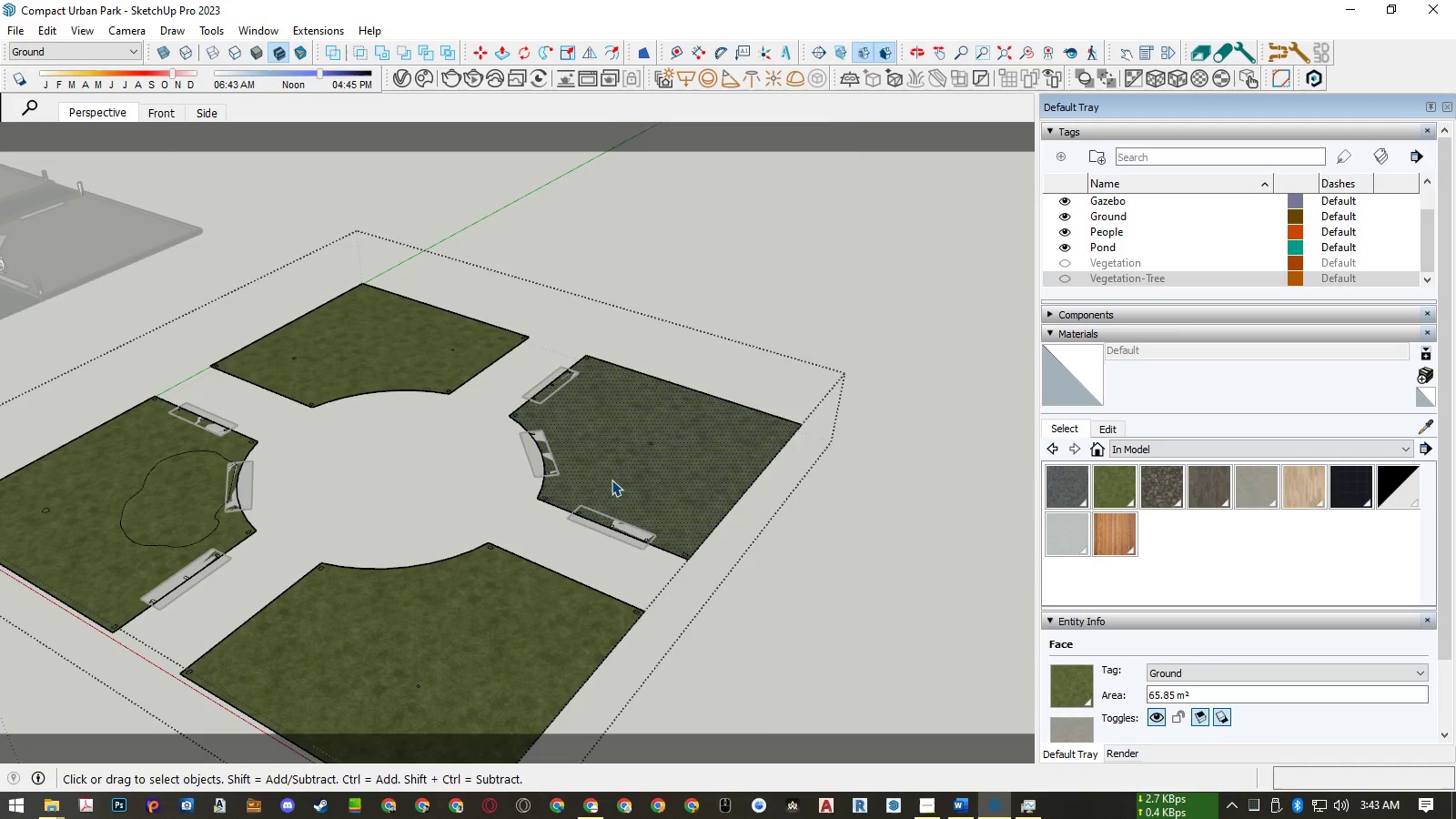 
right_click([612, 480])
 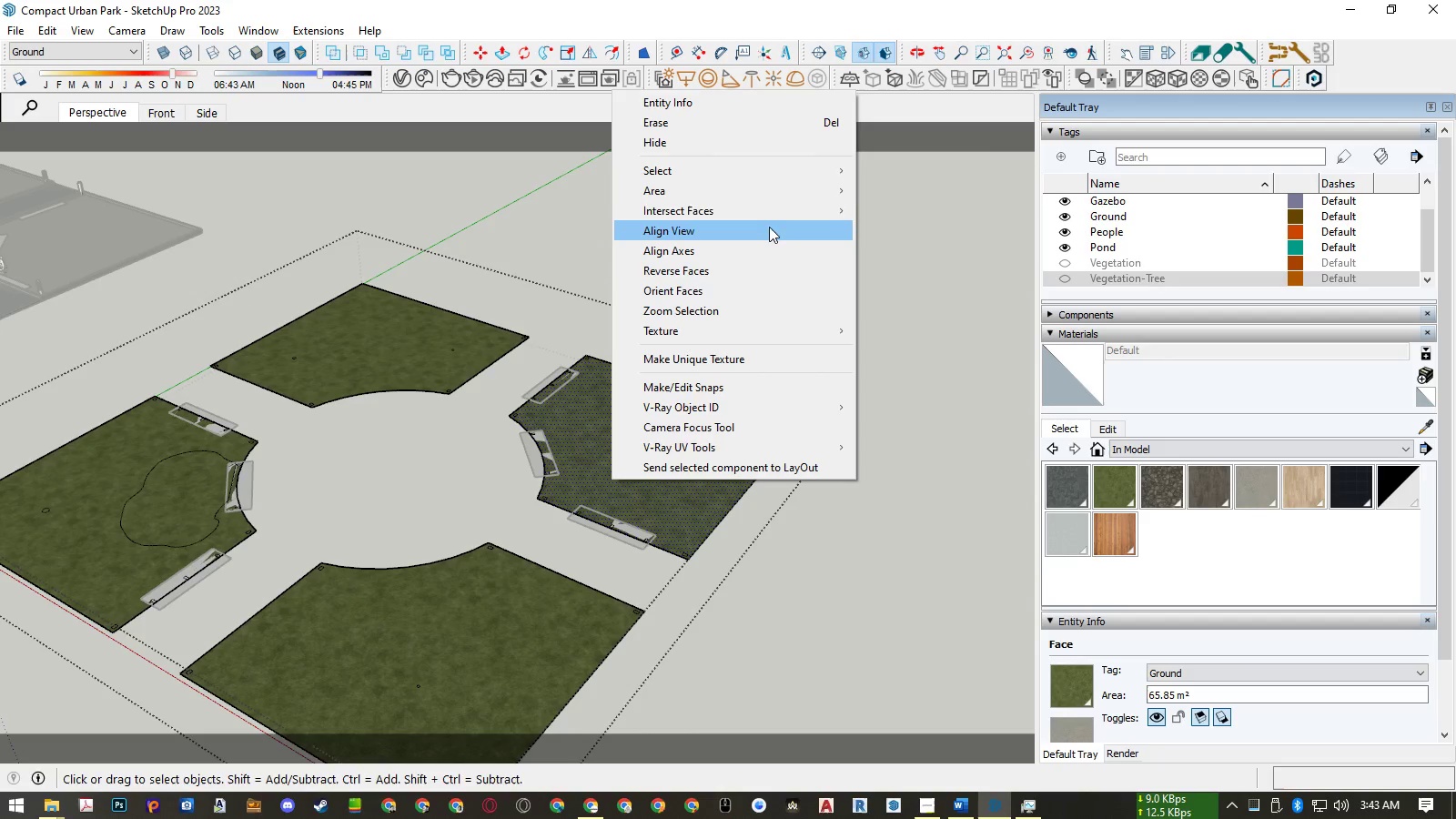 
left_click([772, 210])
 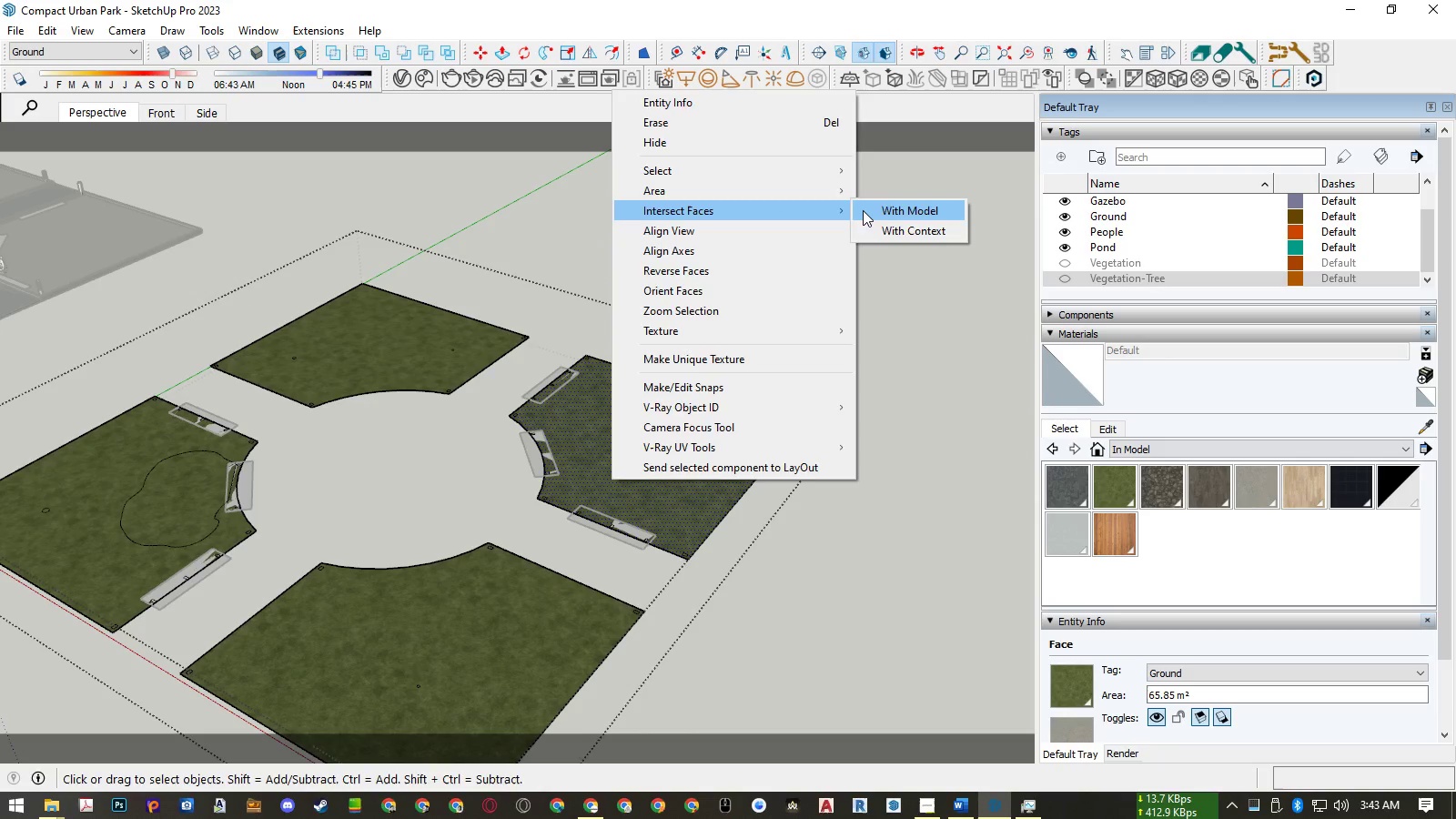 
left_click([867, 208])
 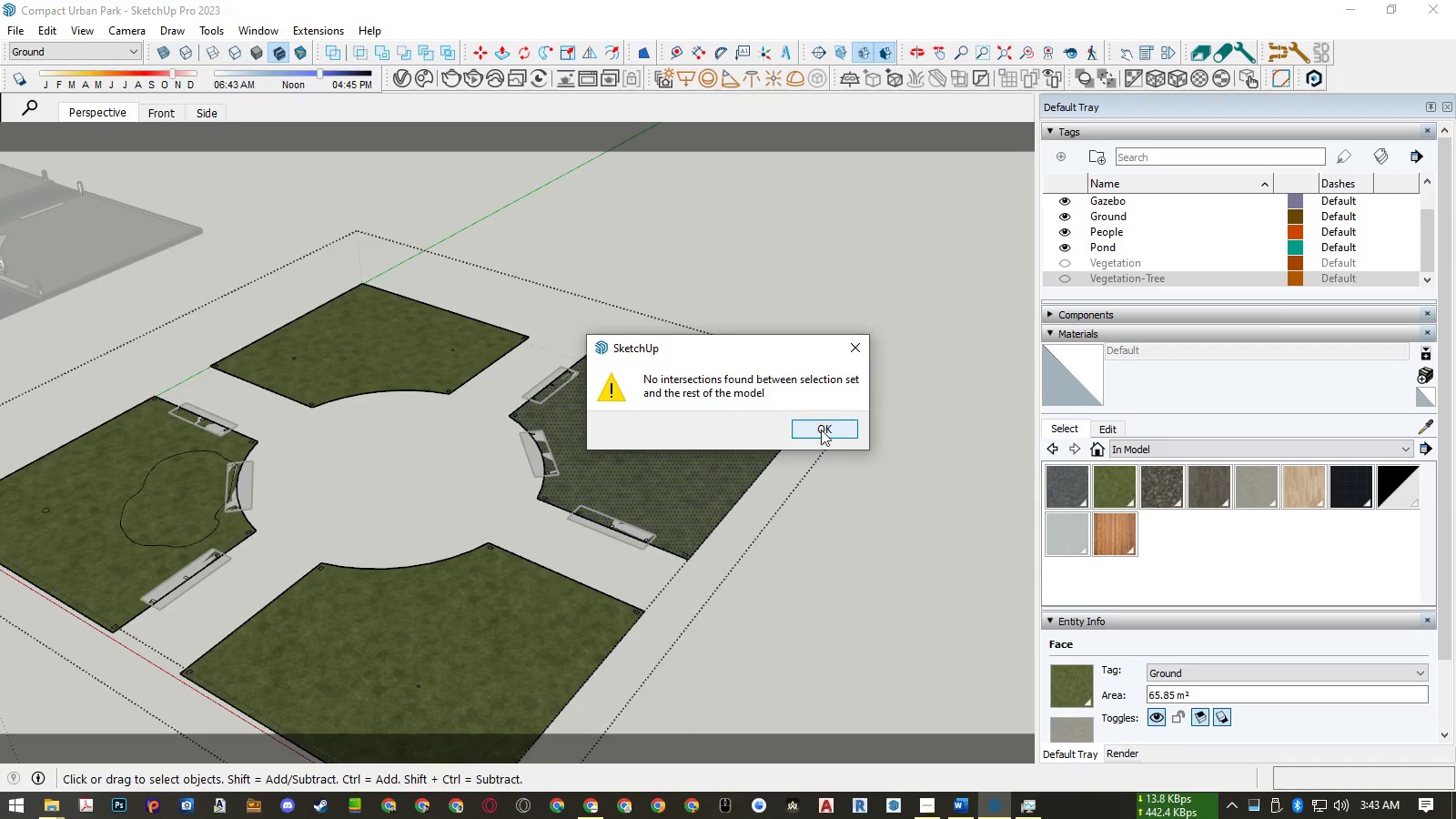 
left_click([821, 428])
 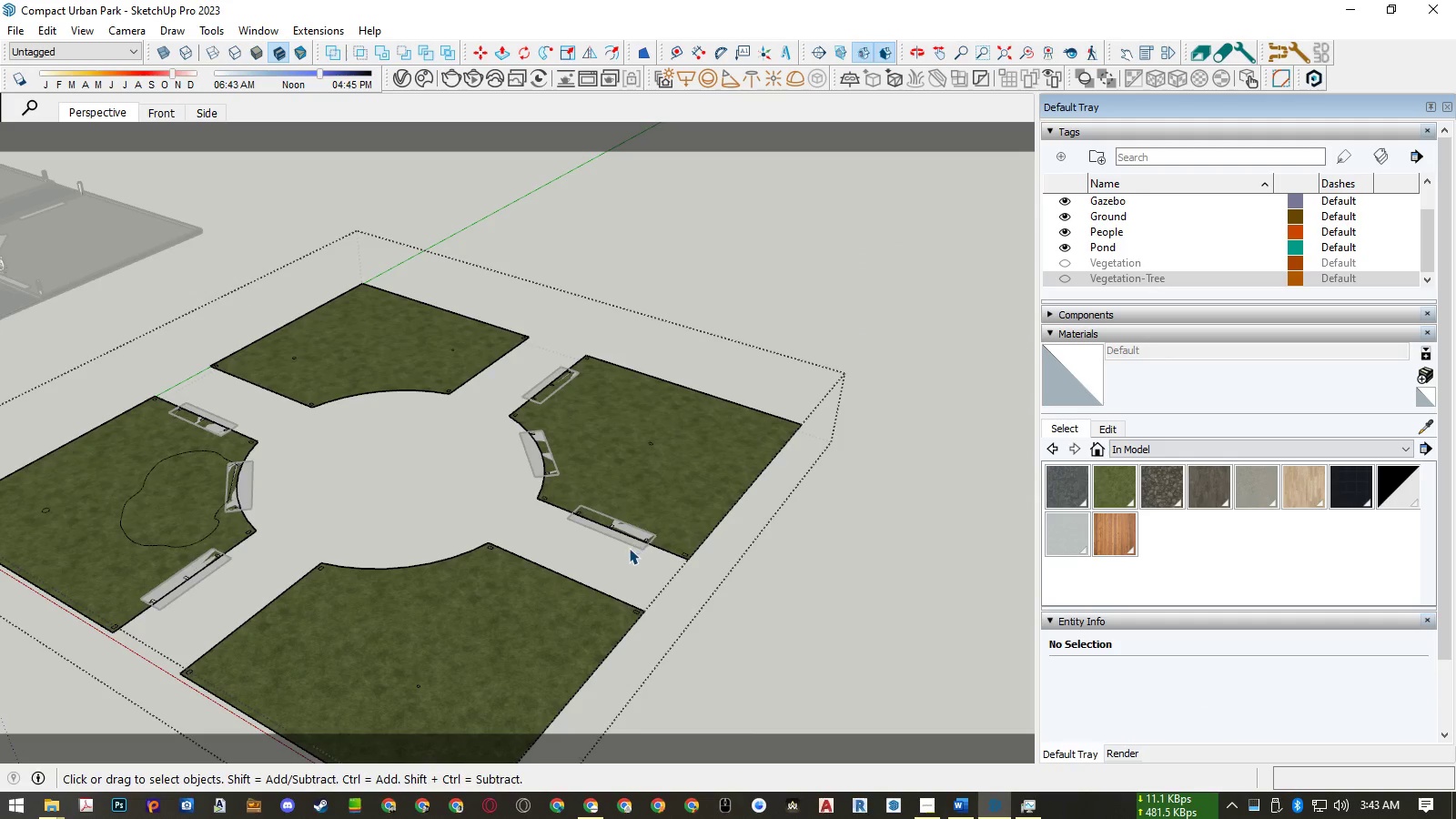 
double_click([629, 548])
 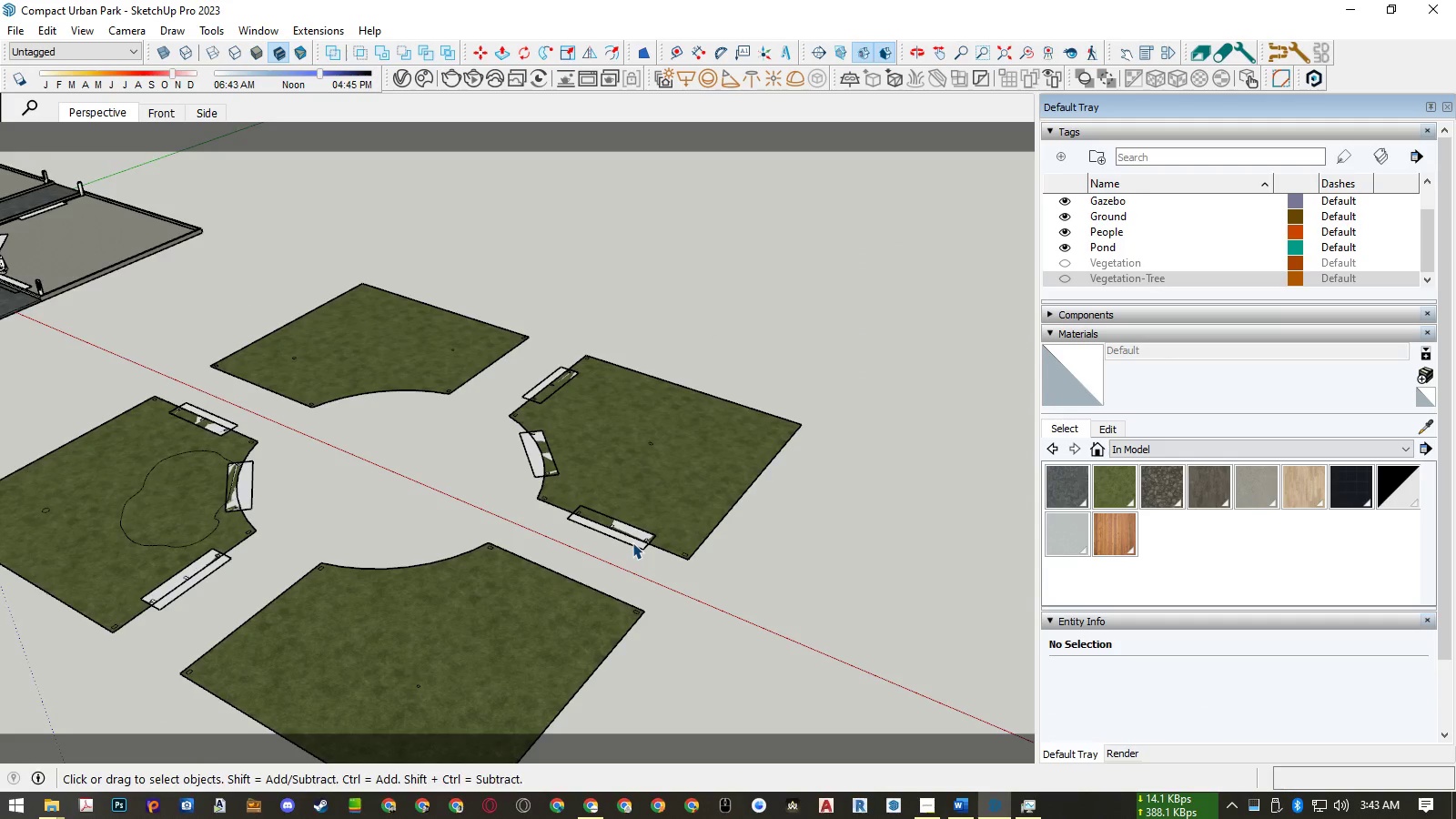 
scroll: coordinate [633, 542], scroll_direction: up, amount: 9.0
 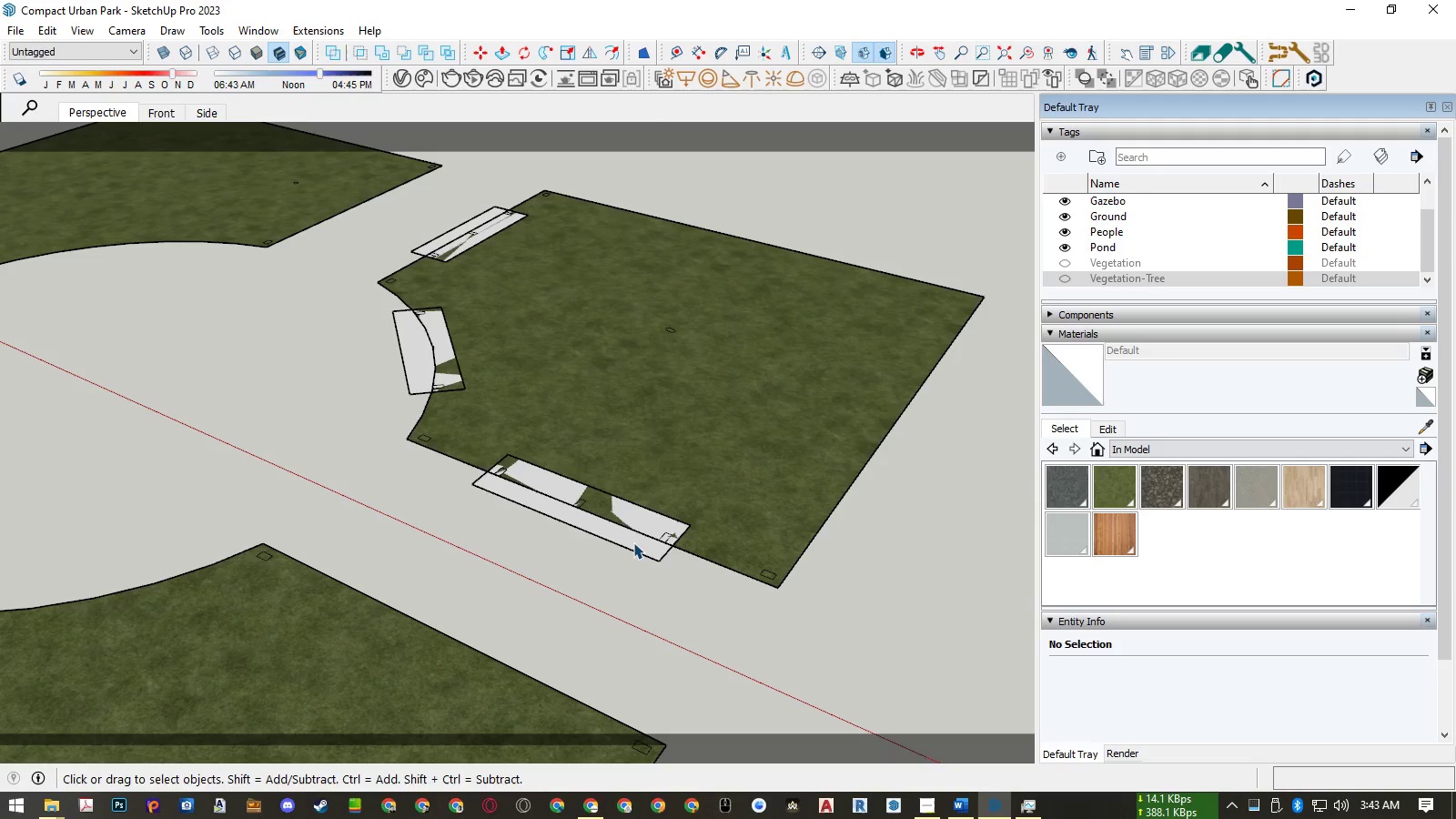 
double_click([633, 542])
 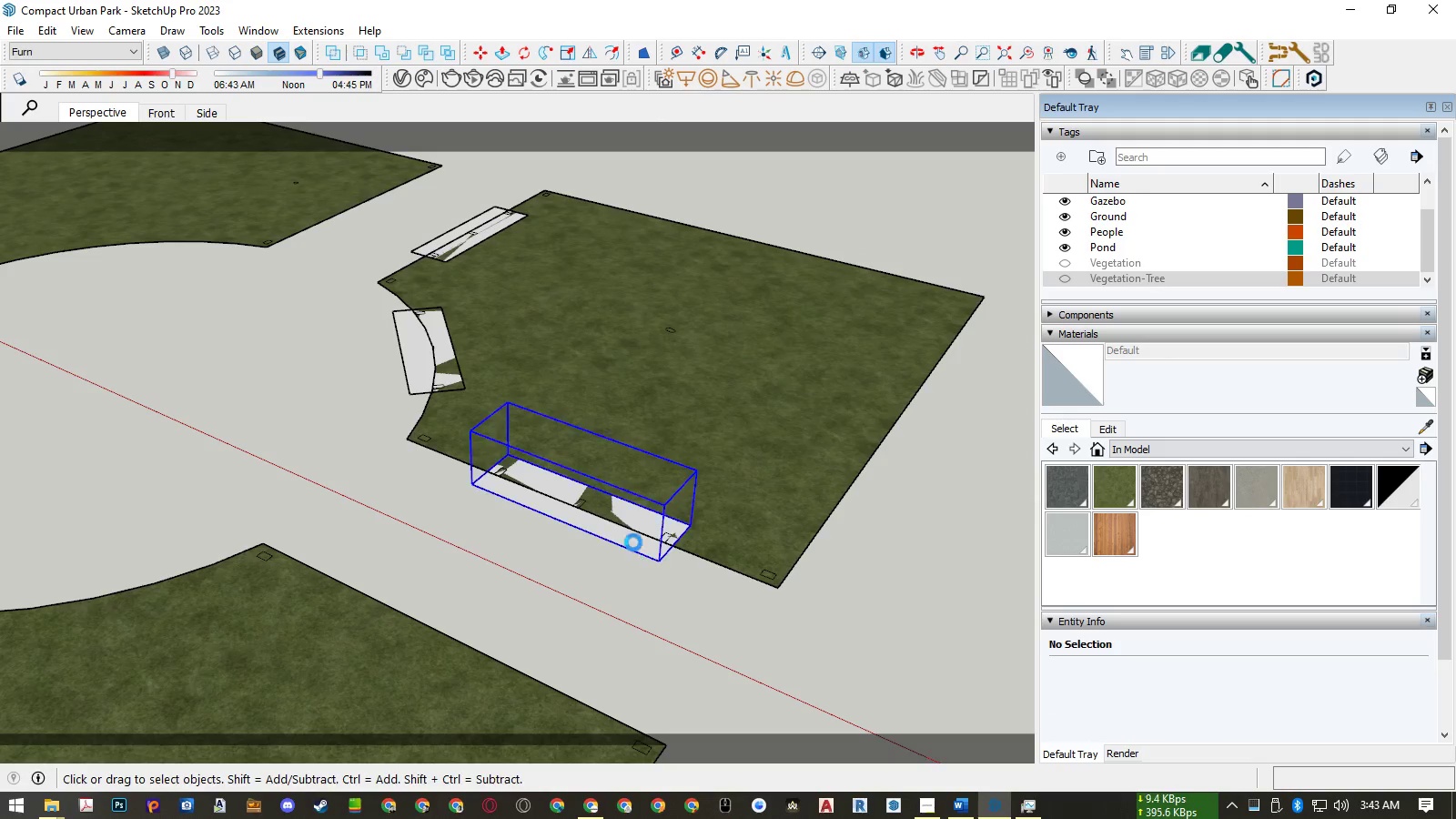 
triple_click([633, 542])
 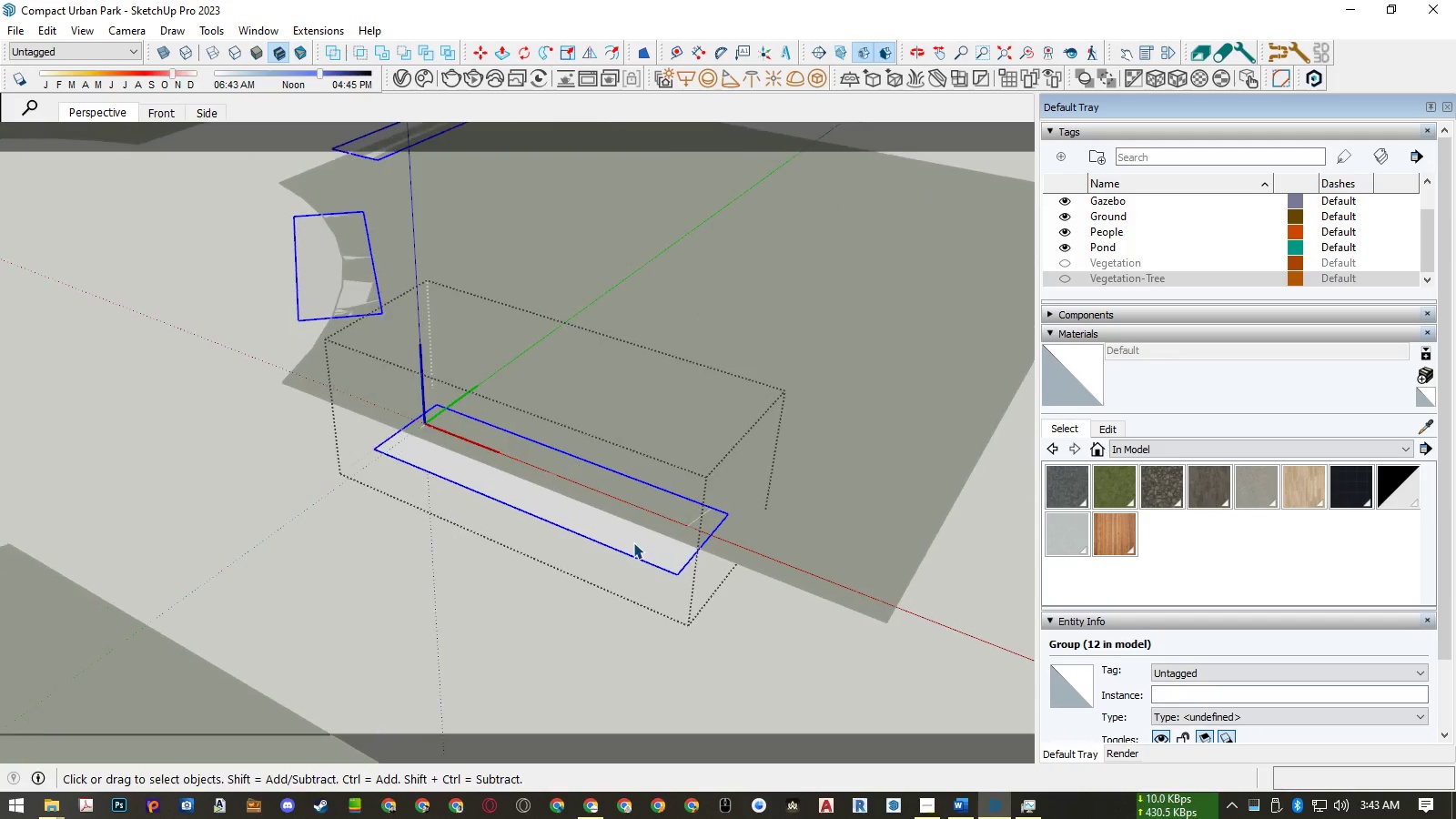 
double_click([633, 542])
 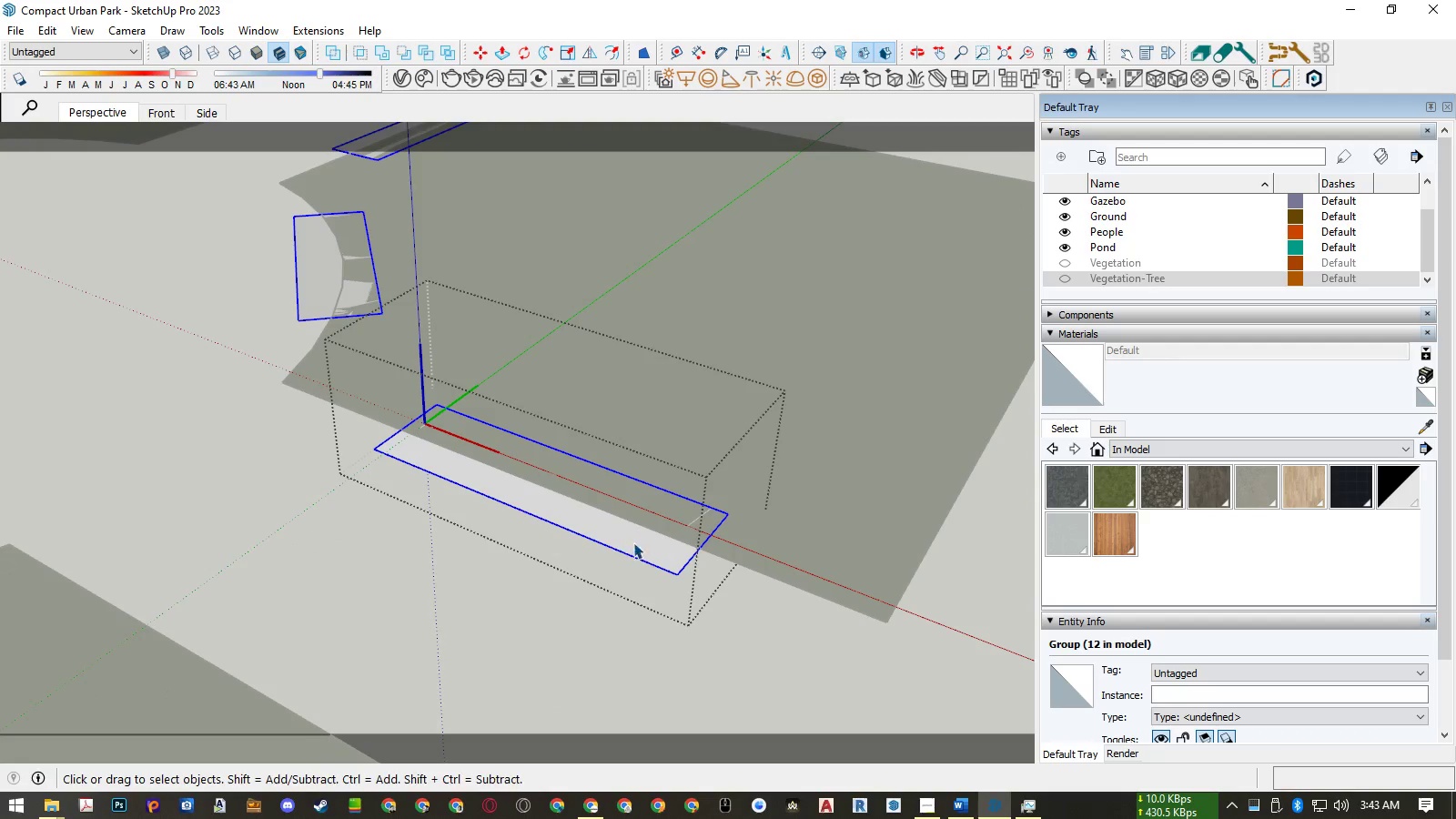 
triple_click([633, 542])
 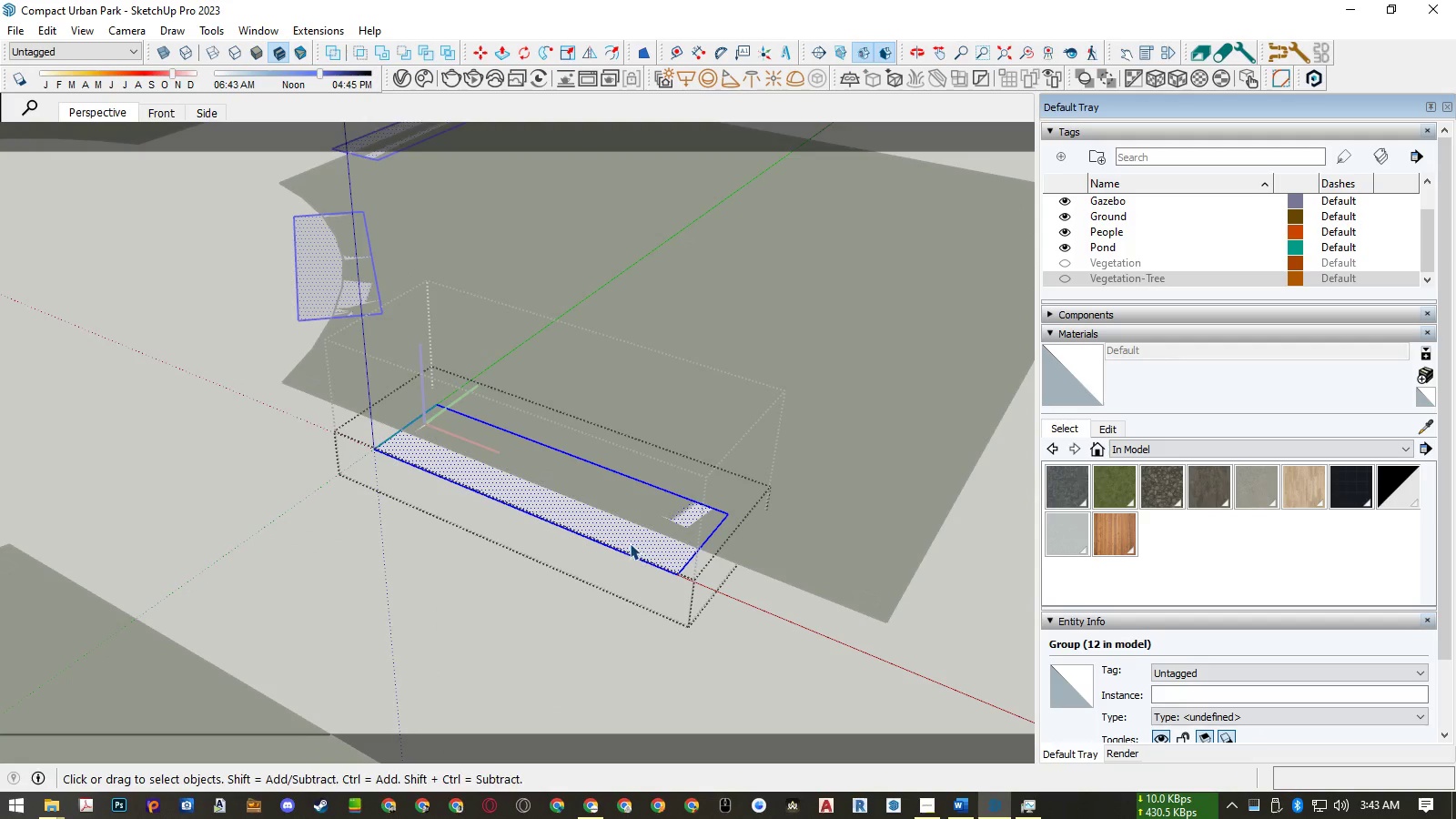 
key(P)
 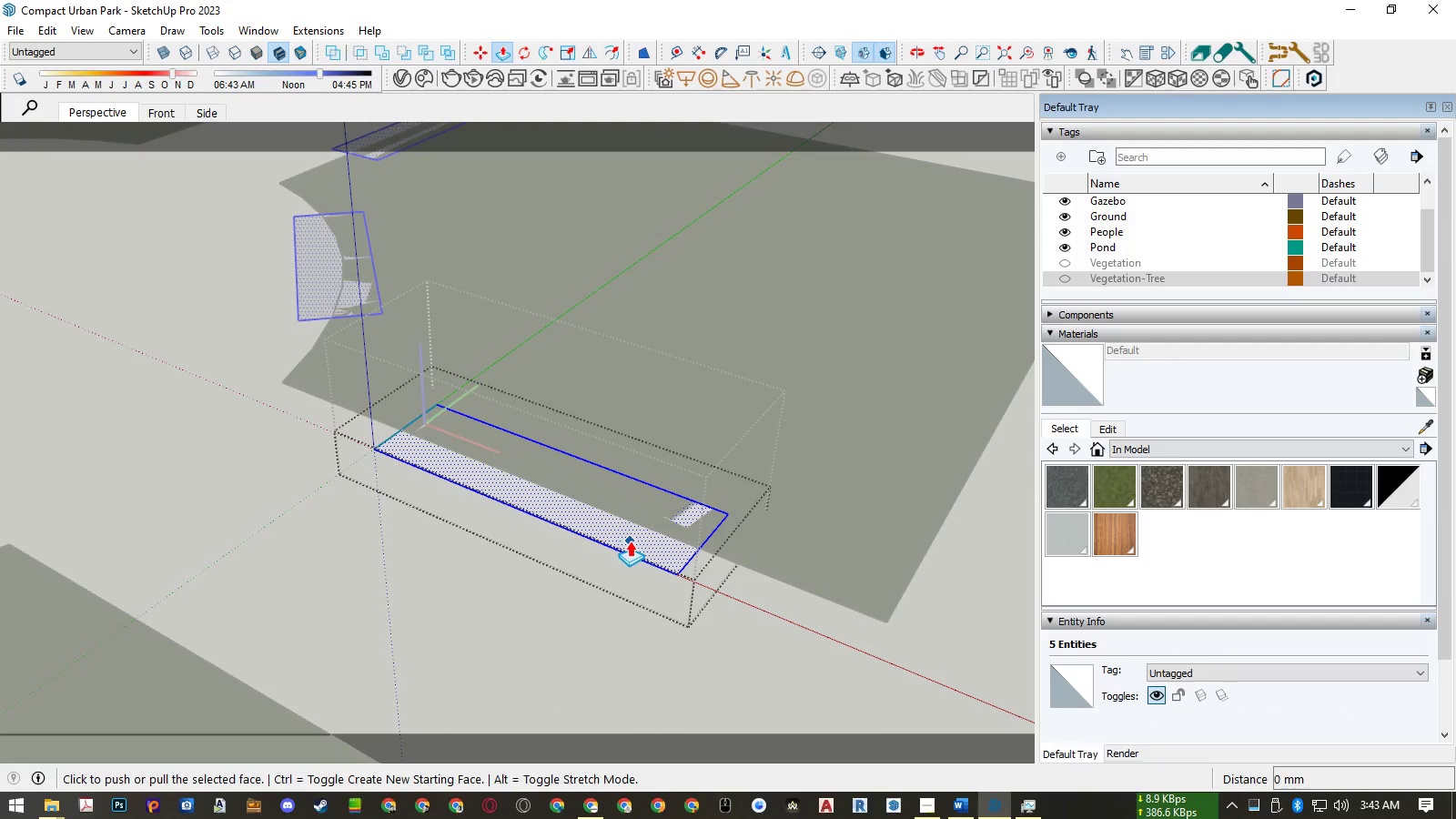 
left_click([630, 541])
 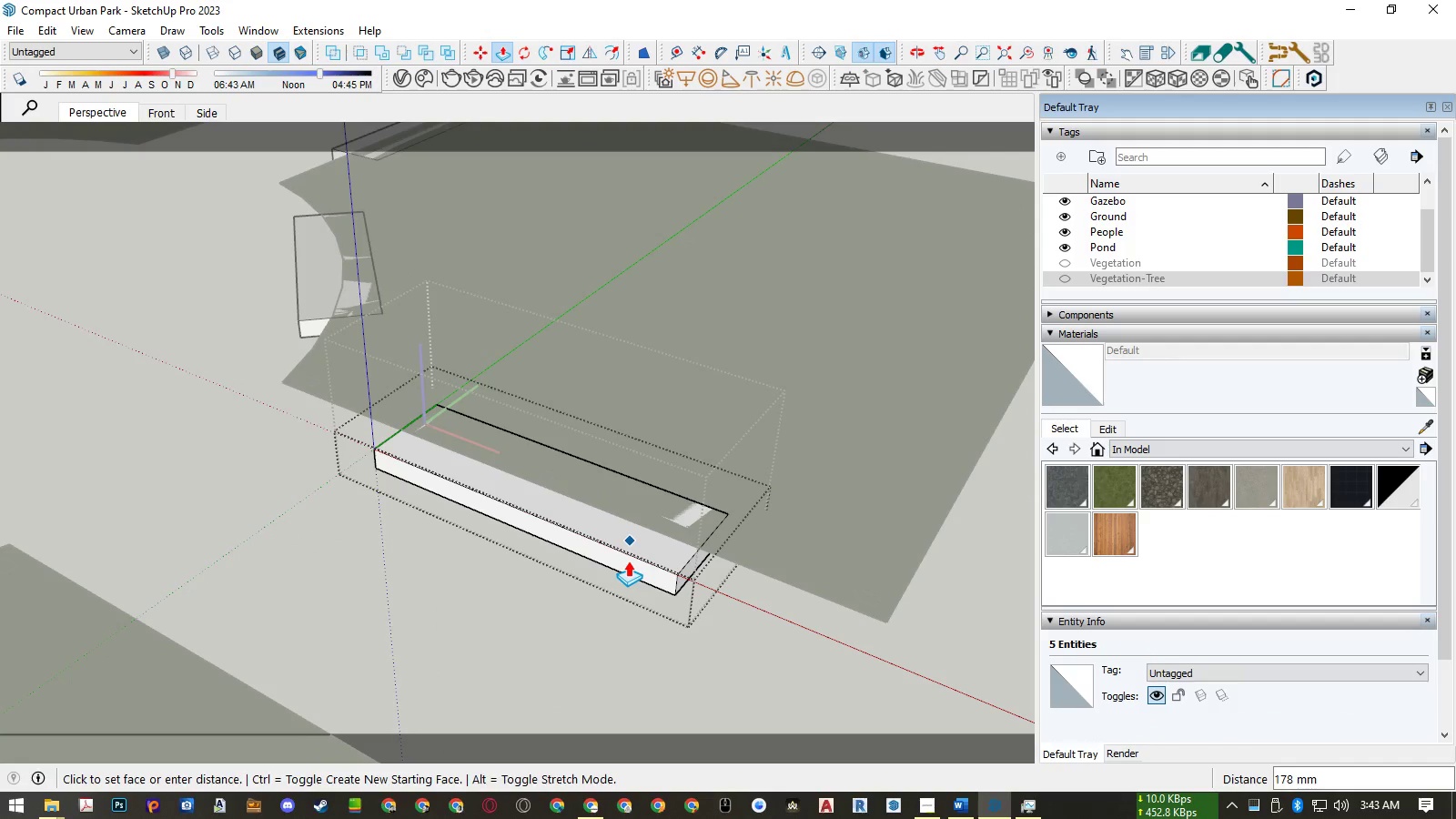 
key(Numpad1)
 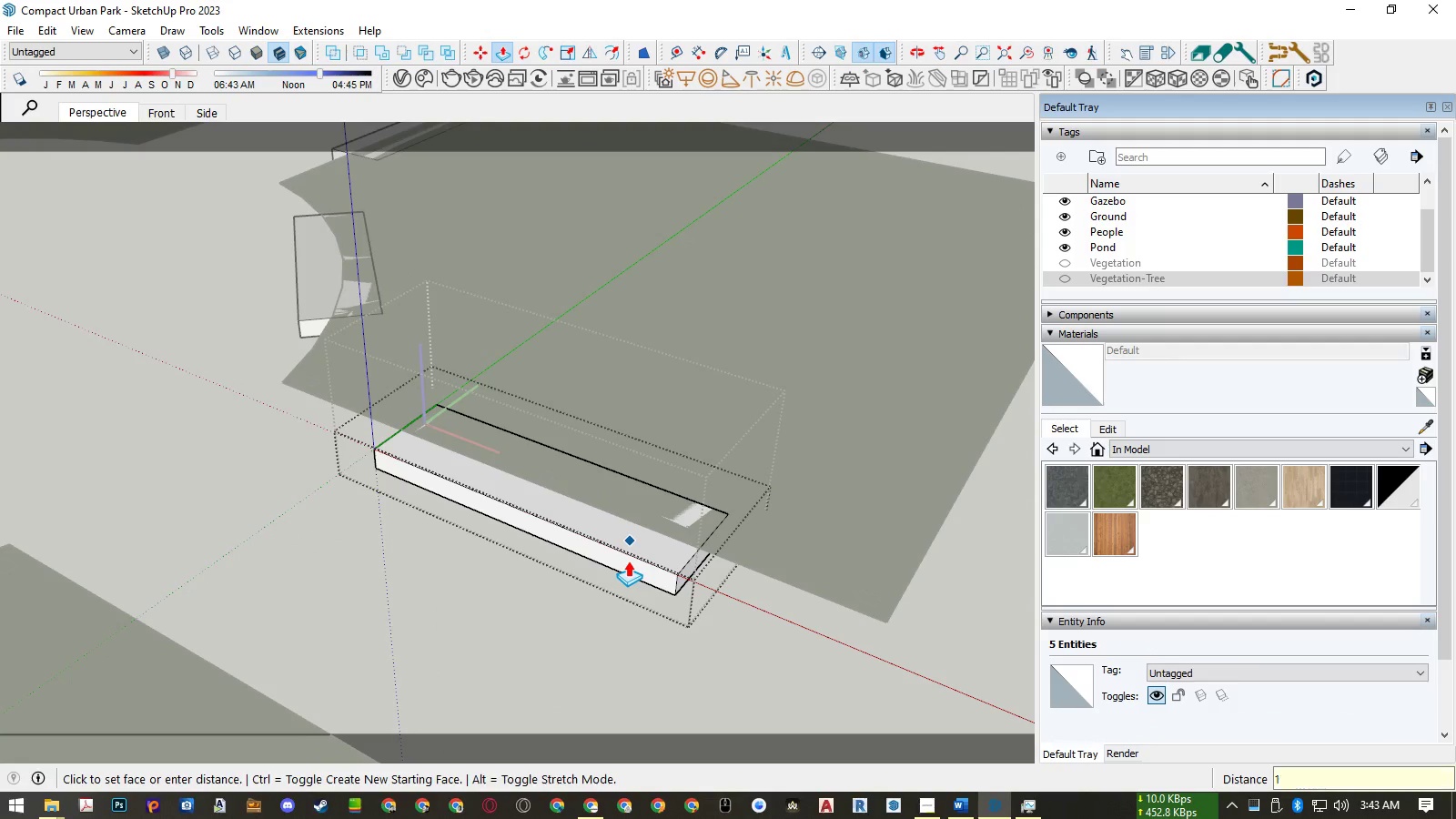 
key(Numpad0)
 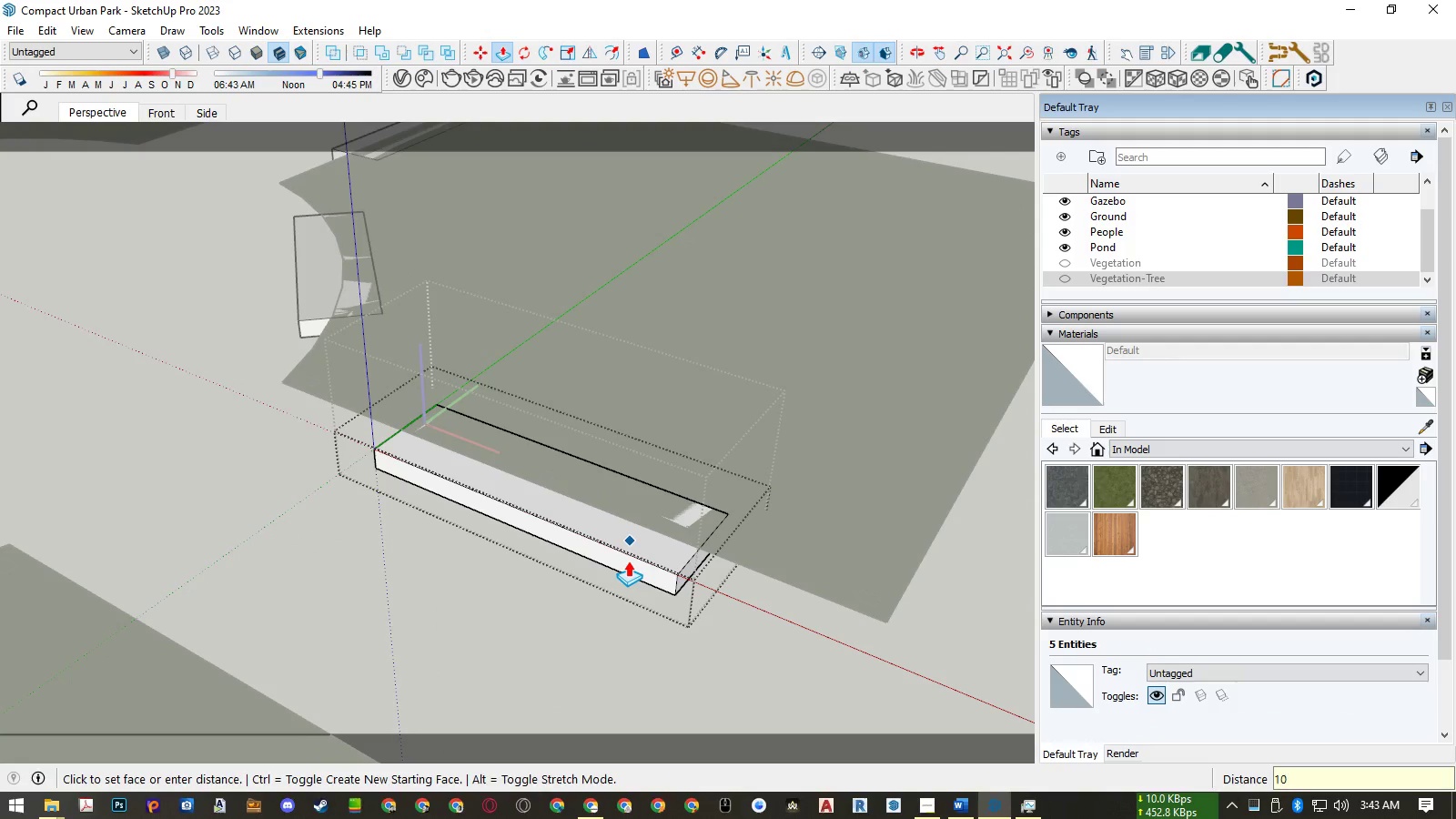 
key(Numpad0)
 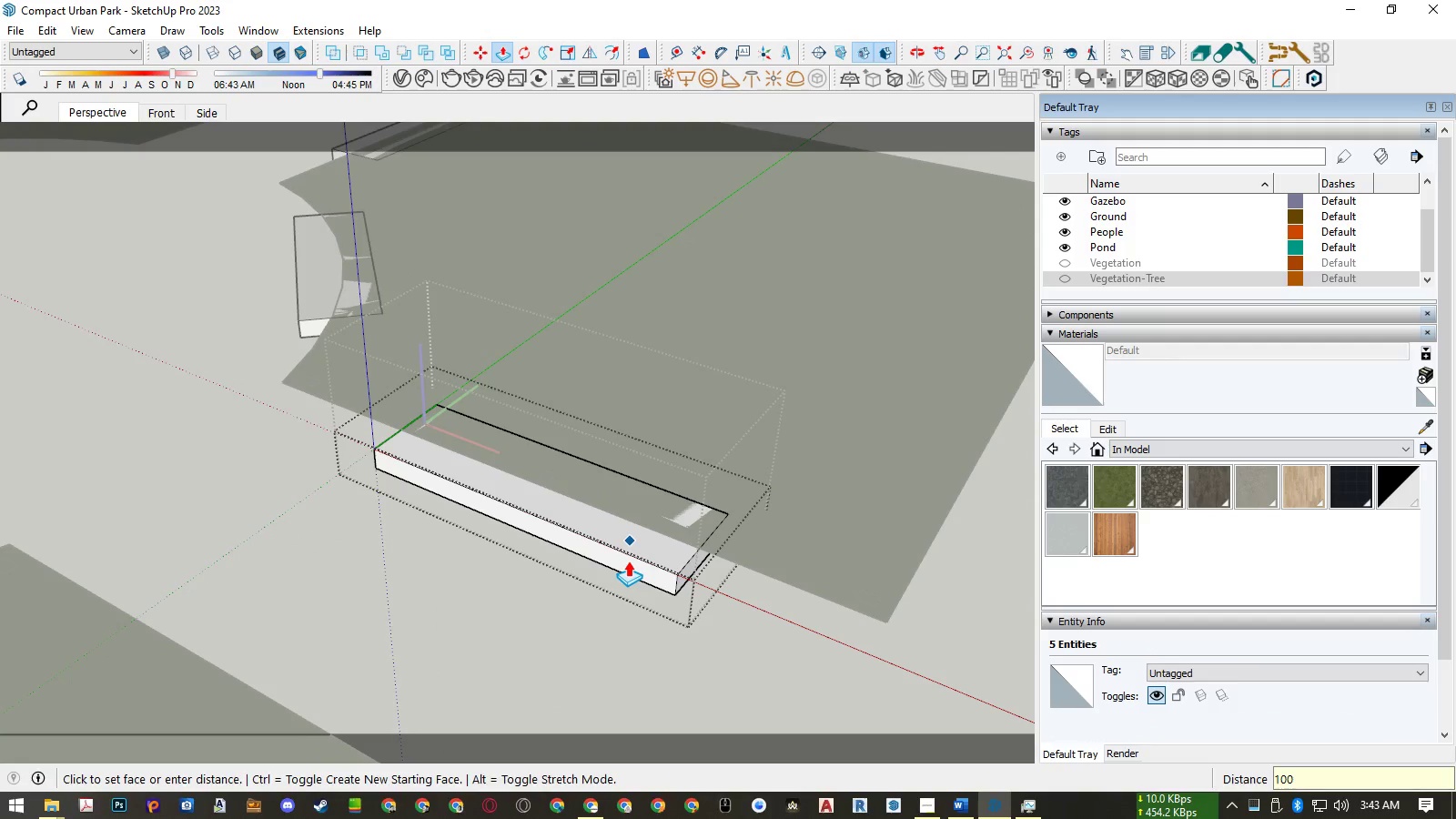 
key(NumpadEnter)
 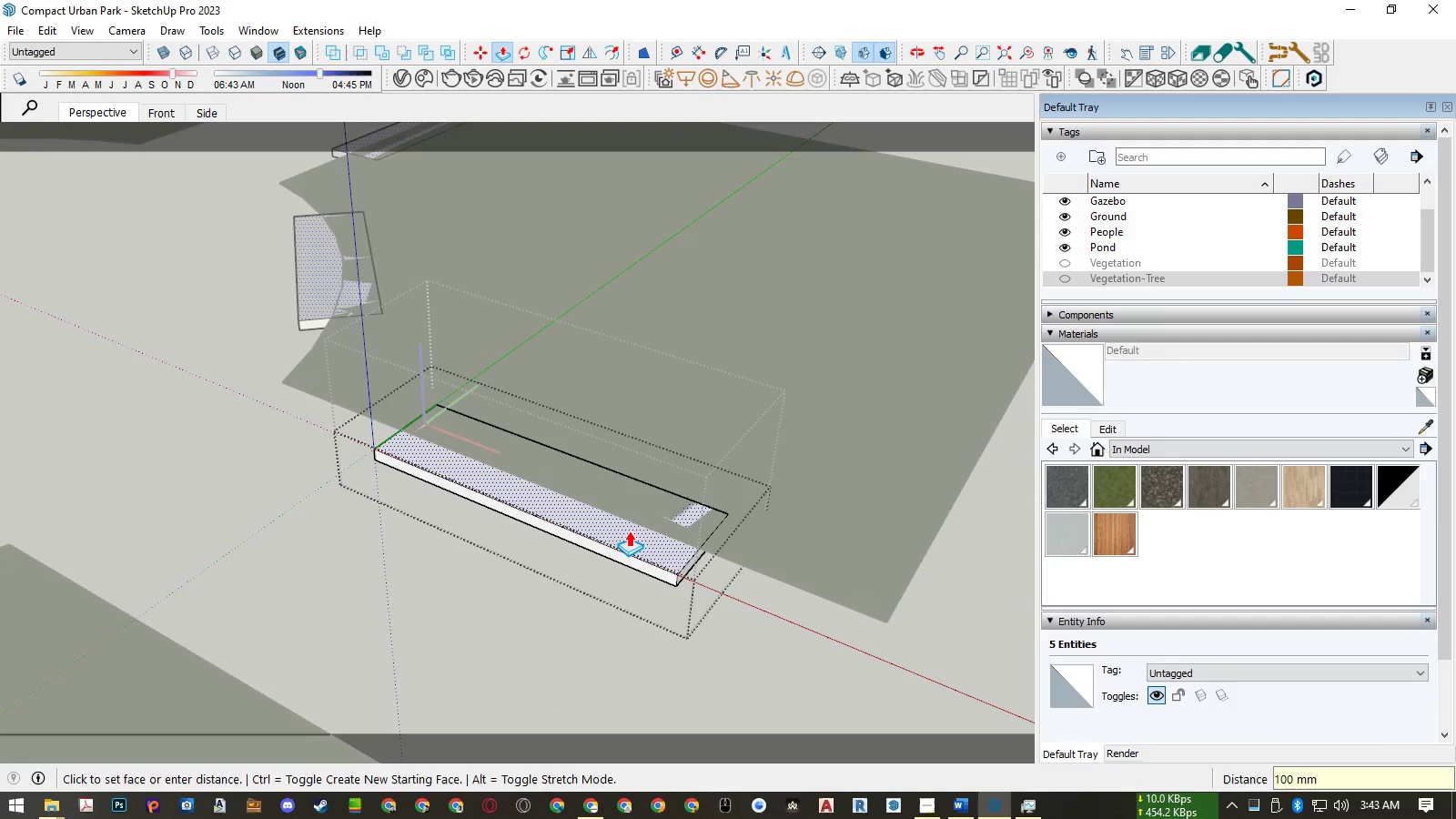 
left_click([629, 531])
 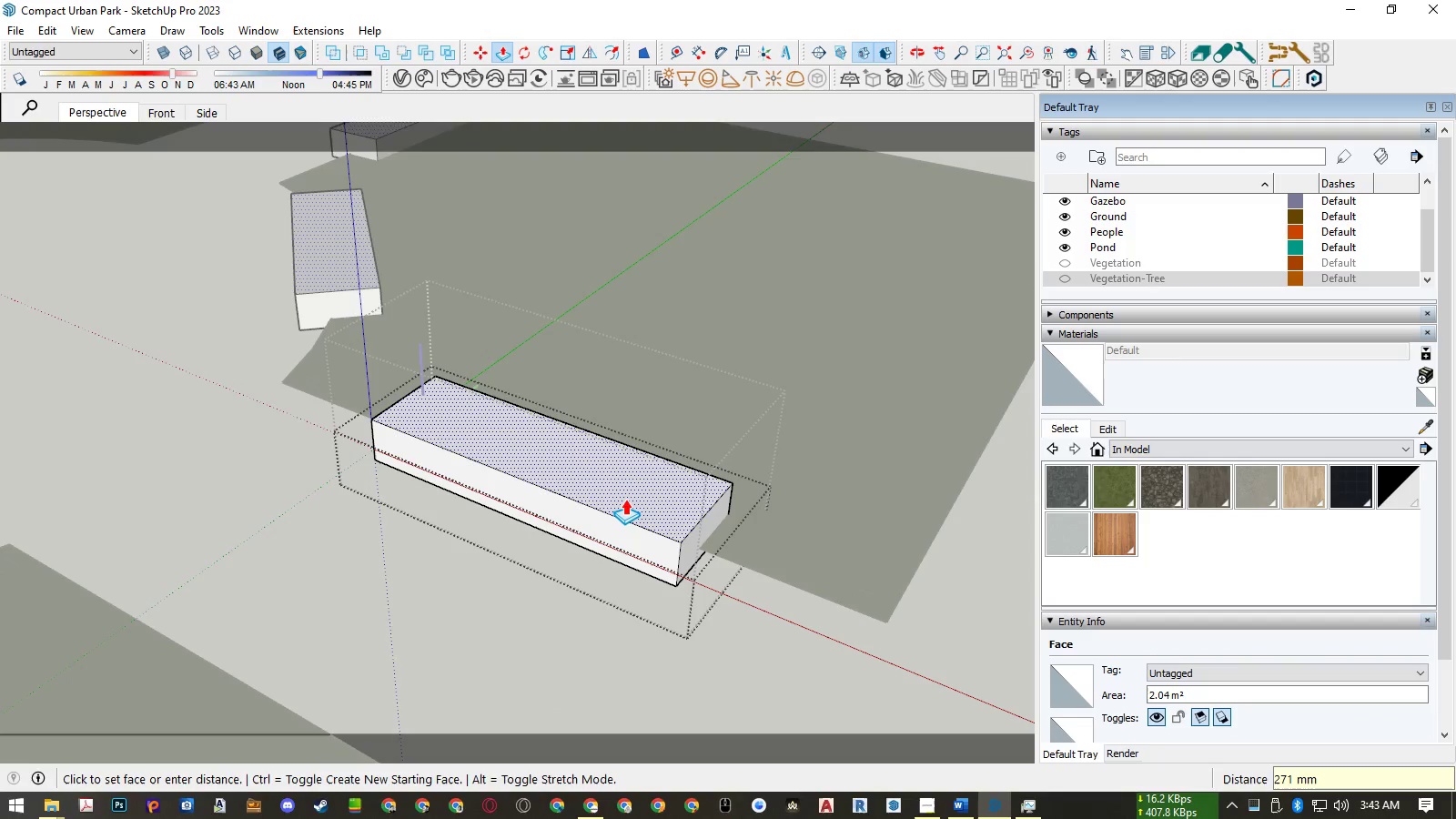 
key(Numpad1)
 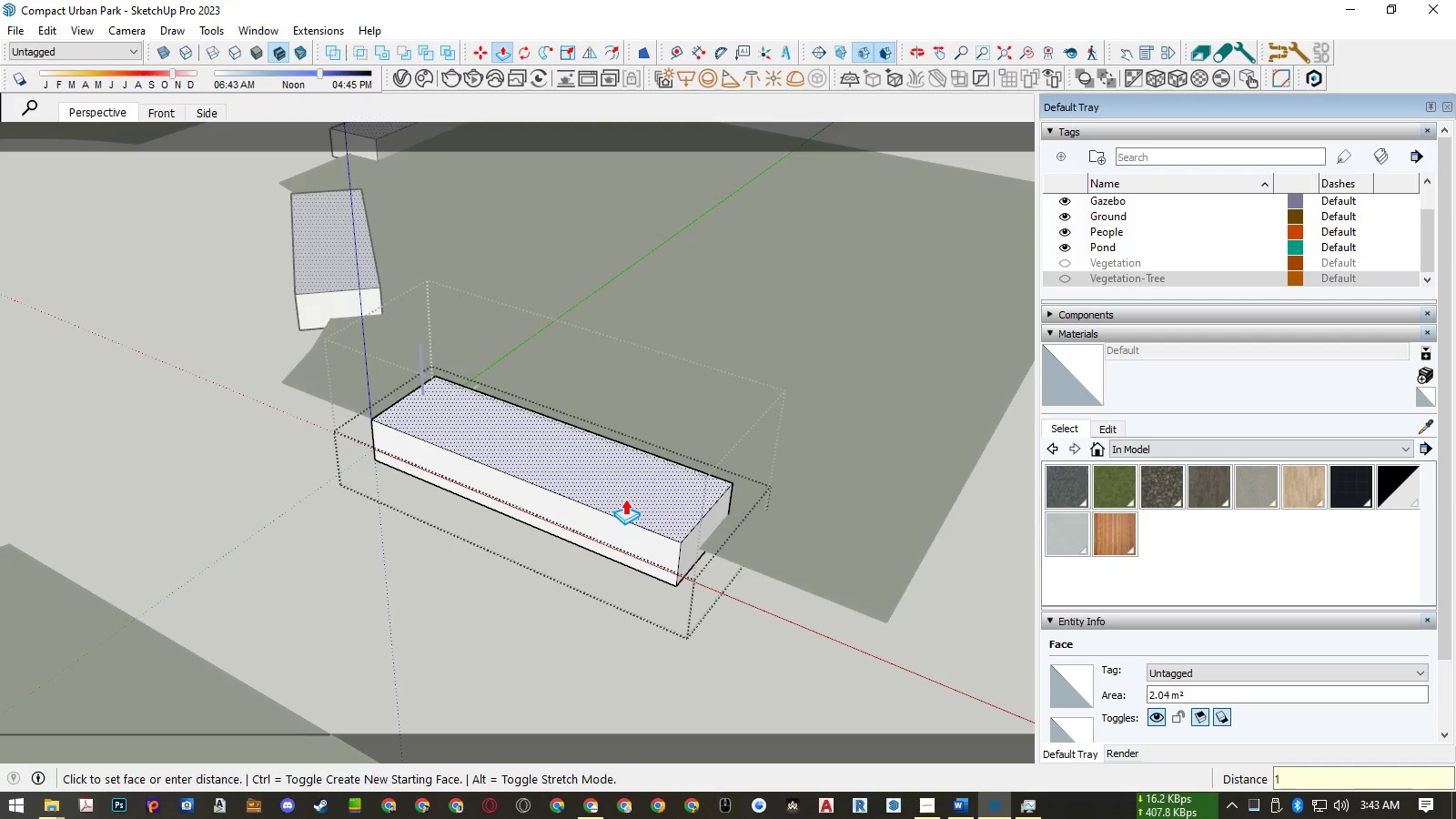 
key(Numpad0)
 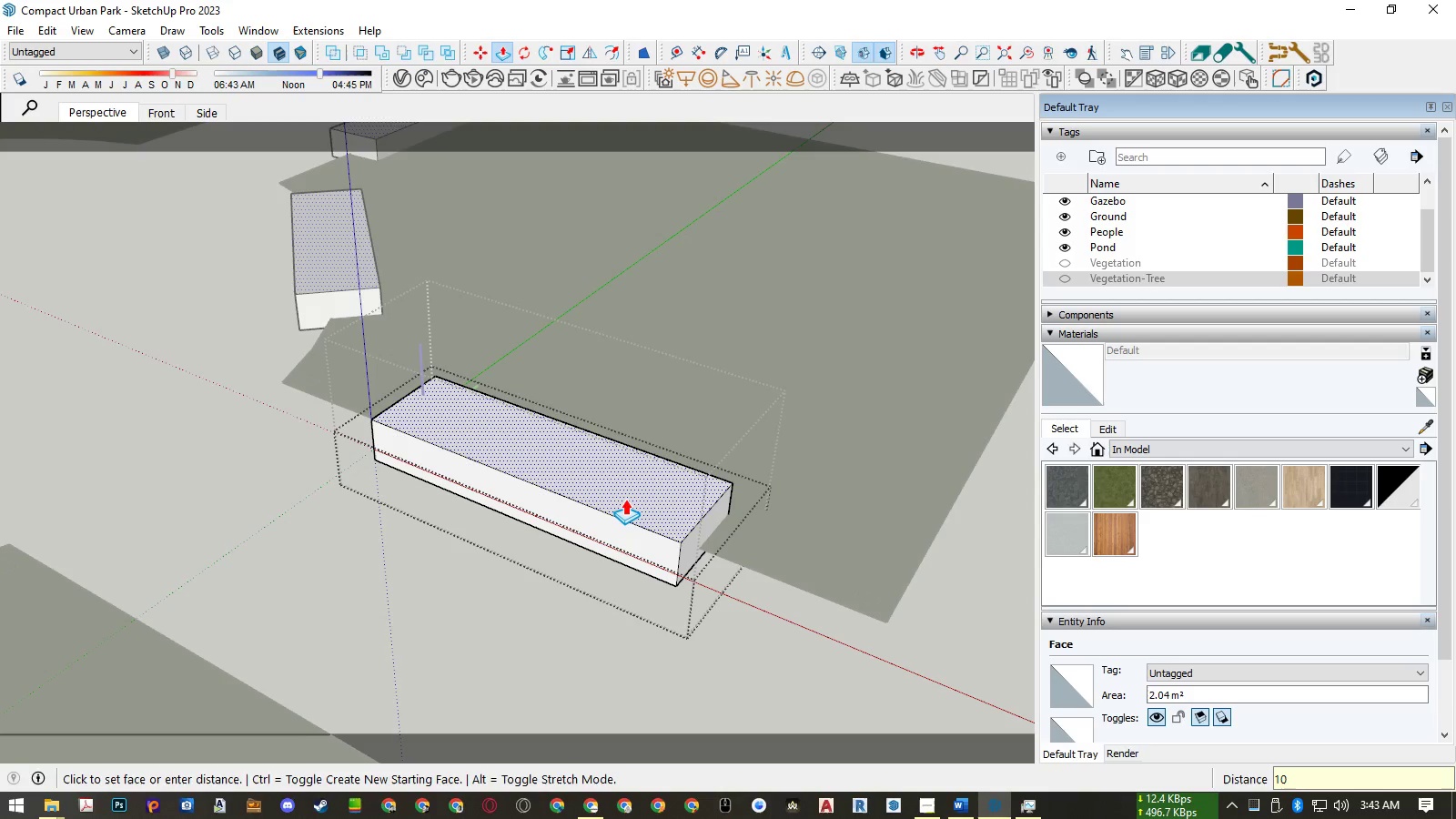 
key(Numpad0)
 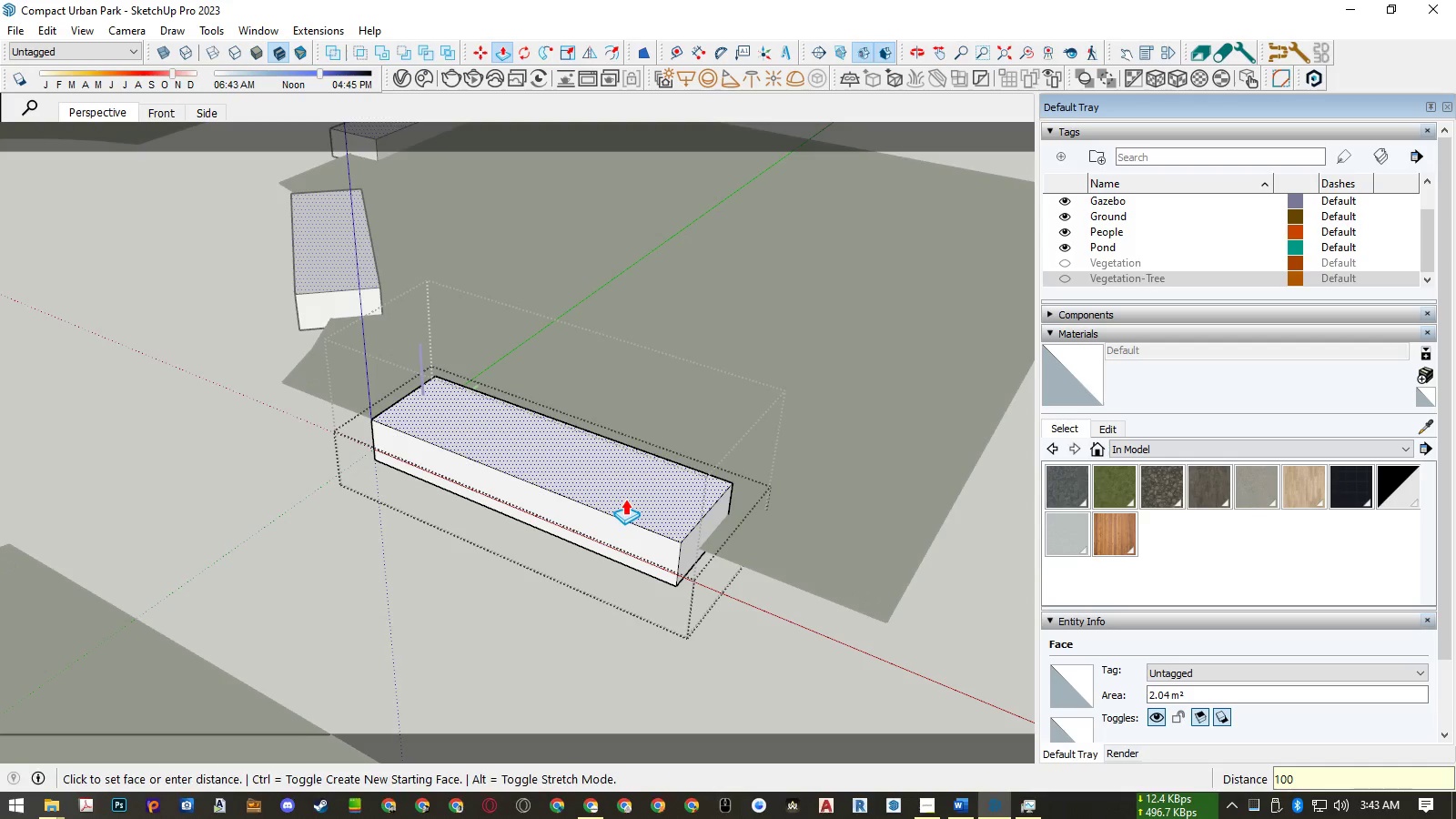 
key(NumpadEnter)
 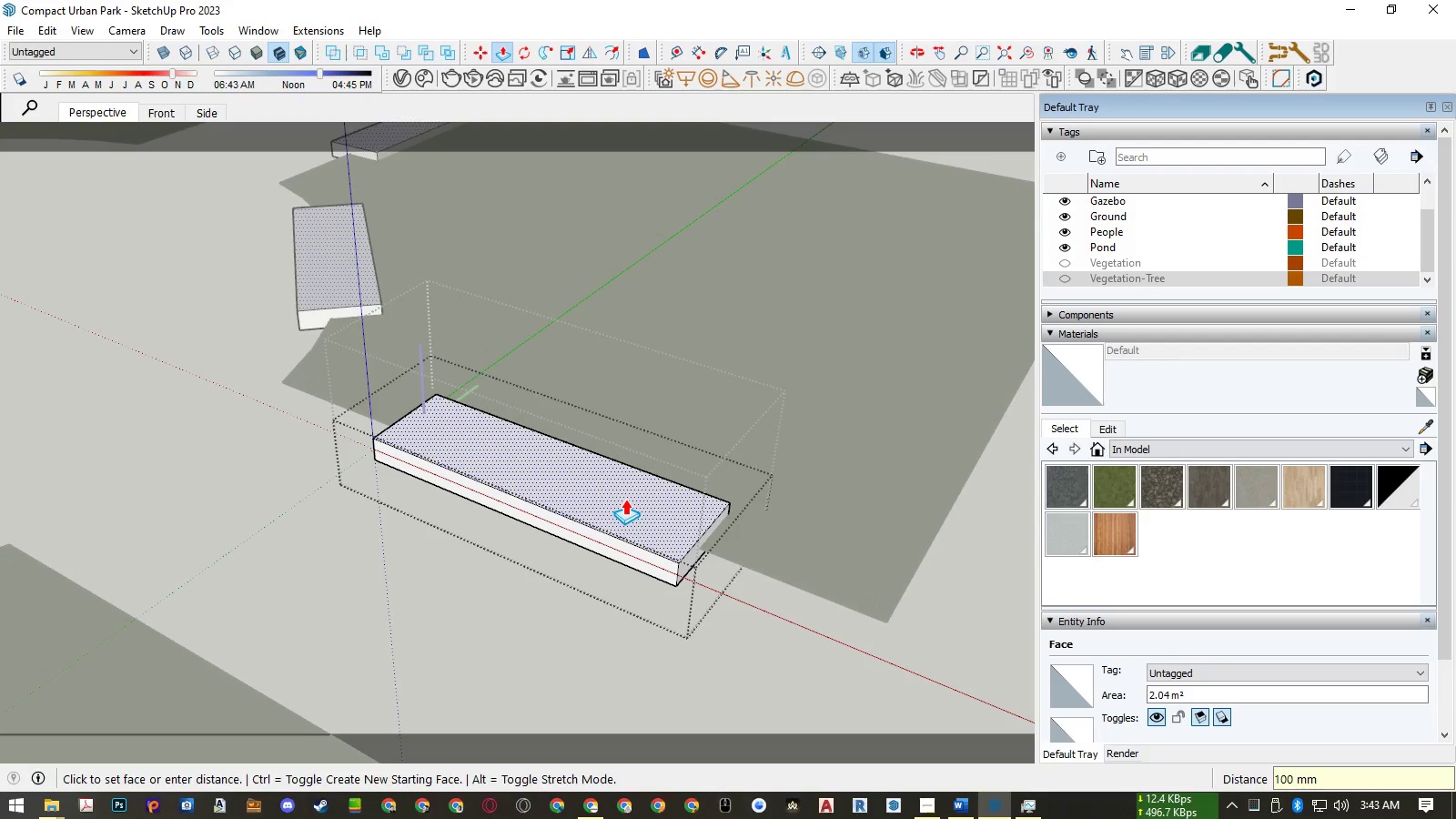 
key(Space)
 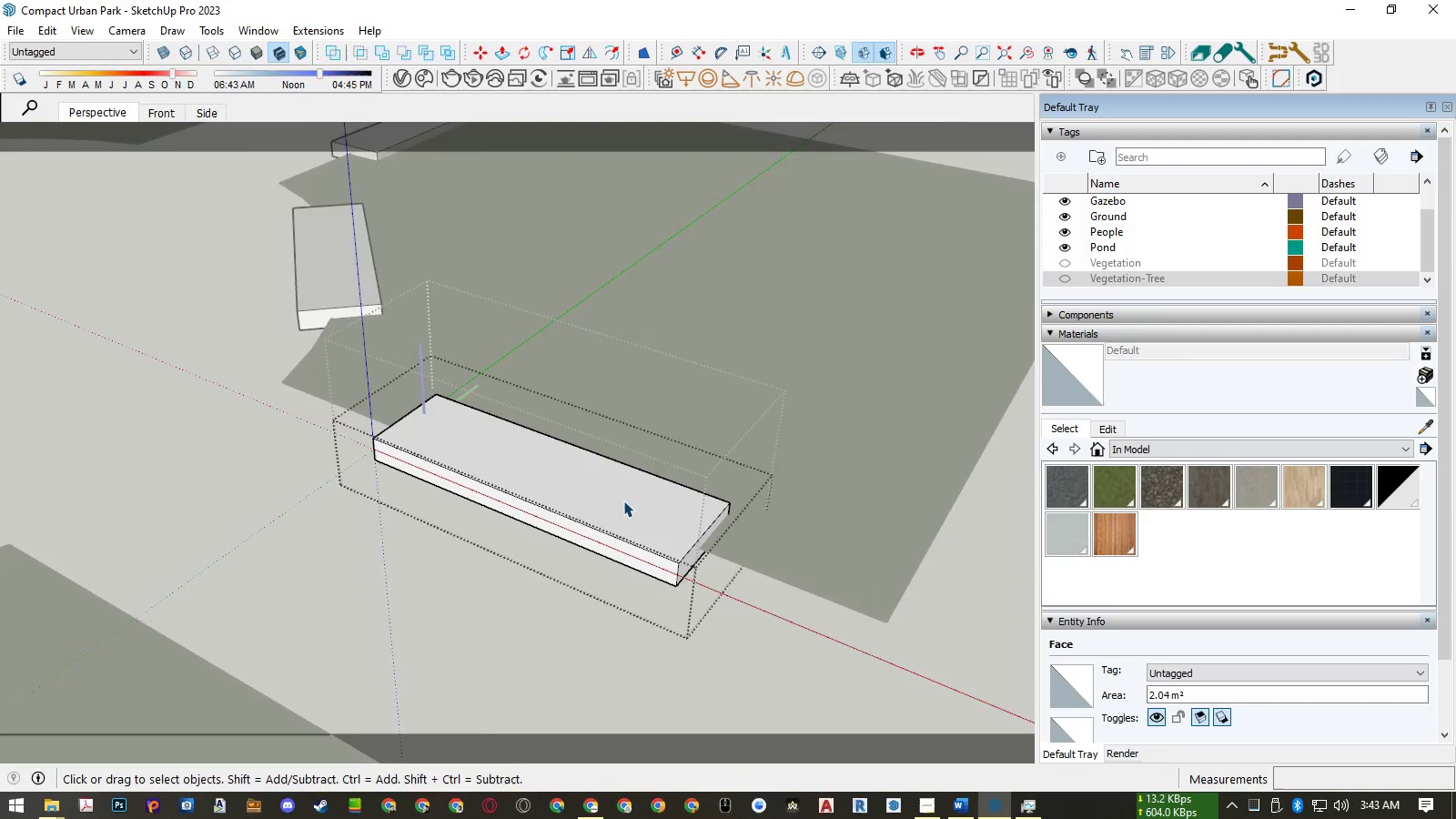 
scroll: coordinate [707, 496], scroll_direction: down, amount: 16.0
 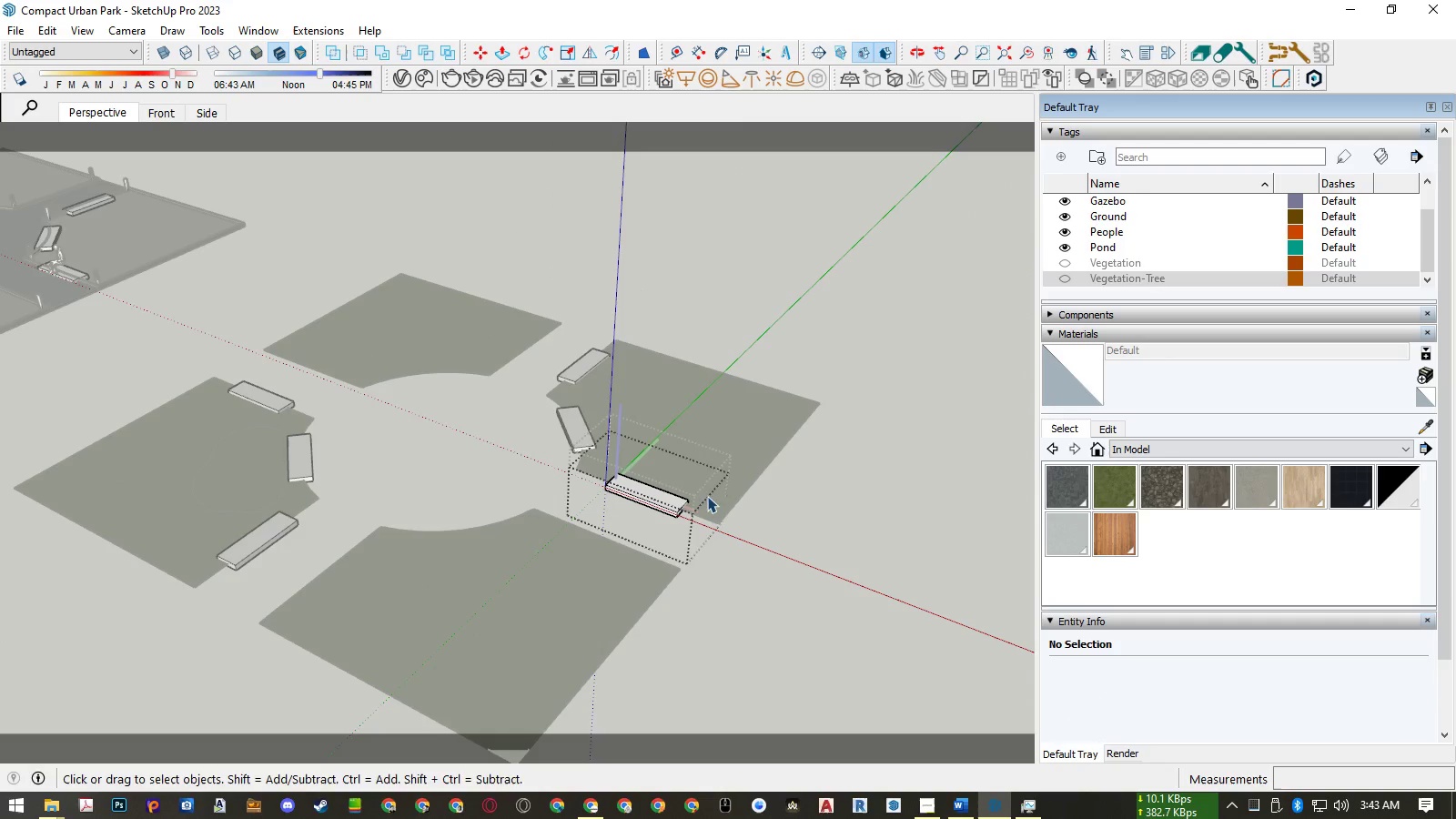 
key(Escape)
 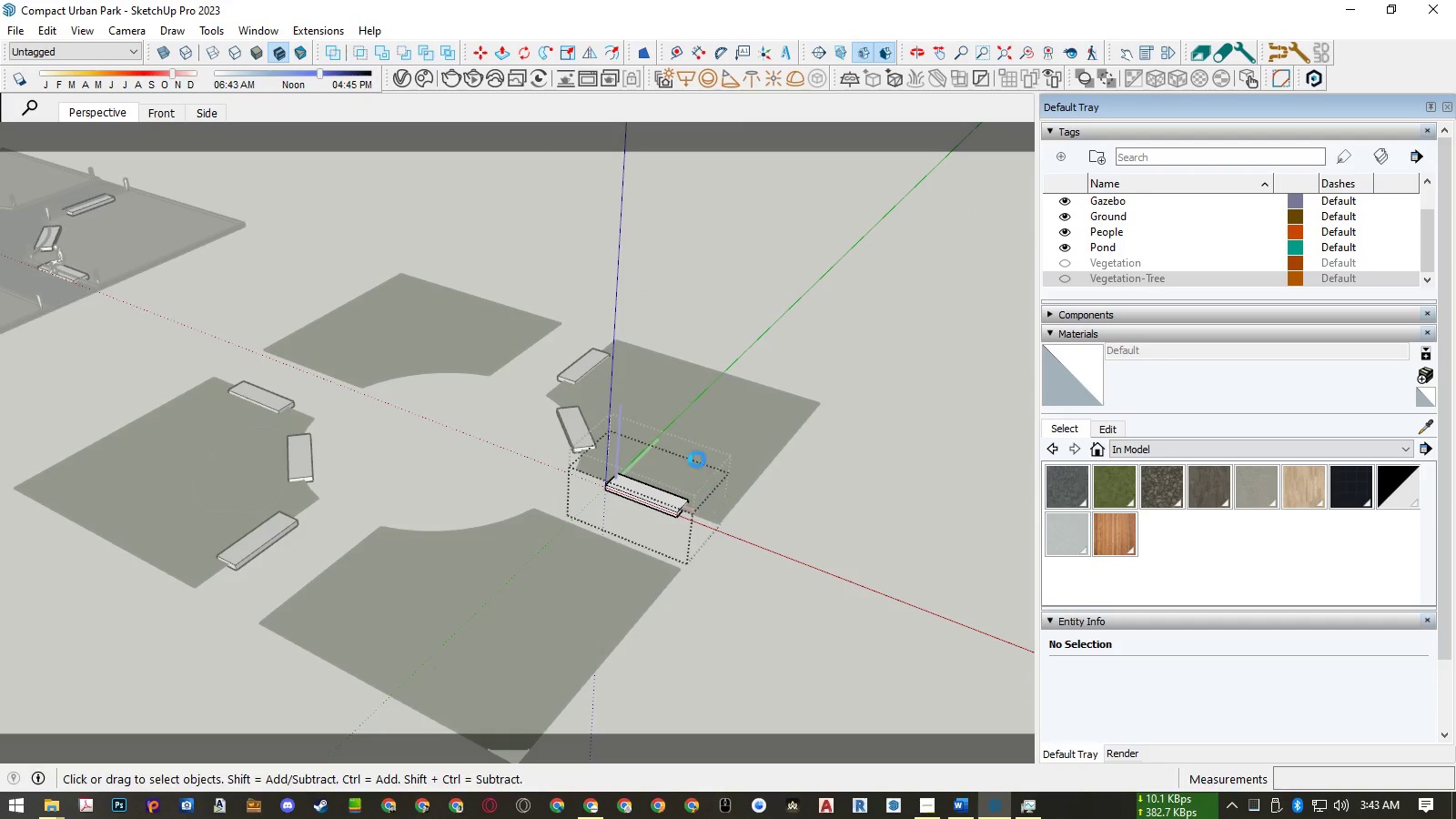 
key(Escape)
 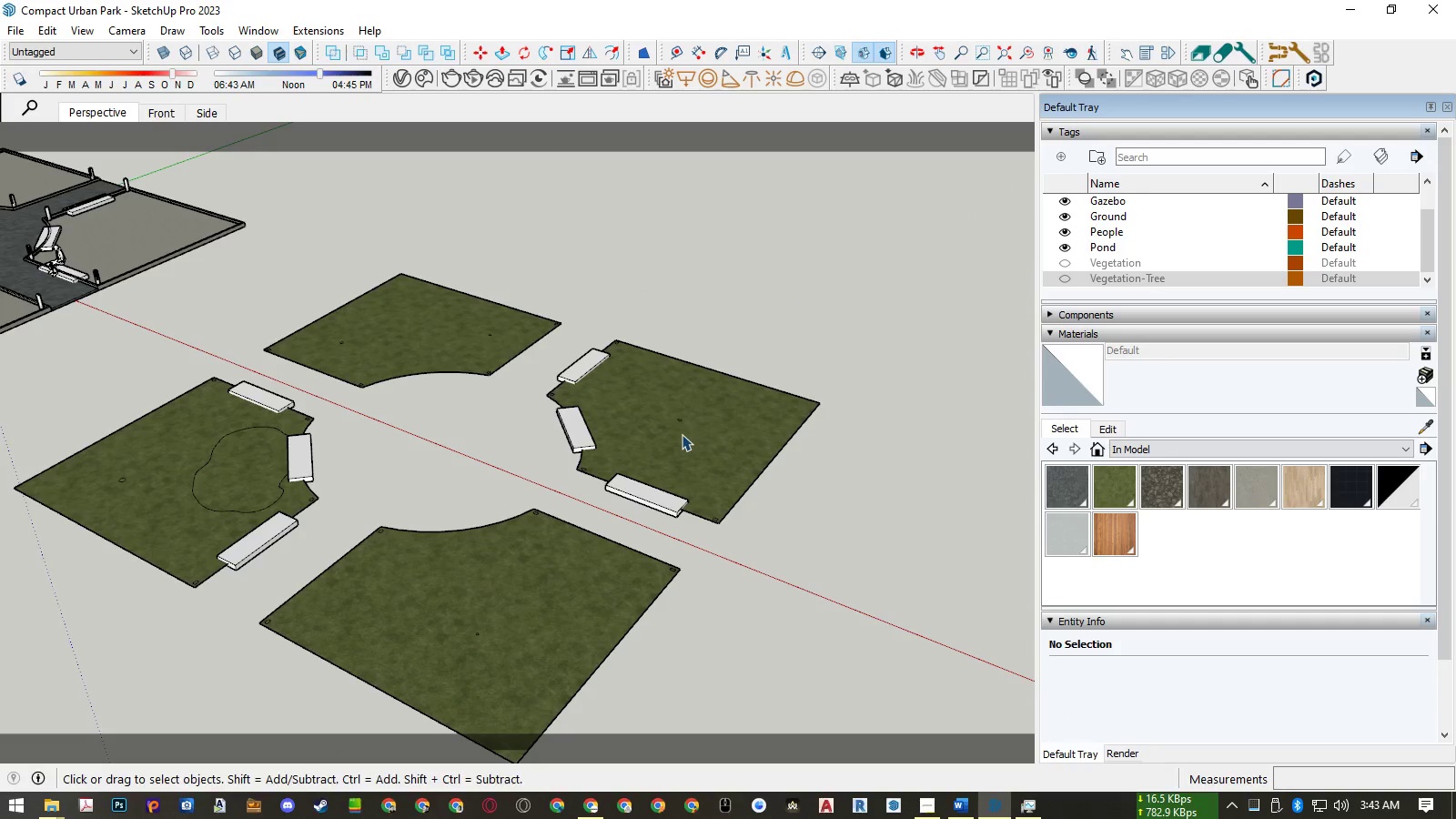 
left_click([681, 443])
 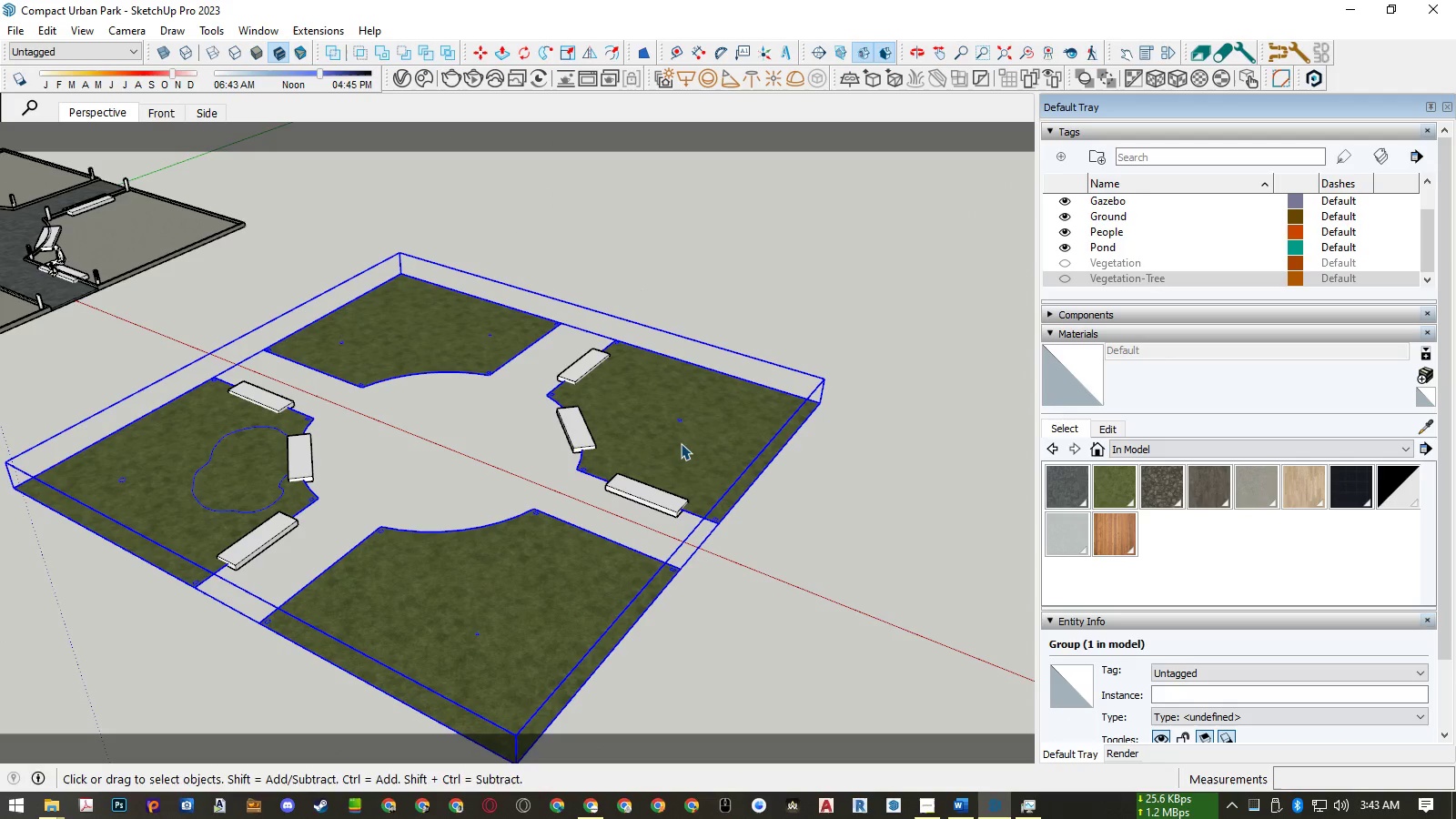 
double_click([681, 443])
 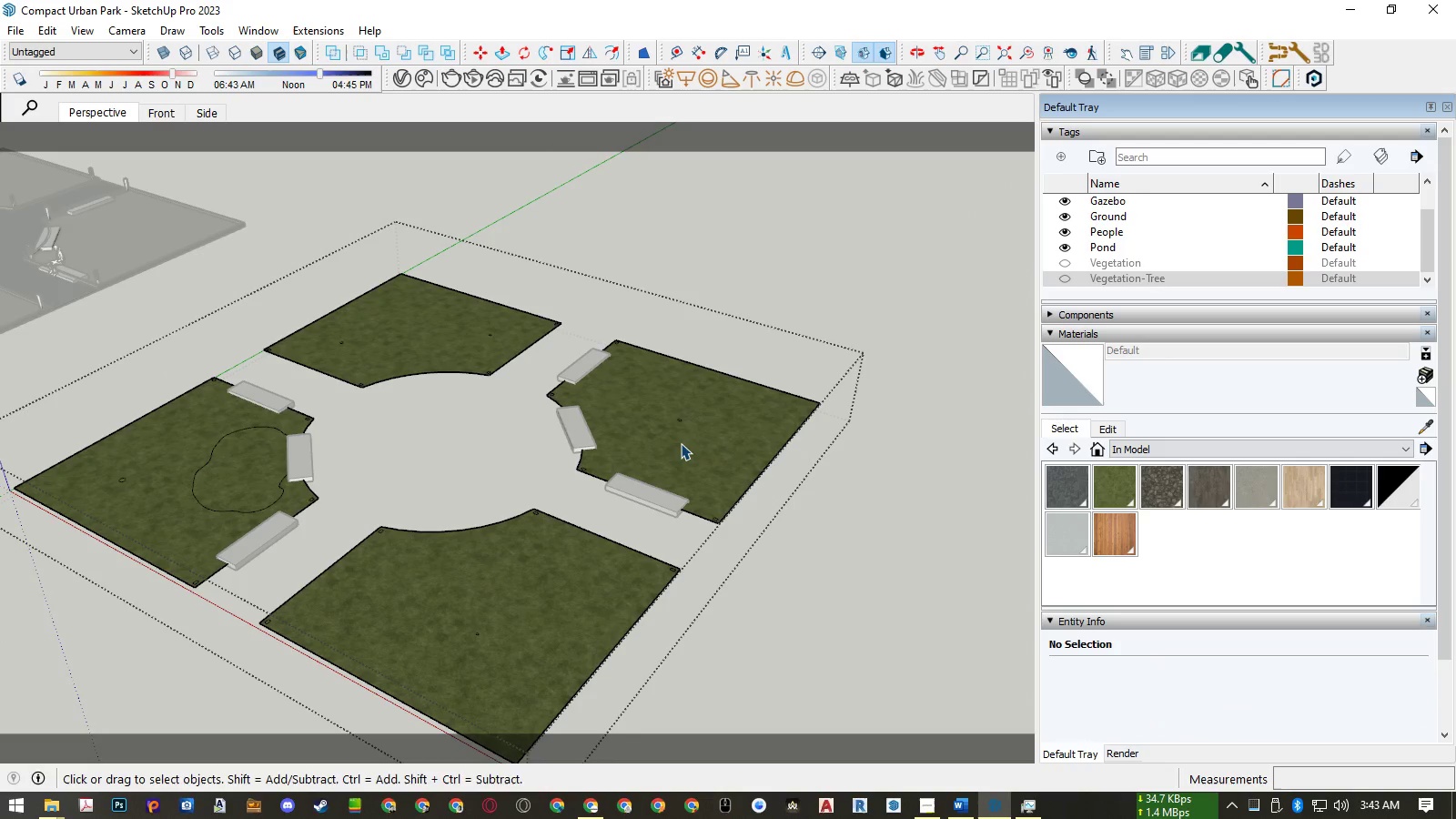 
left_click([681, 443])
 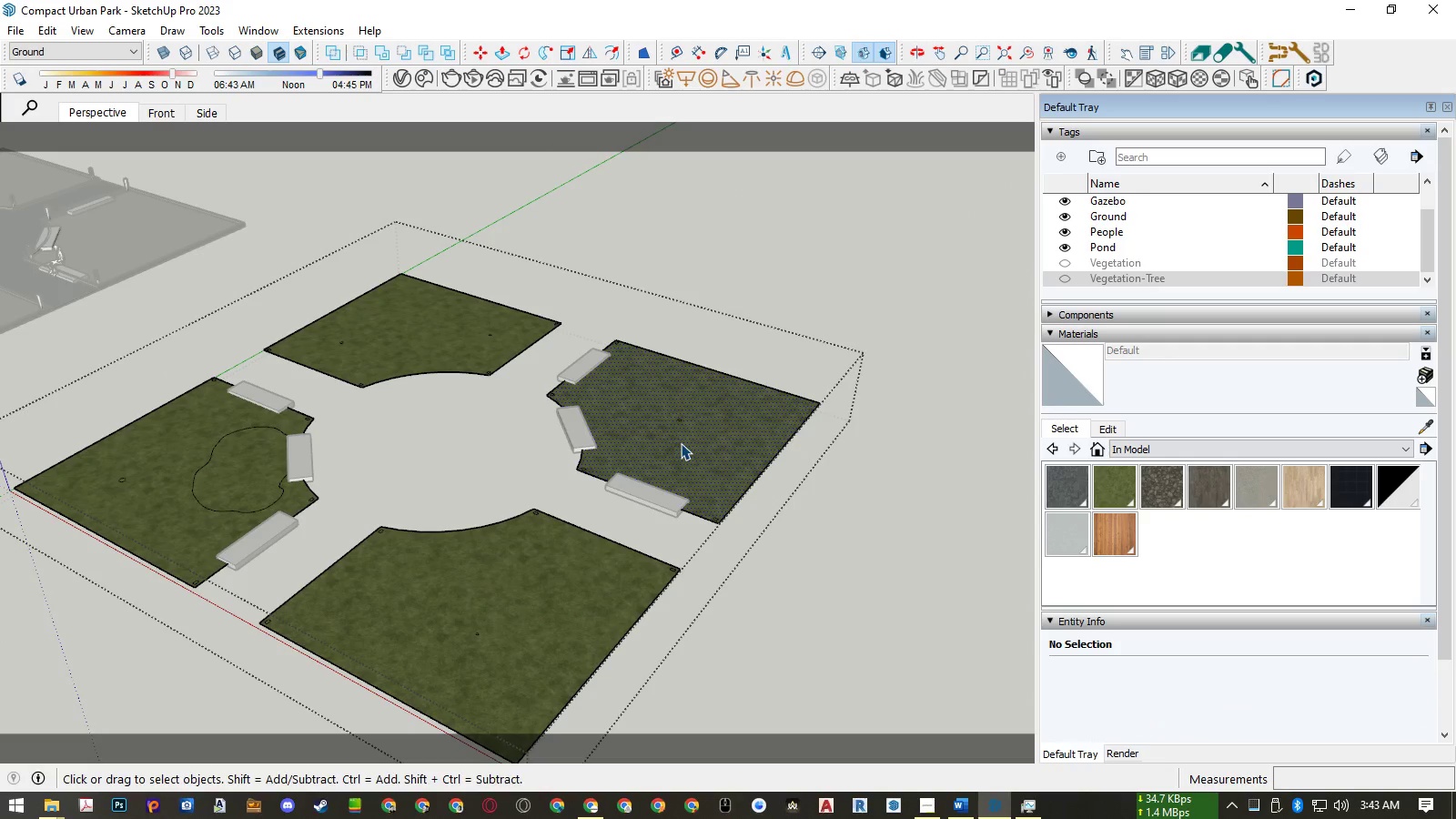 
right_click([681, 443])
 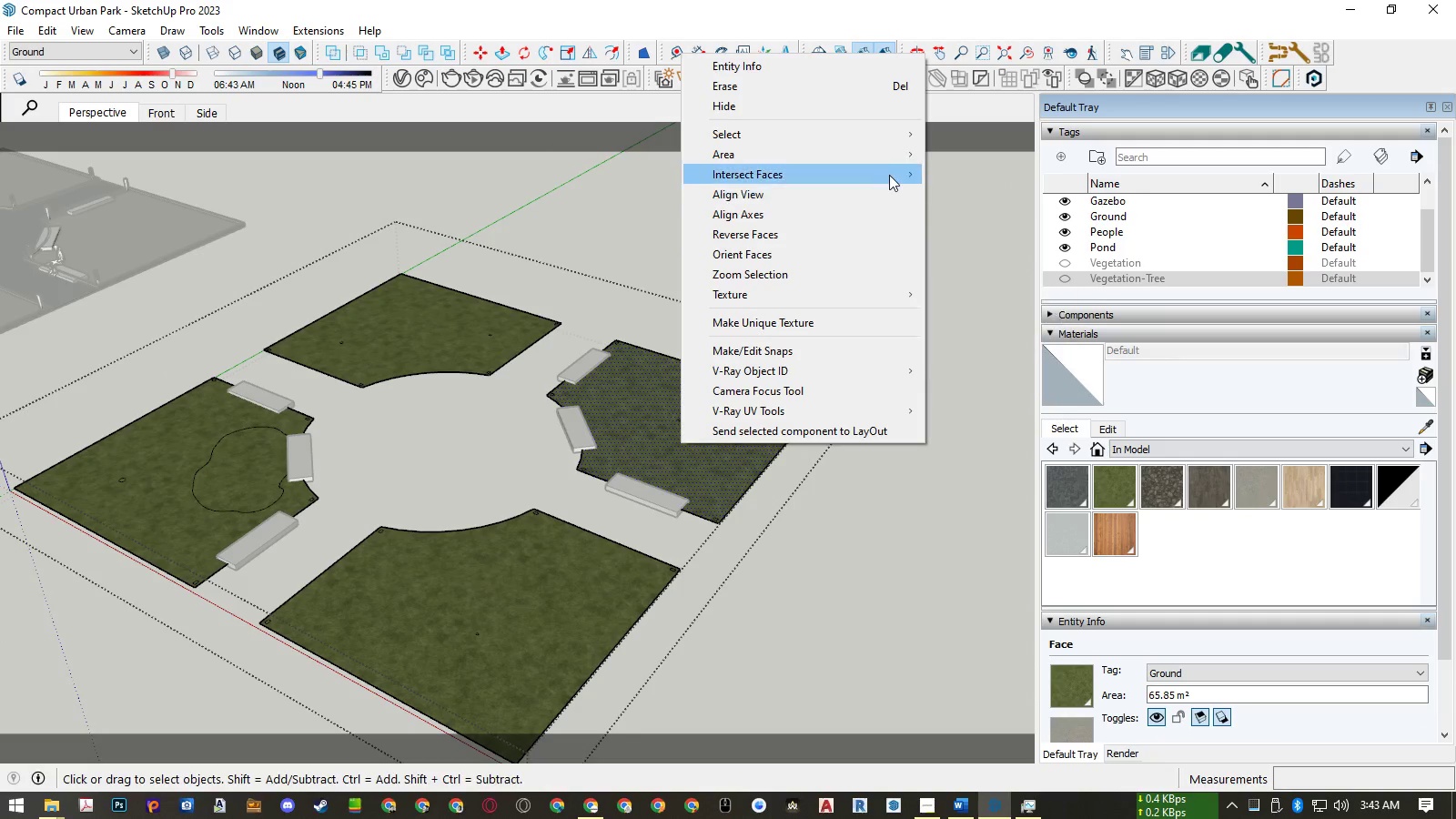 
double_click([930, 171])
 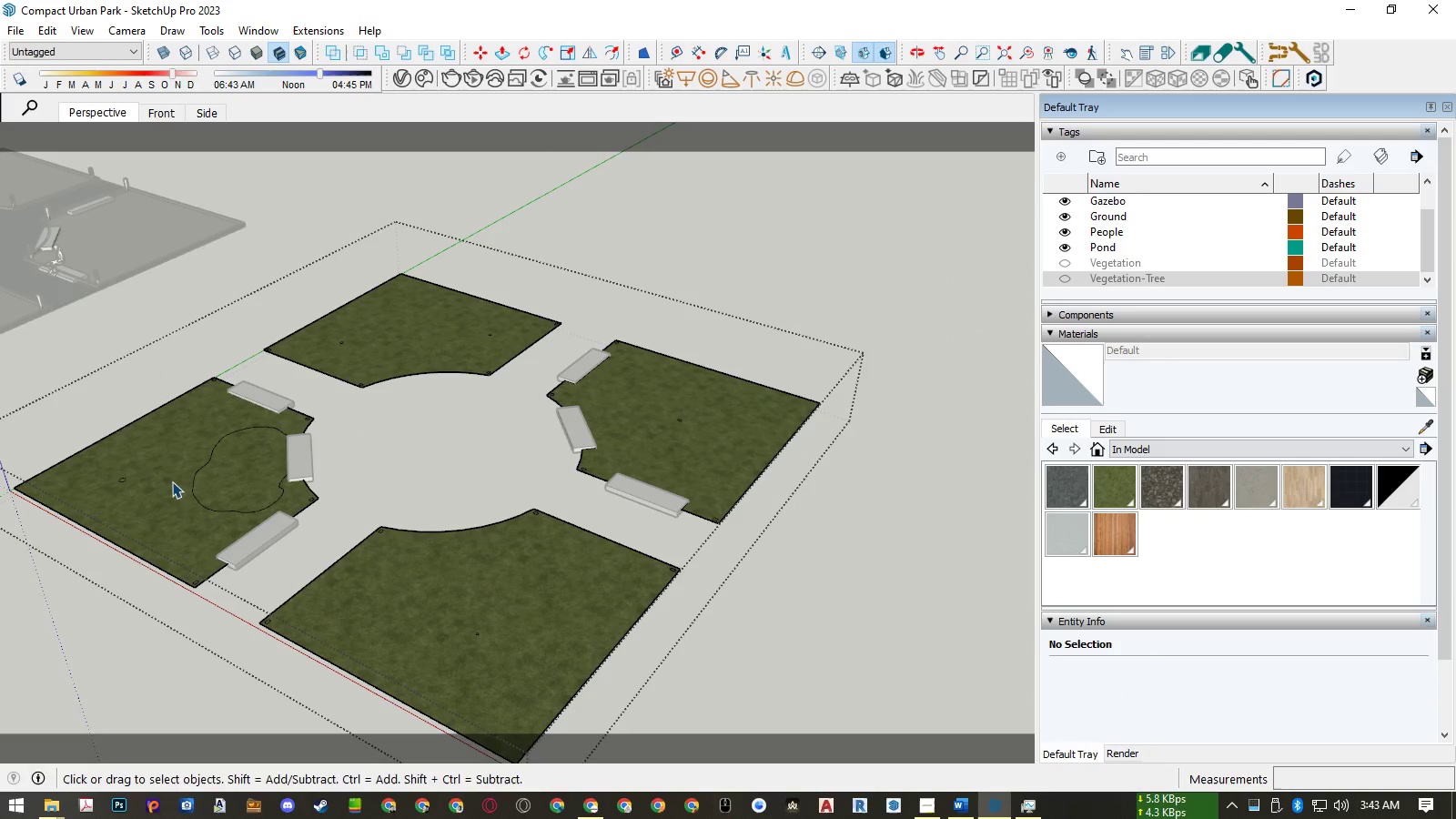 
left_click([172, 481])
 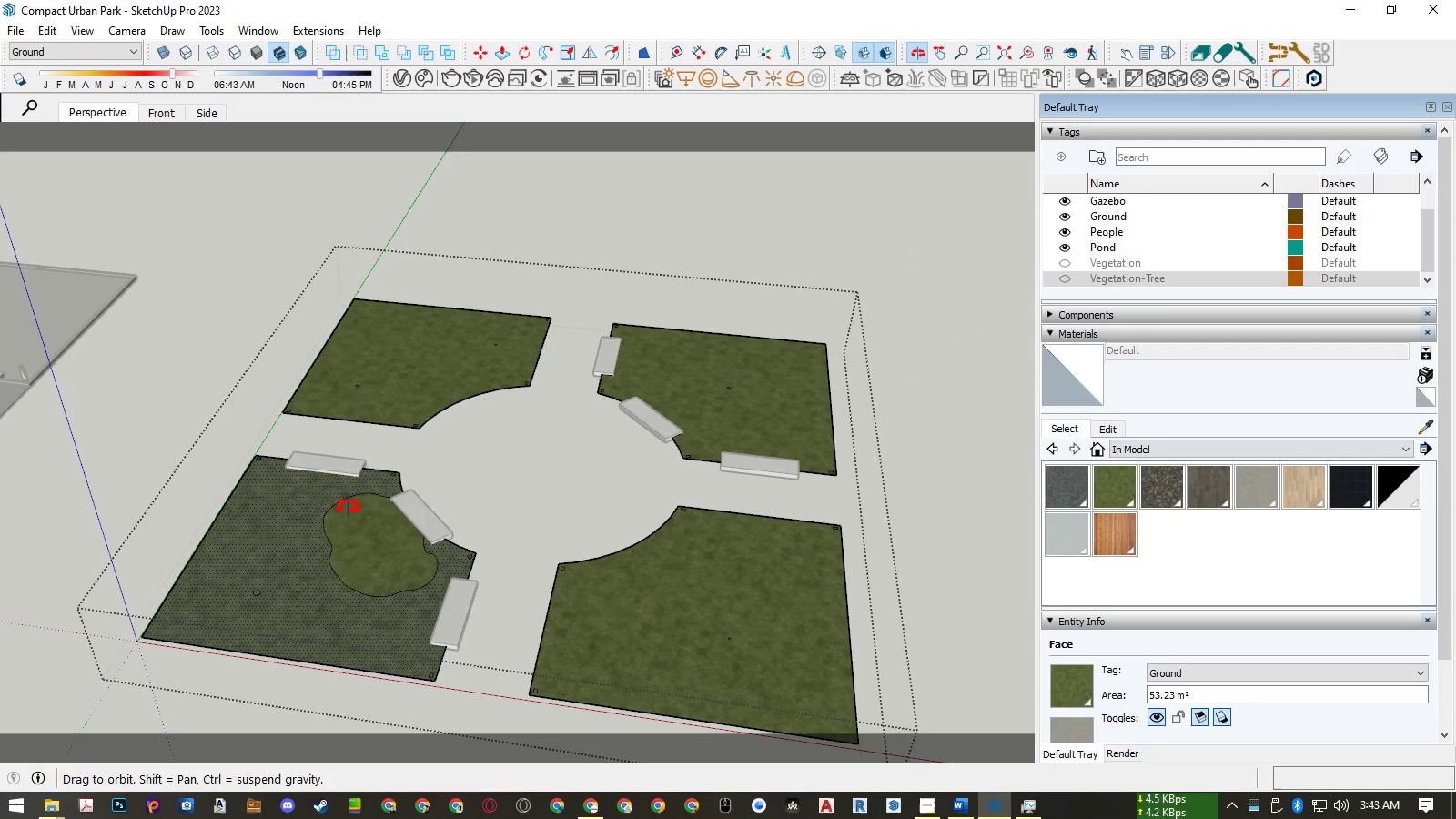 
scroll: coordinate [370, 551], scroll_direction: up, amount: 5.0
 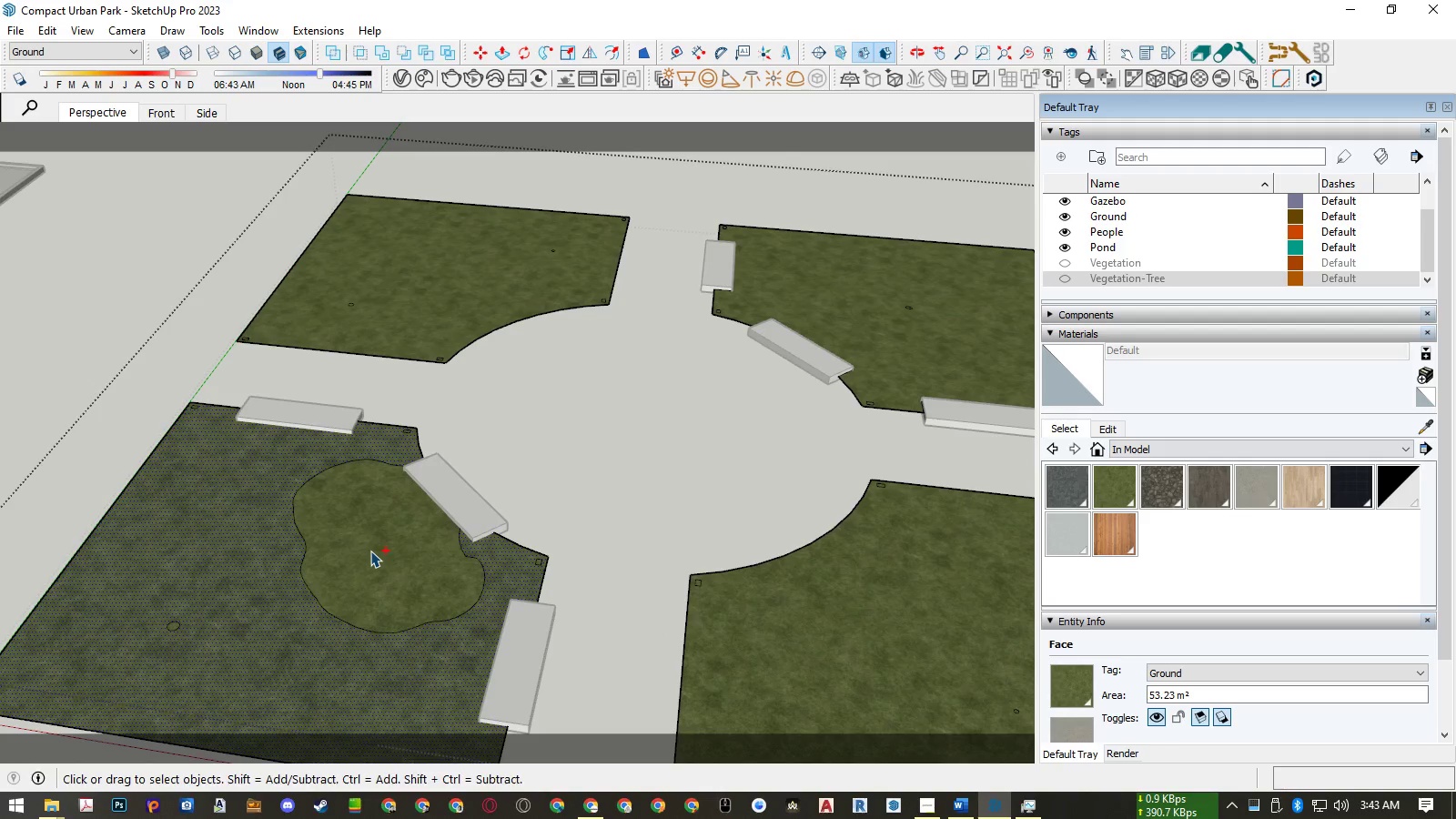 
hold_key(key=ControlLeft, duration=0.96)
left_click([370, 551])
 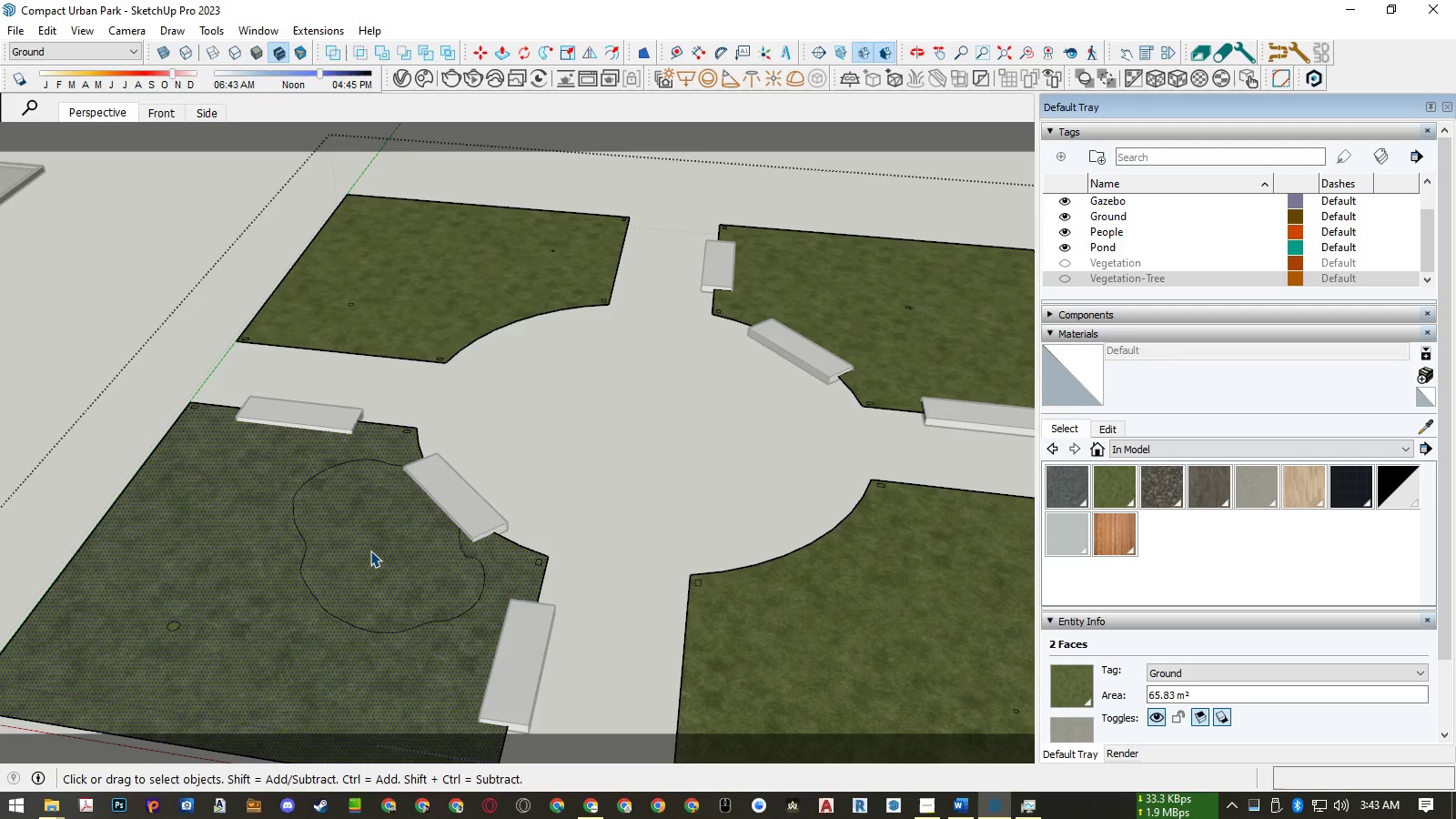 
right_click([370, 551])
 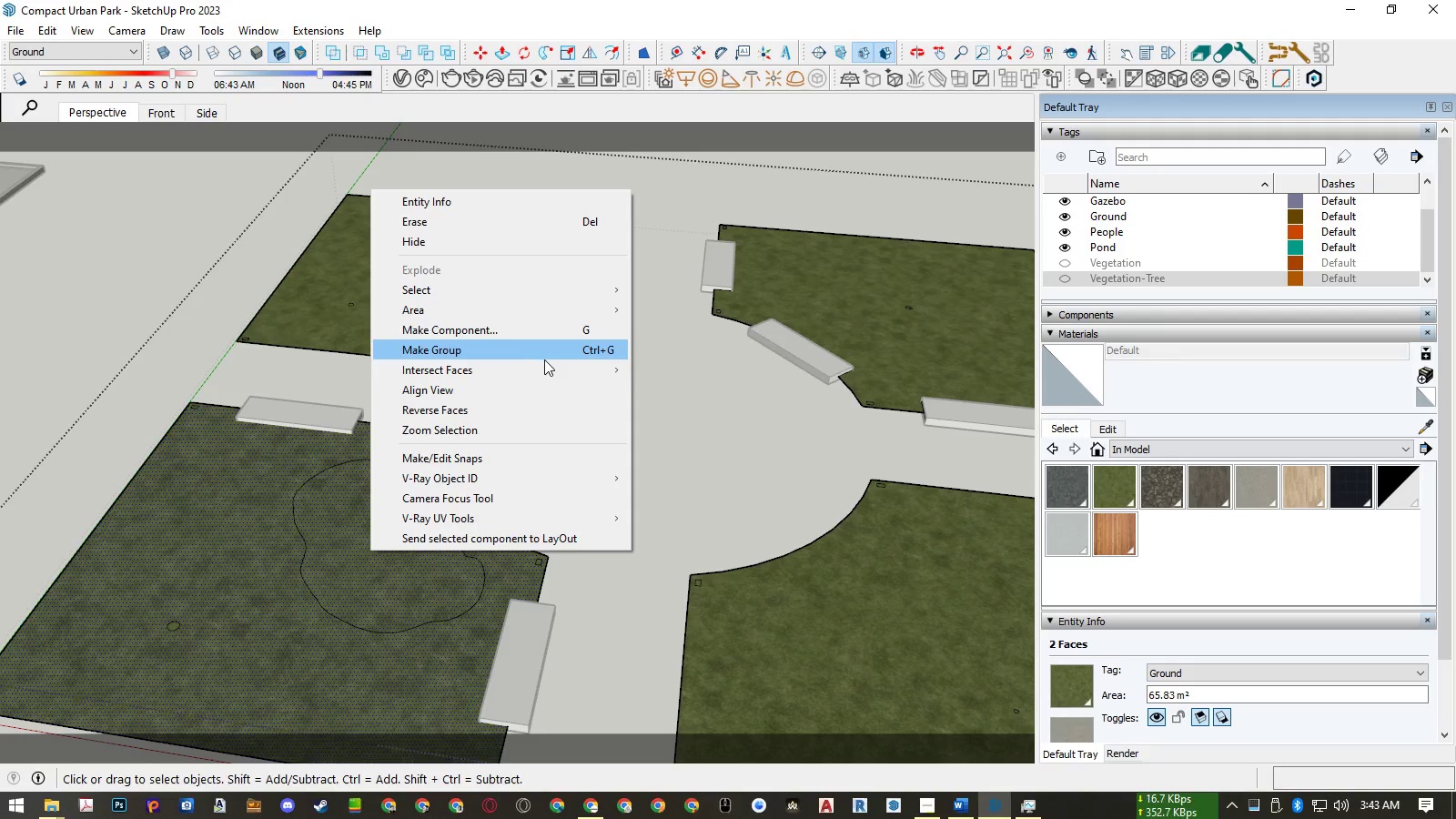 
left_click([544, 368])
 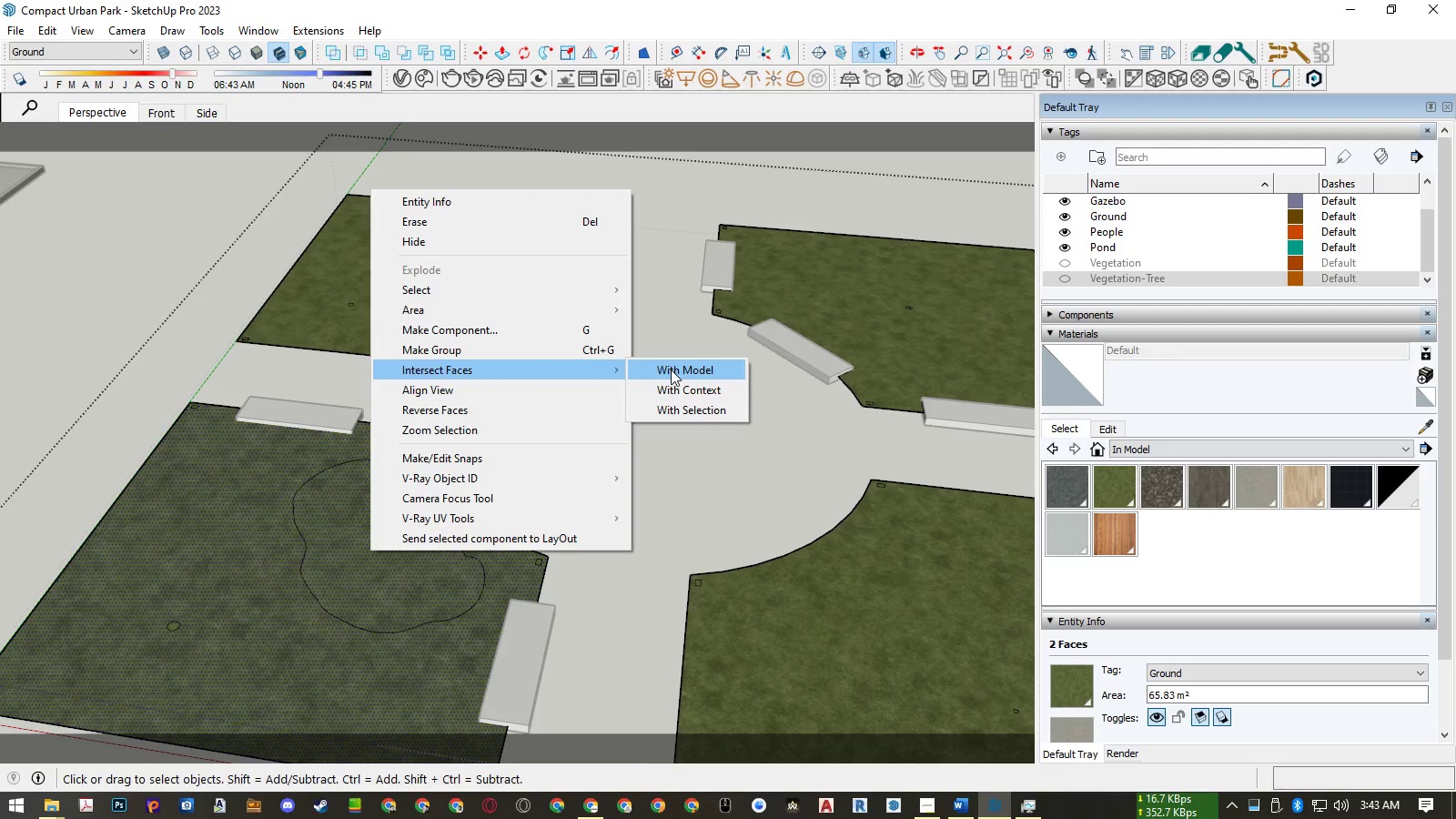 
left_click([671, 369])
 